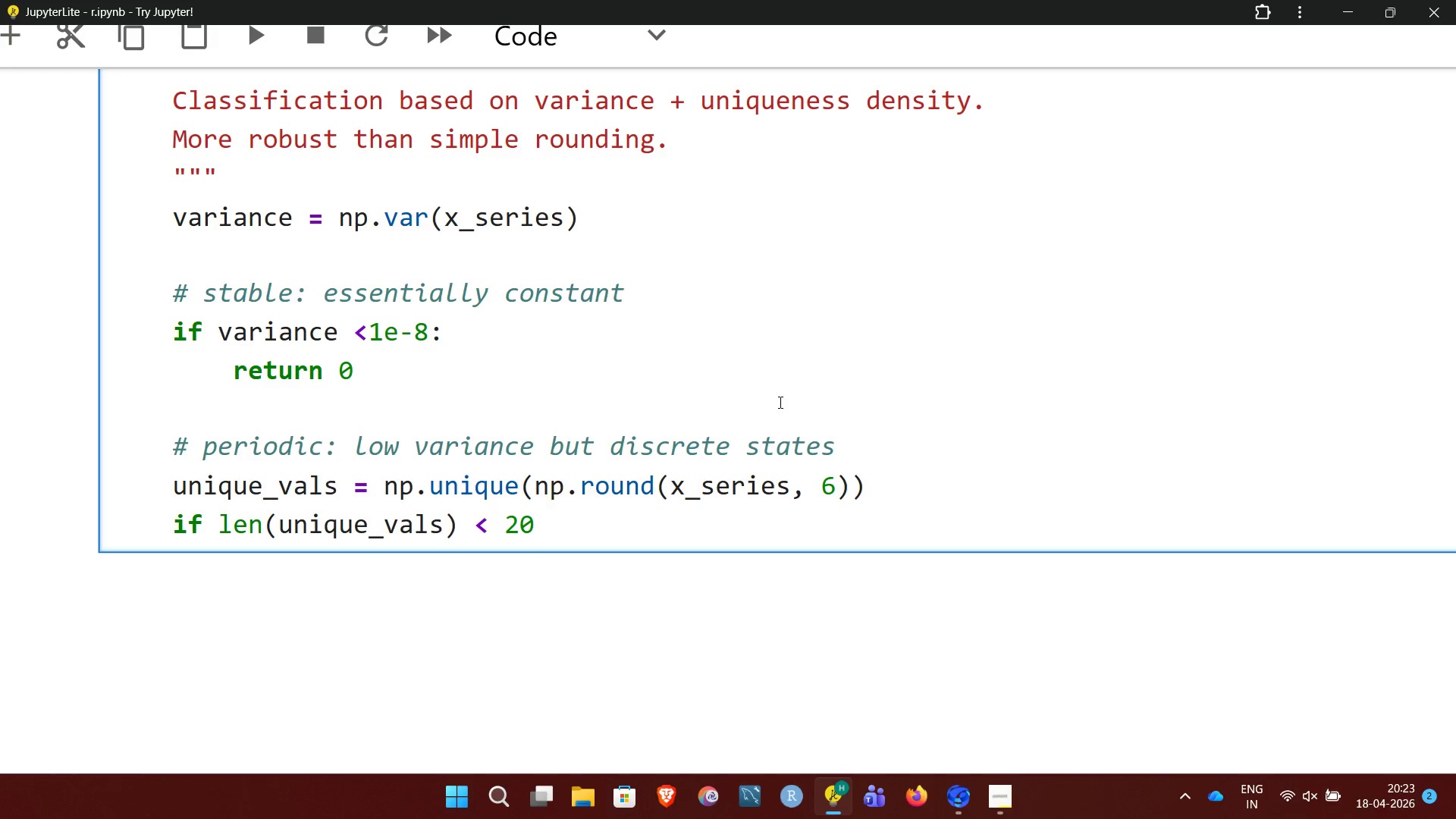 
wait(8.45)
 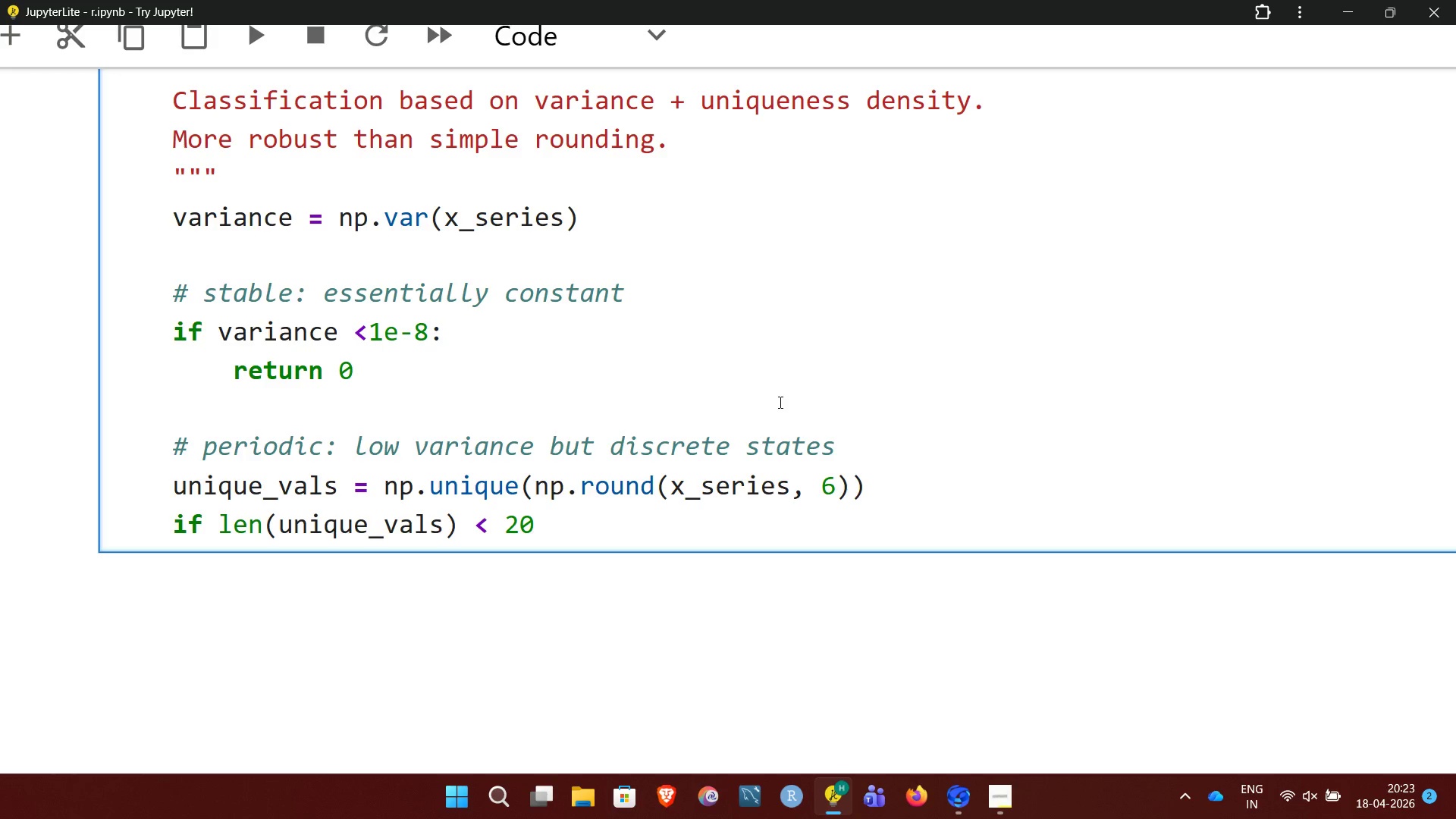 
key(Shift+Semicolon)
 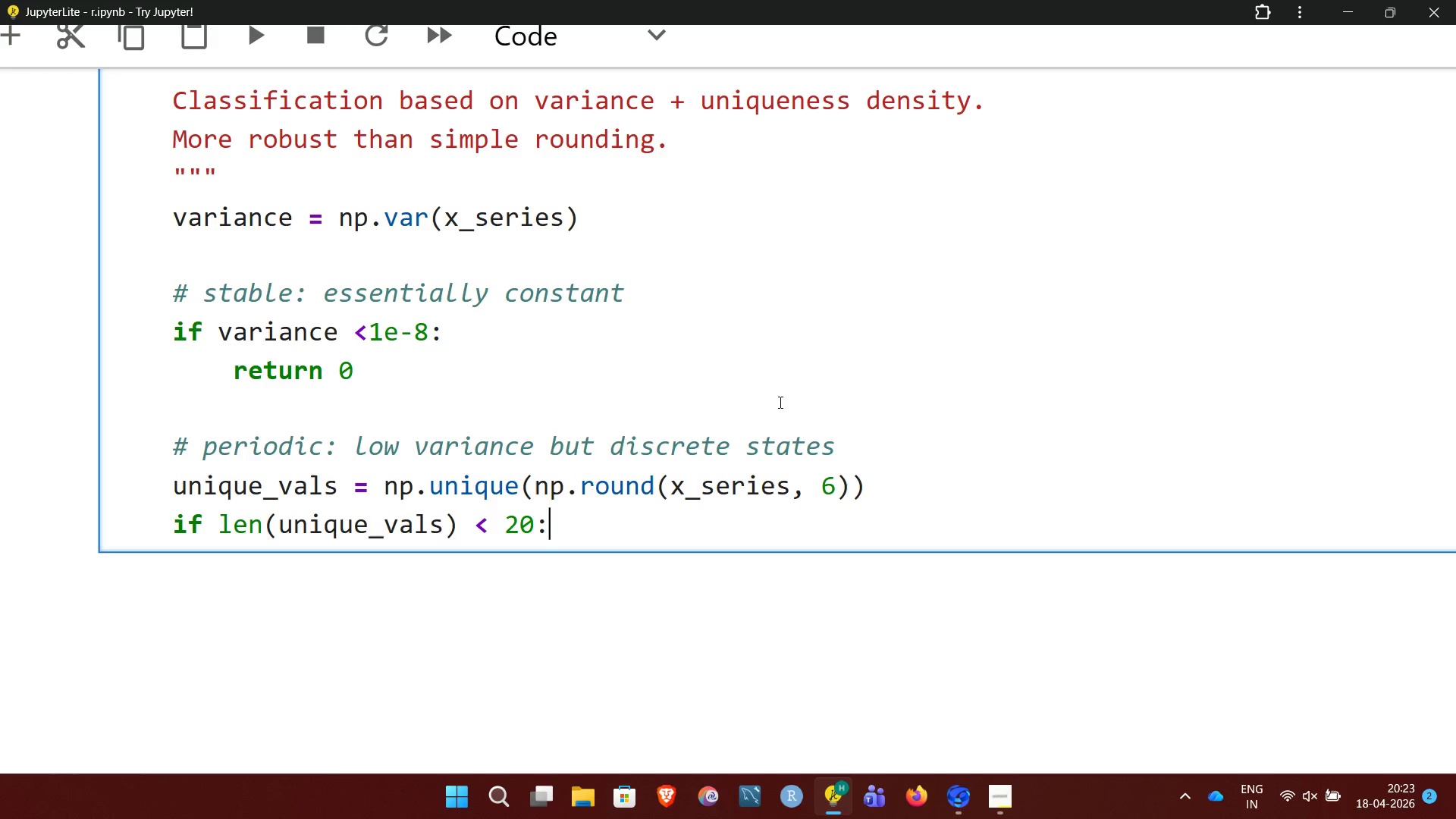 
key(Enter)
 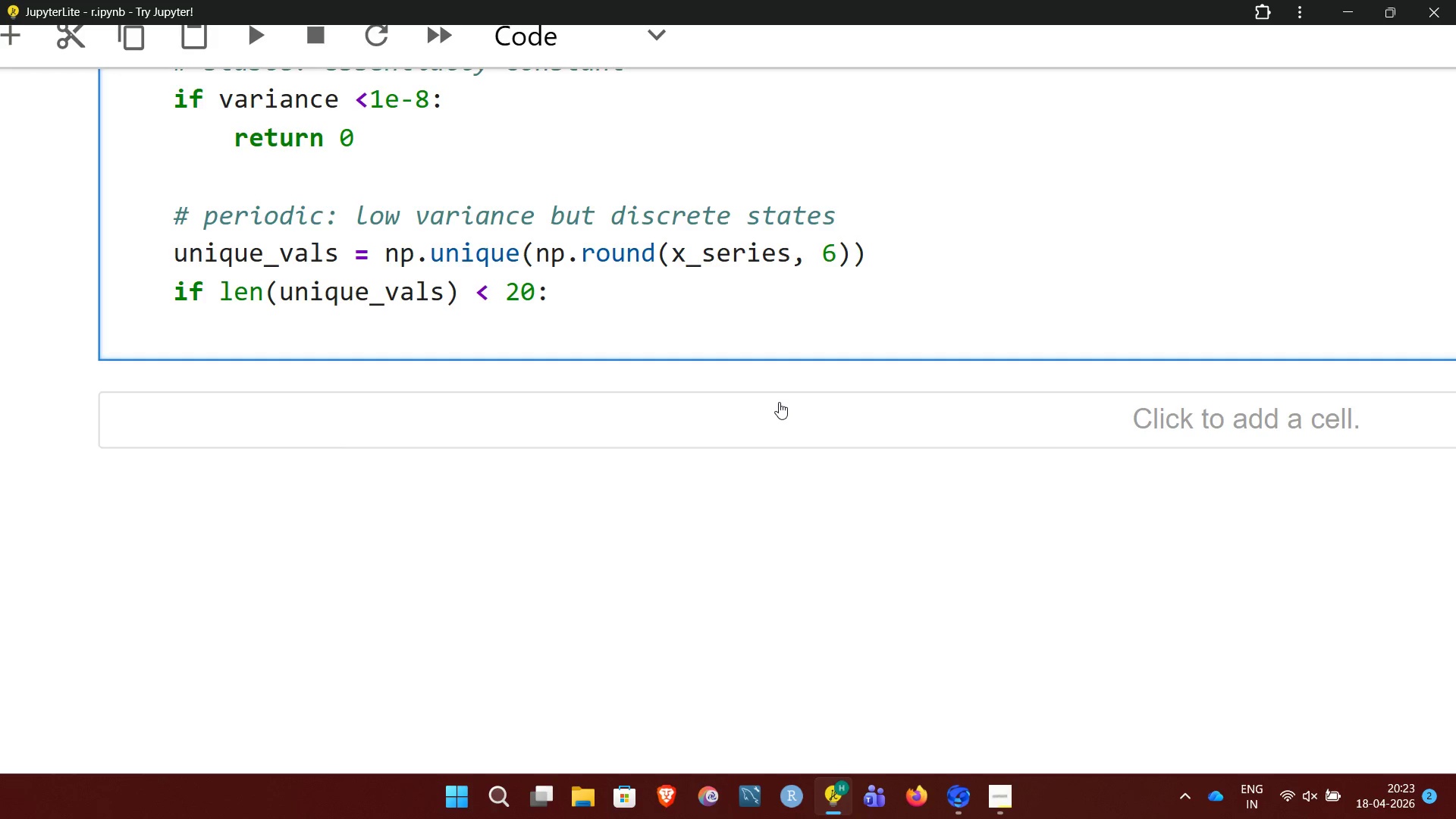 
wait(12.72)
 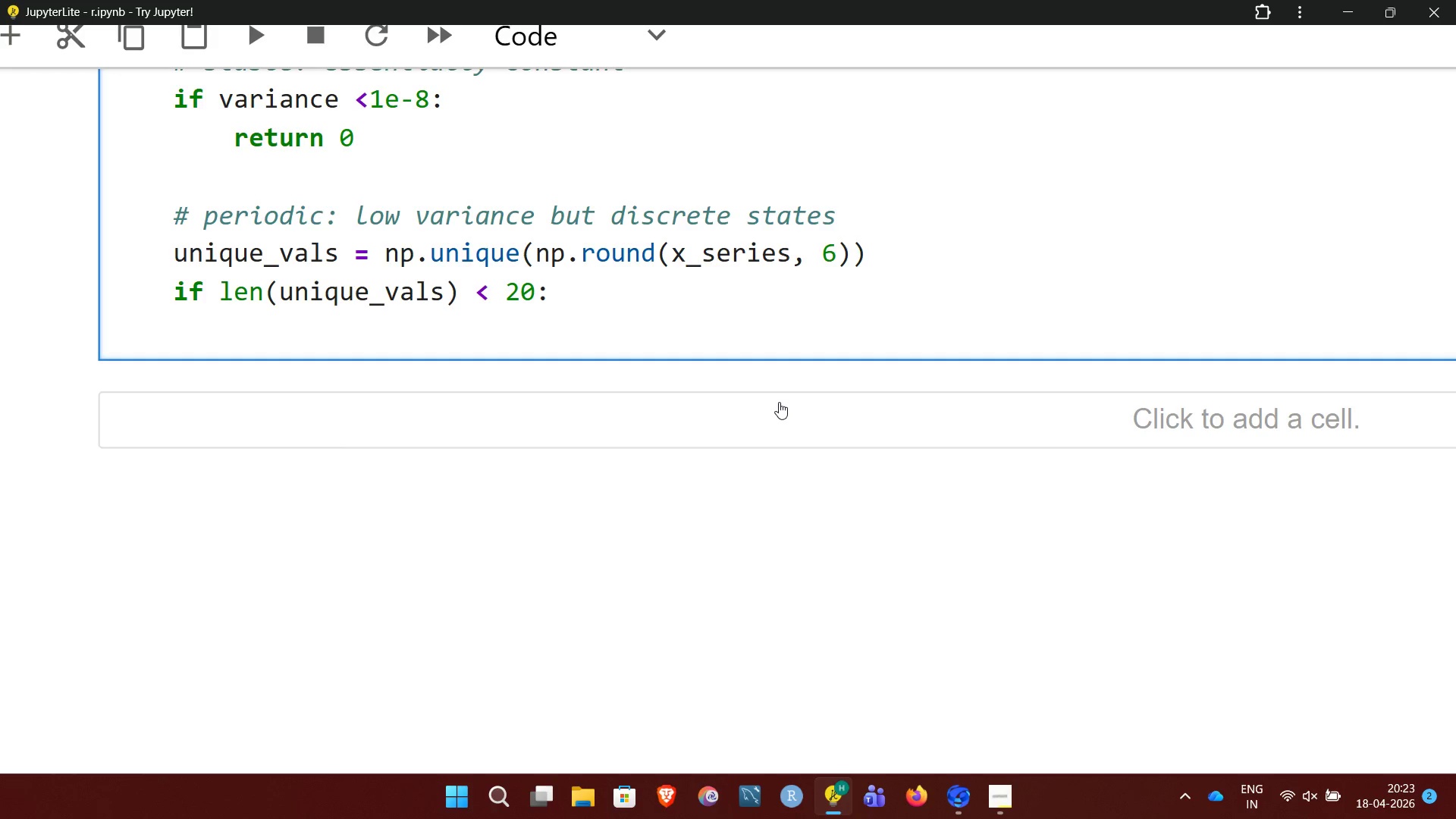 
type(return 1)
 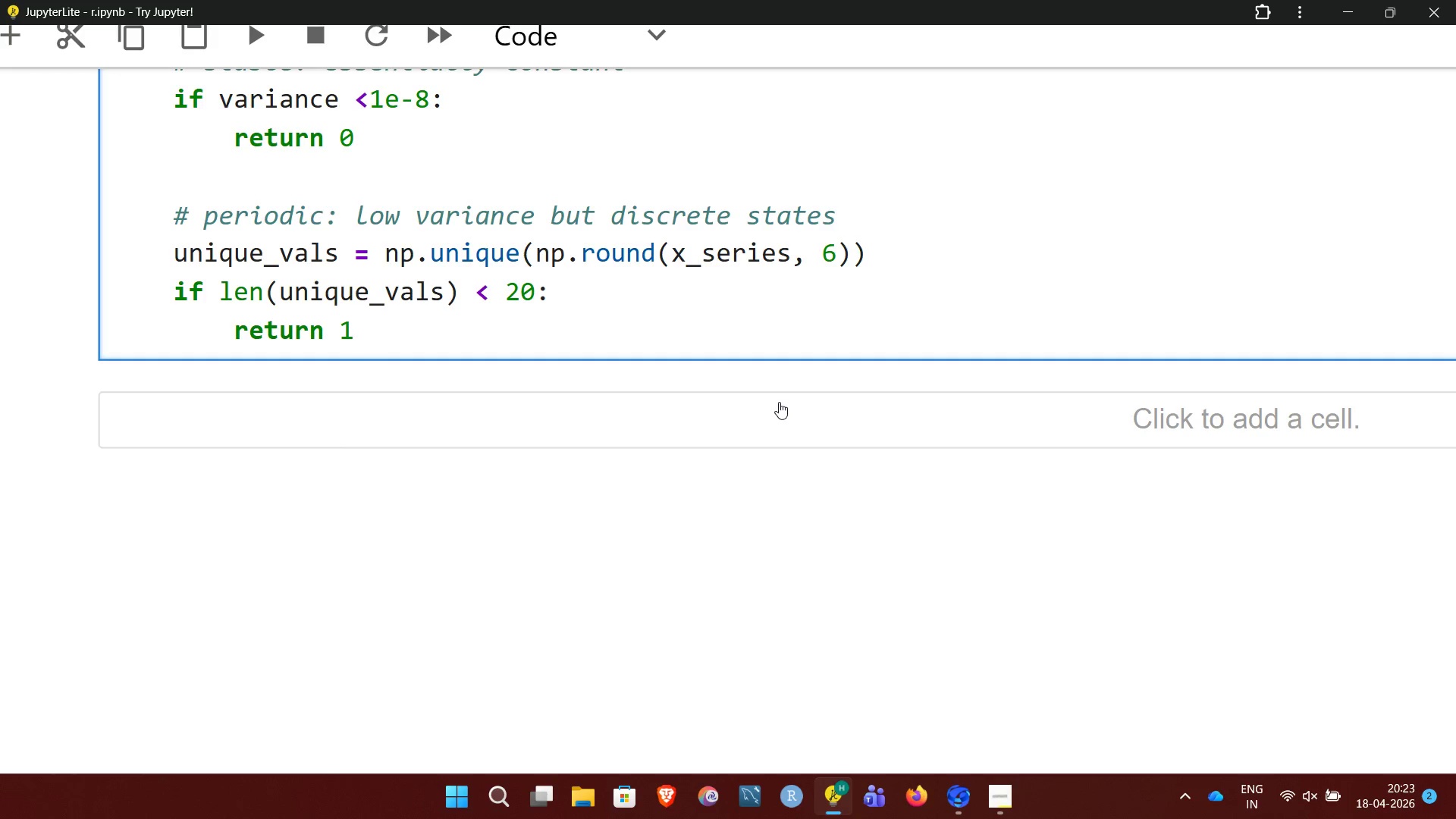 
key(Enter)
 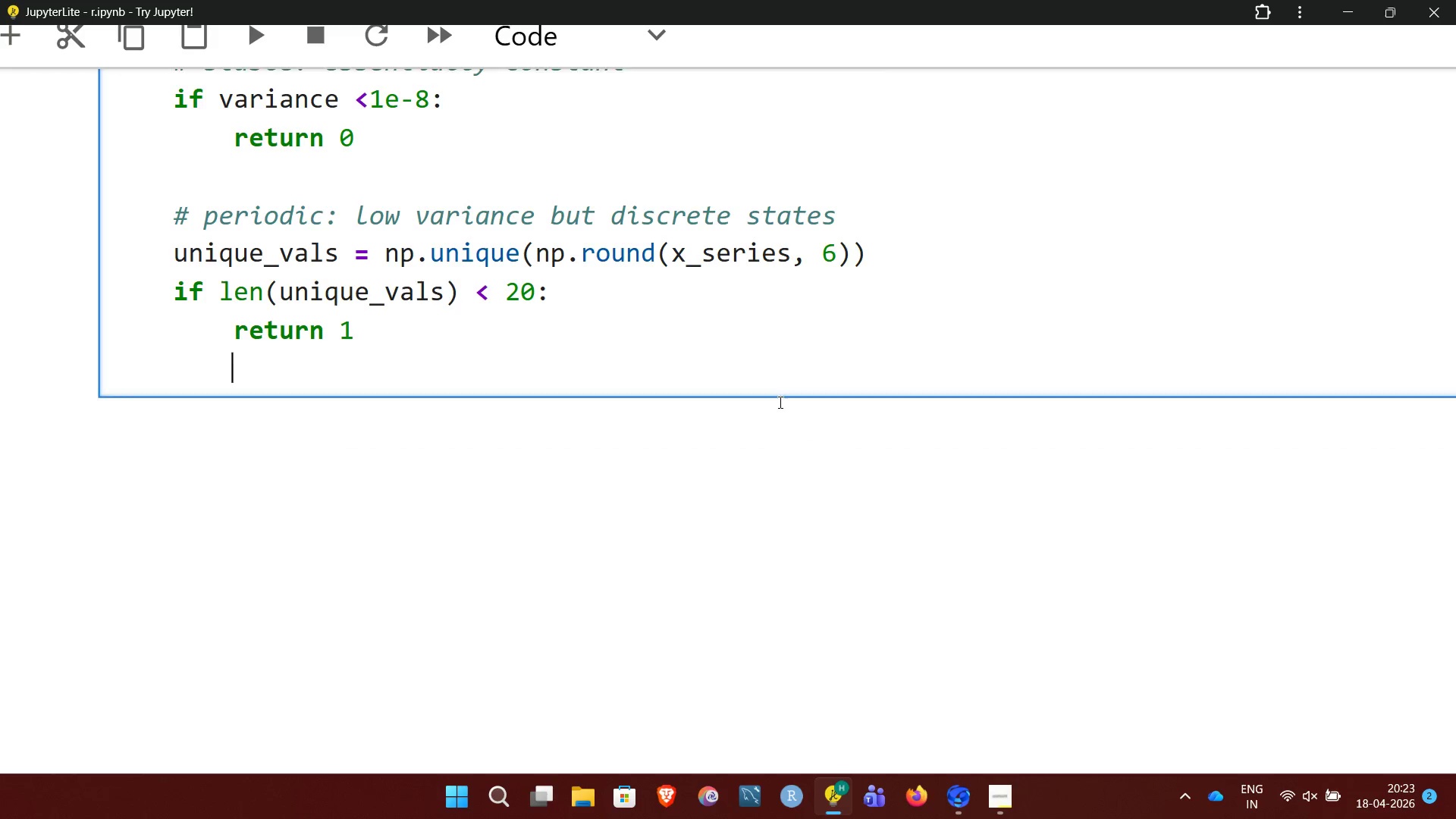 
key(Enter)
 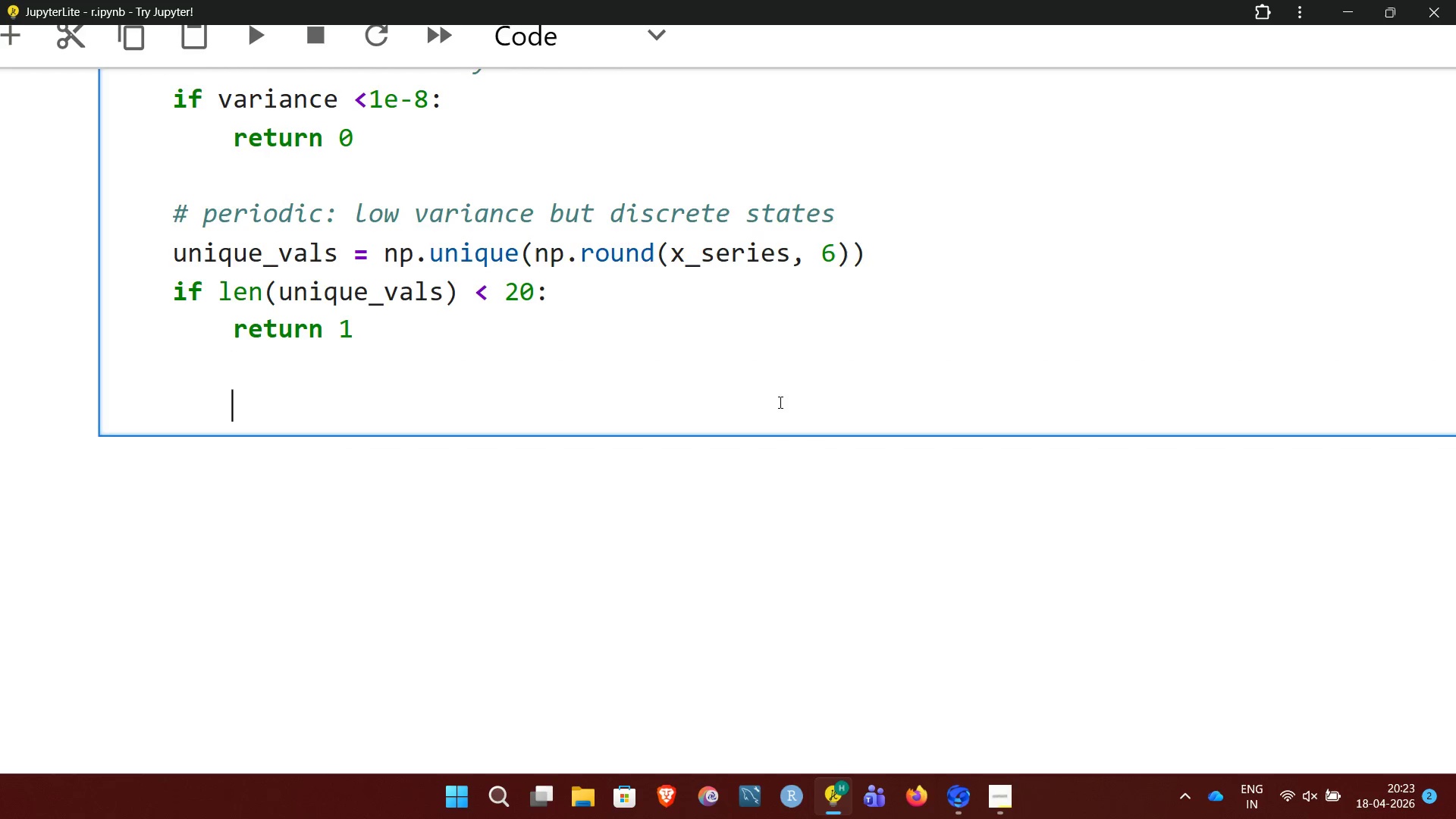 
key(Backspace)
type(# chaotic: high spread, )
 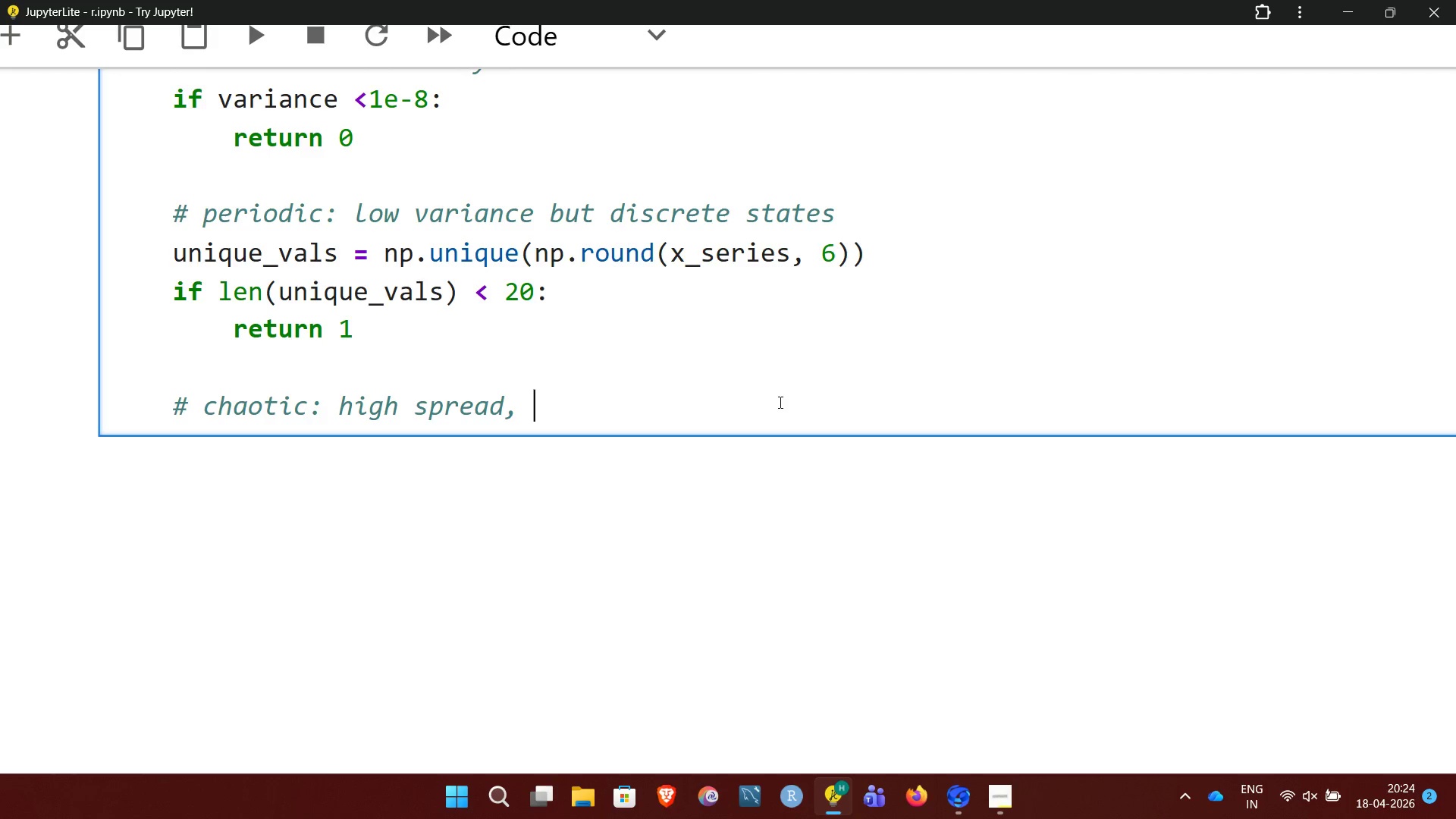 
type(dense attractor)
 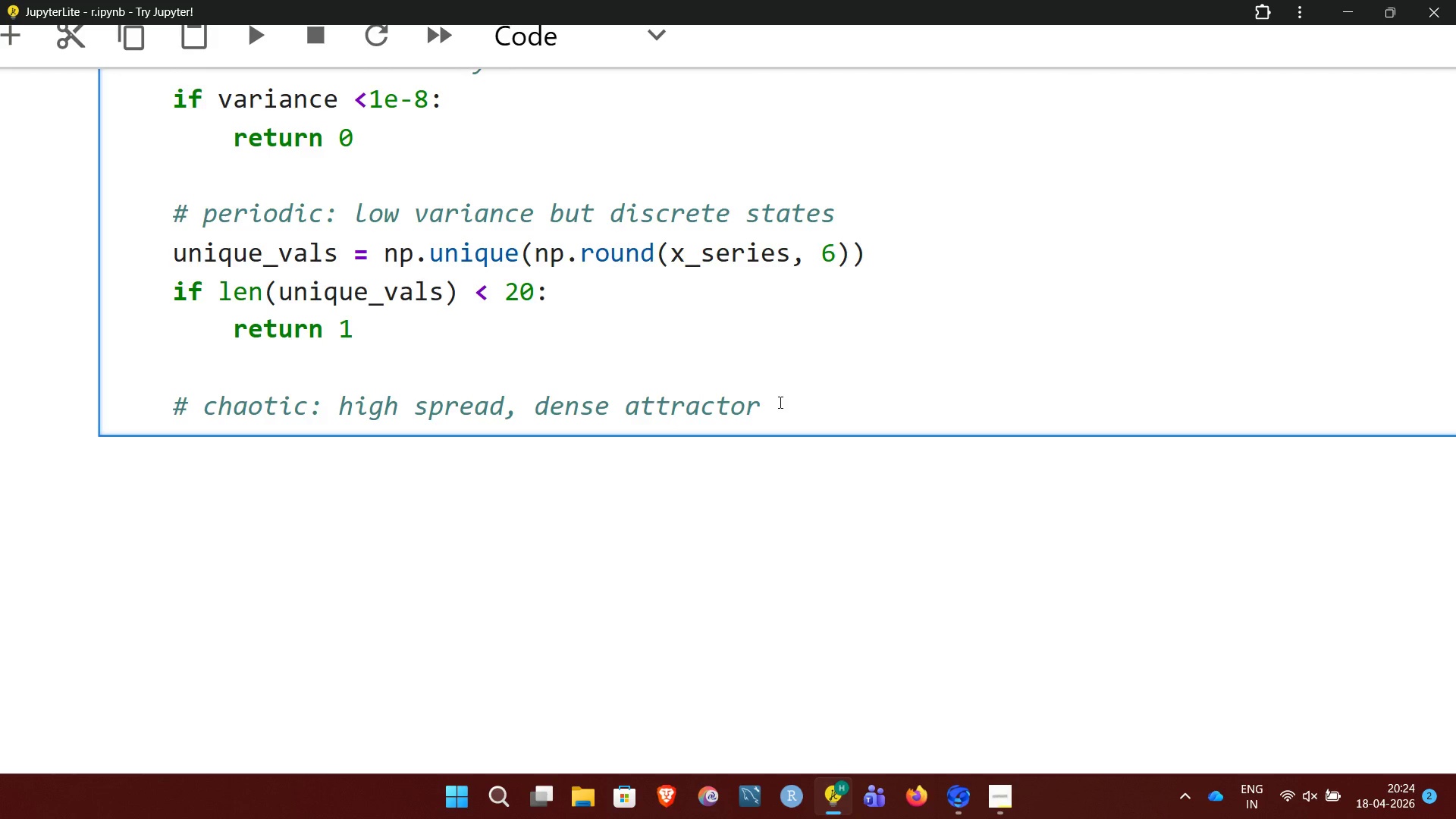 
wait(33.67)
 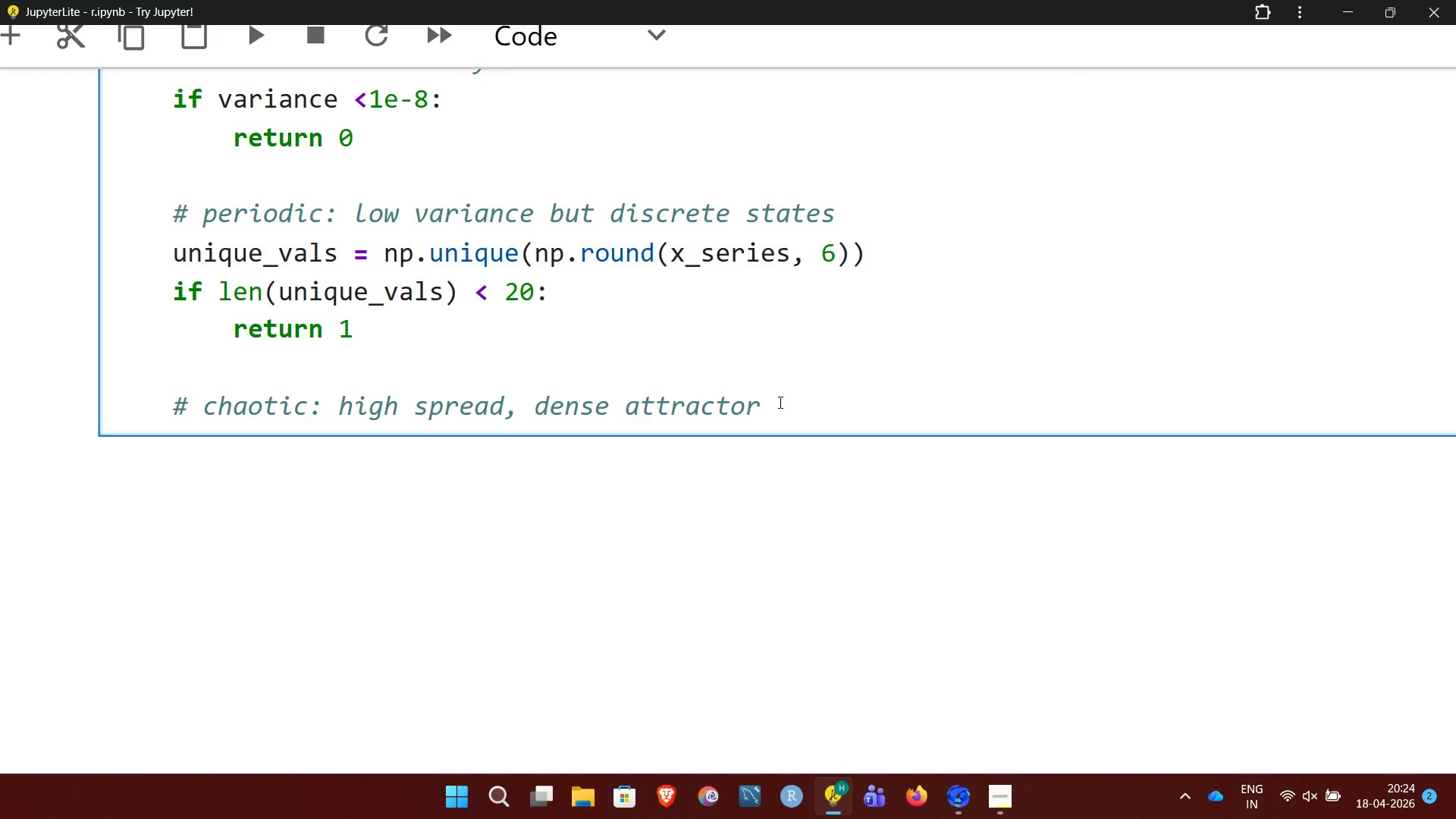 
key(Enter)
 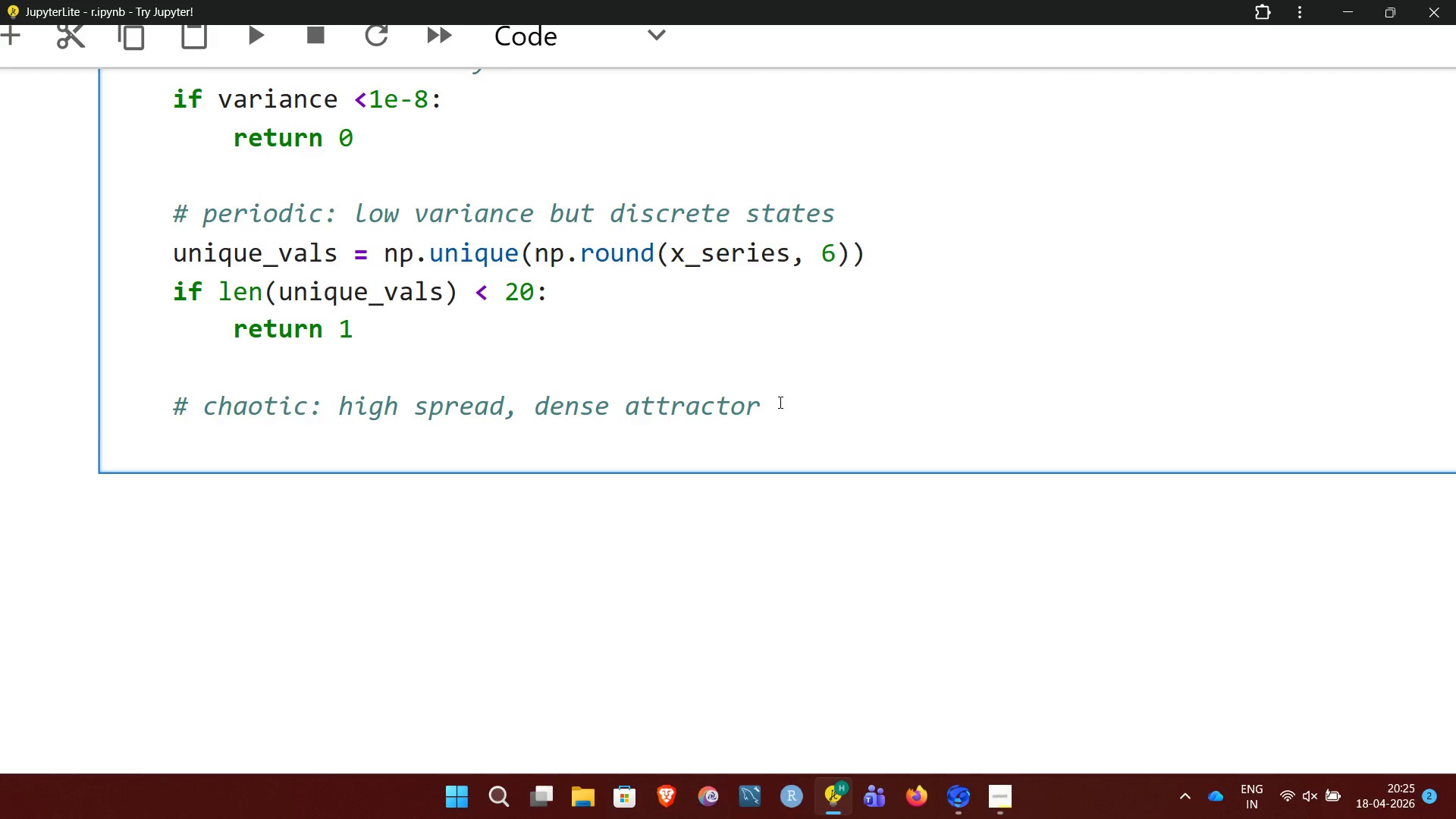 
type(  return 2)
 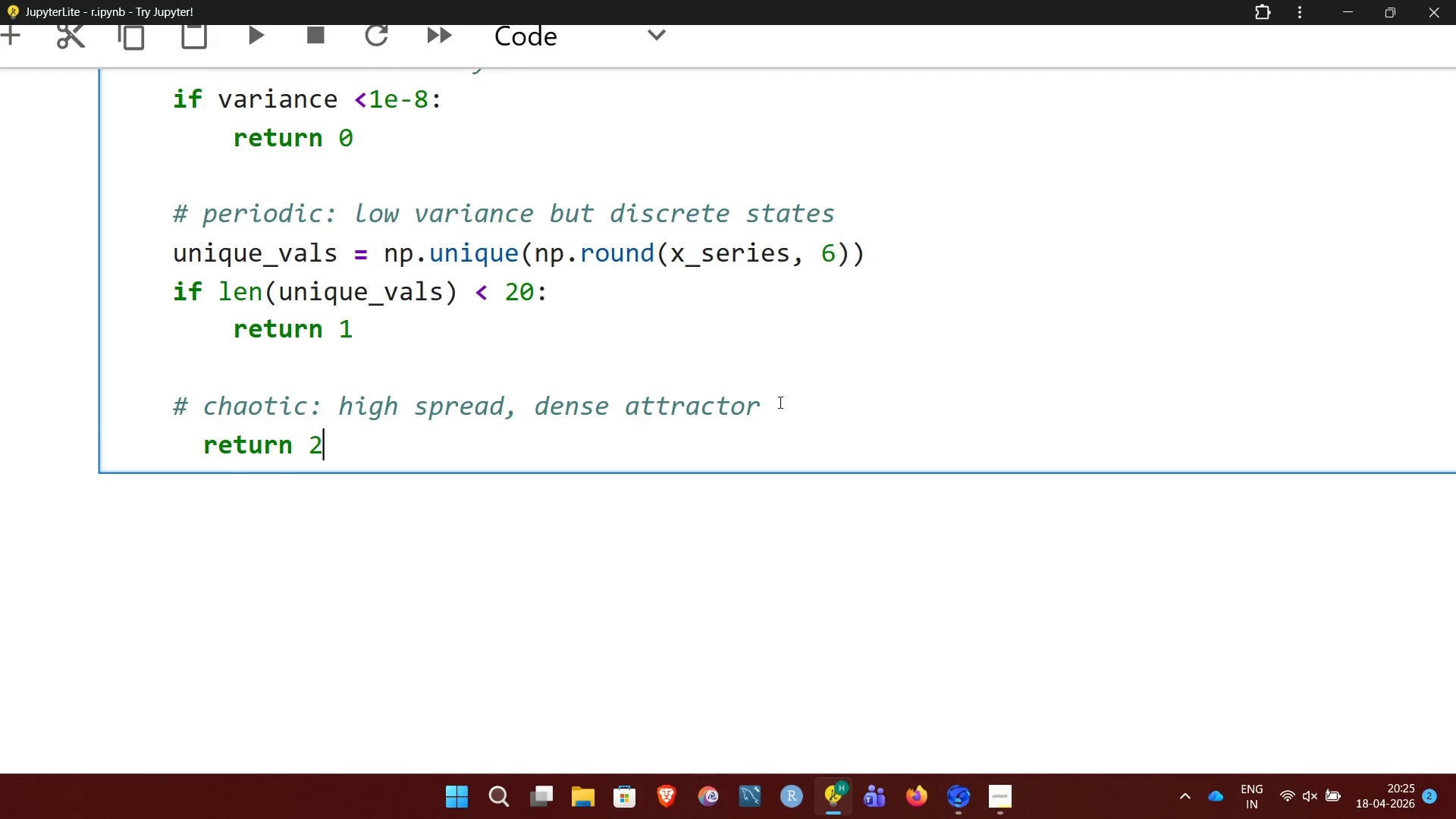 
key(Enter)
 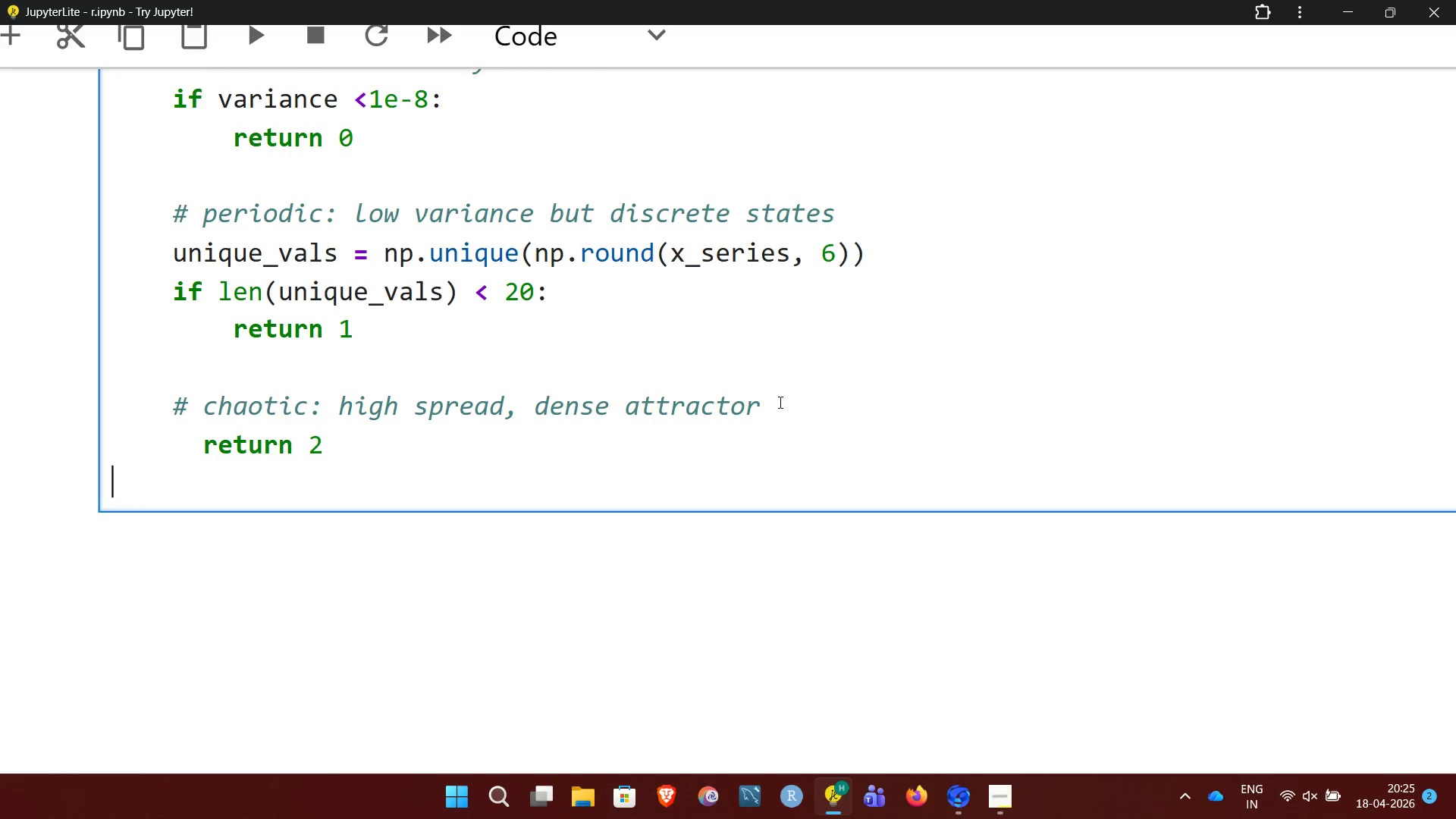 
key(Enter)
 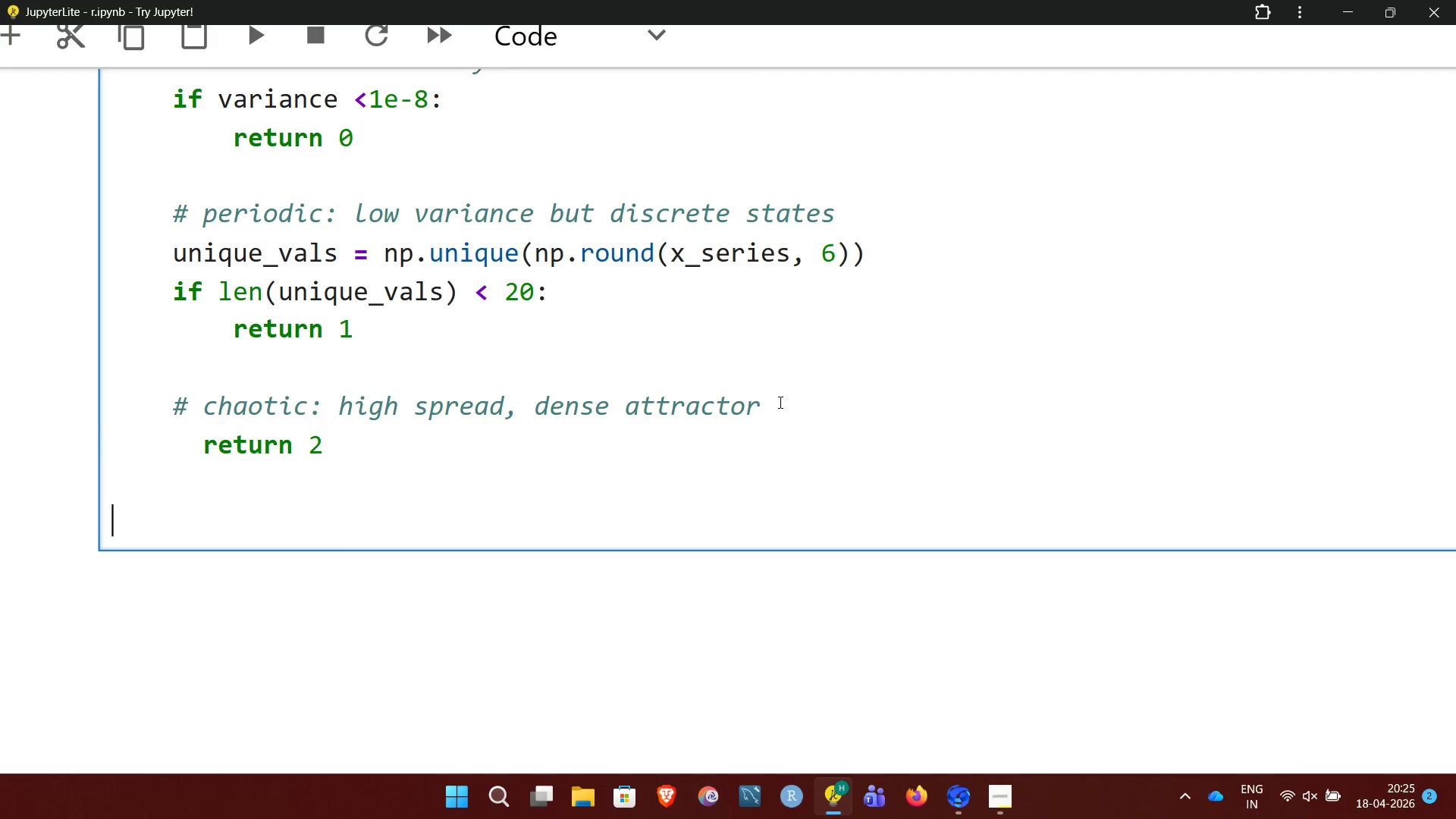 
key(Shift+3)
 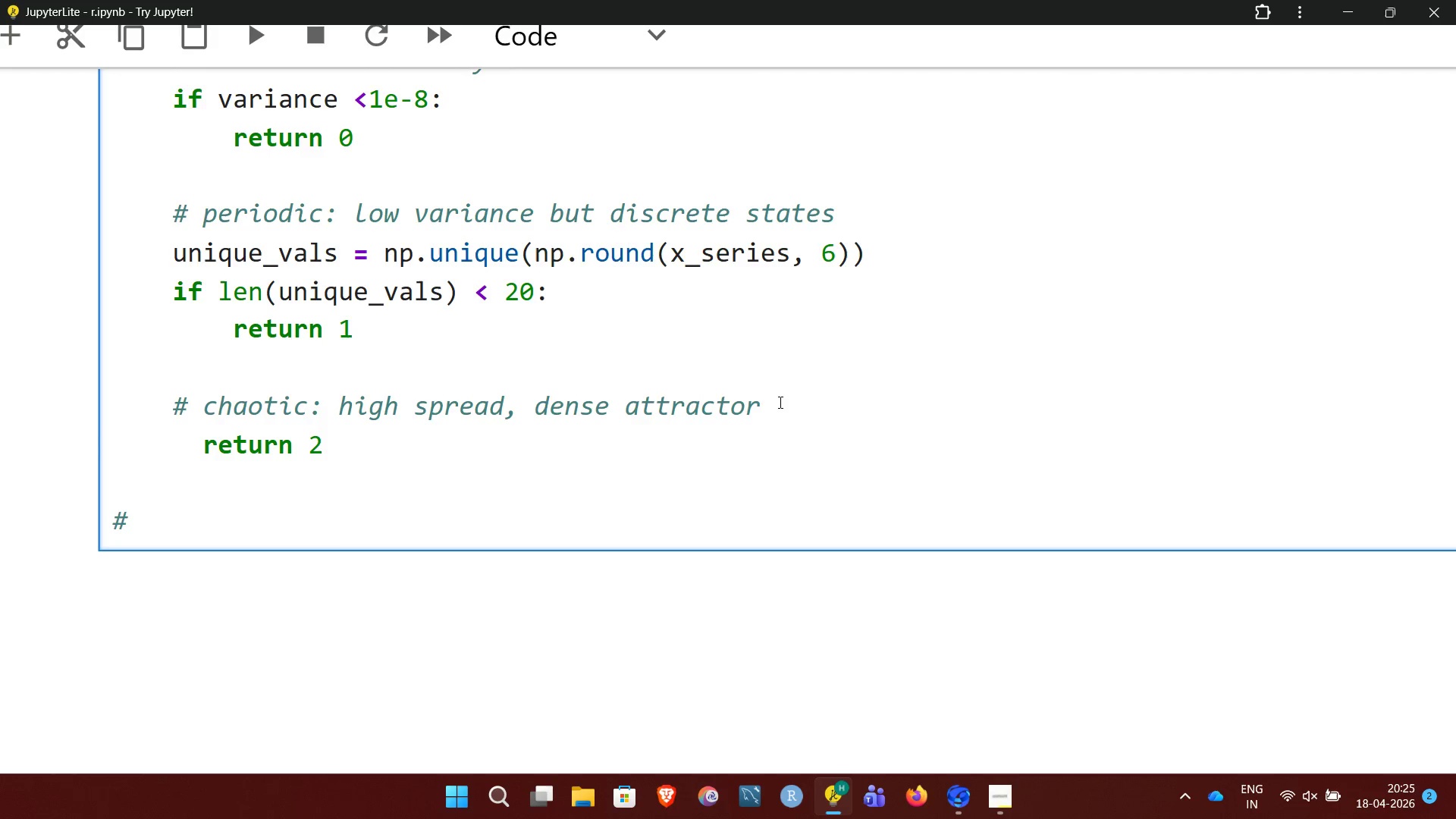 
key(Space)
 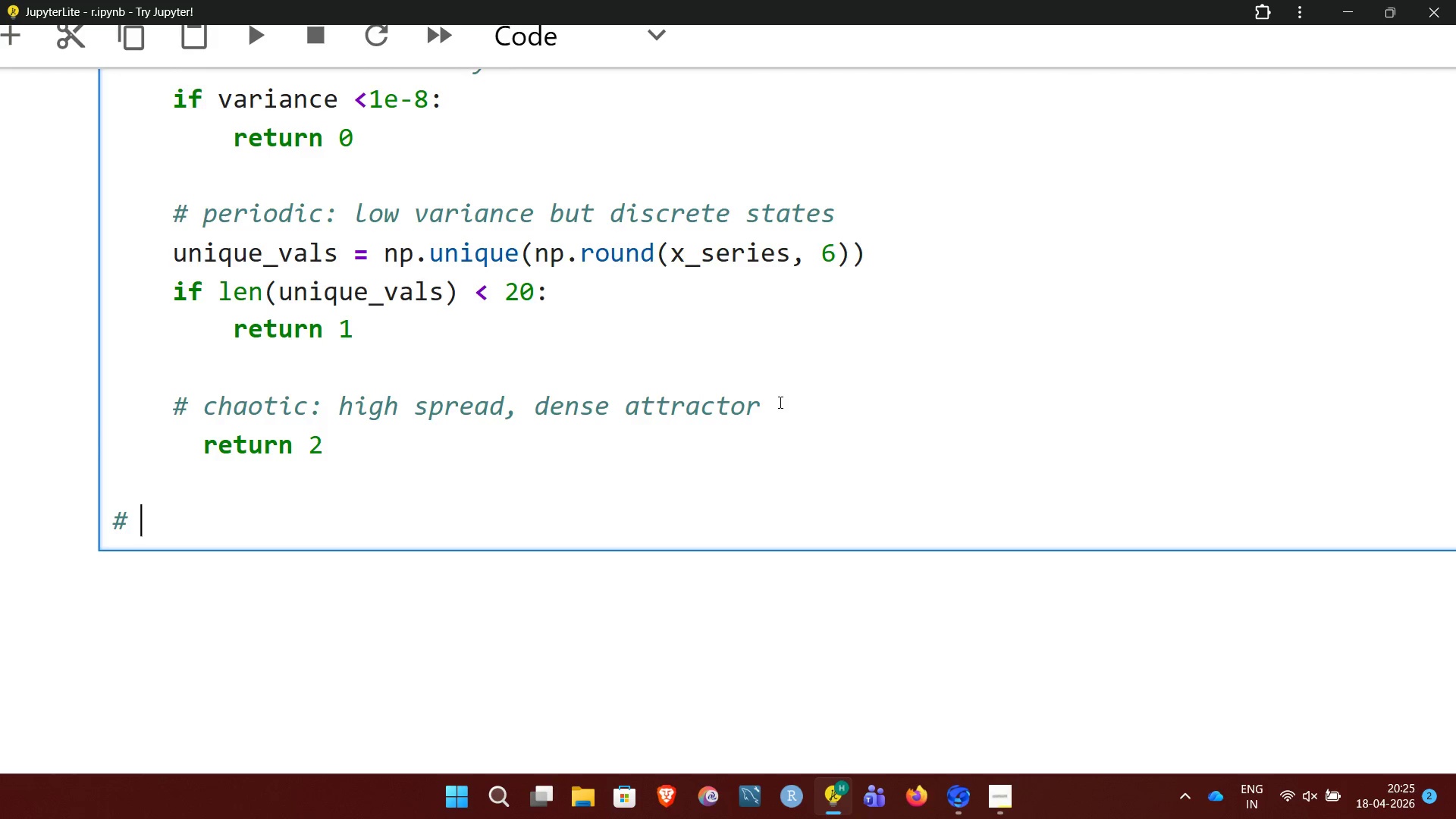 
hold_key(key=Minus, duration=1.5)
 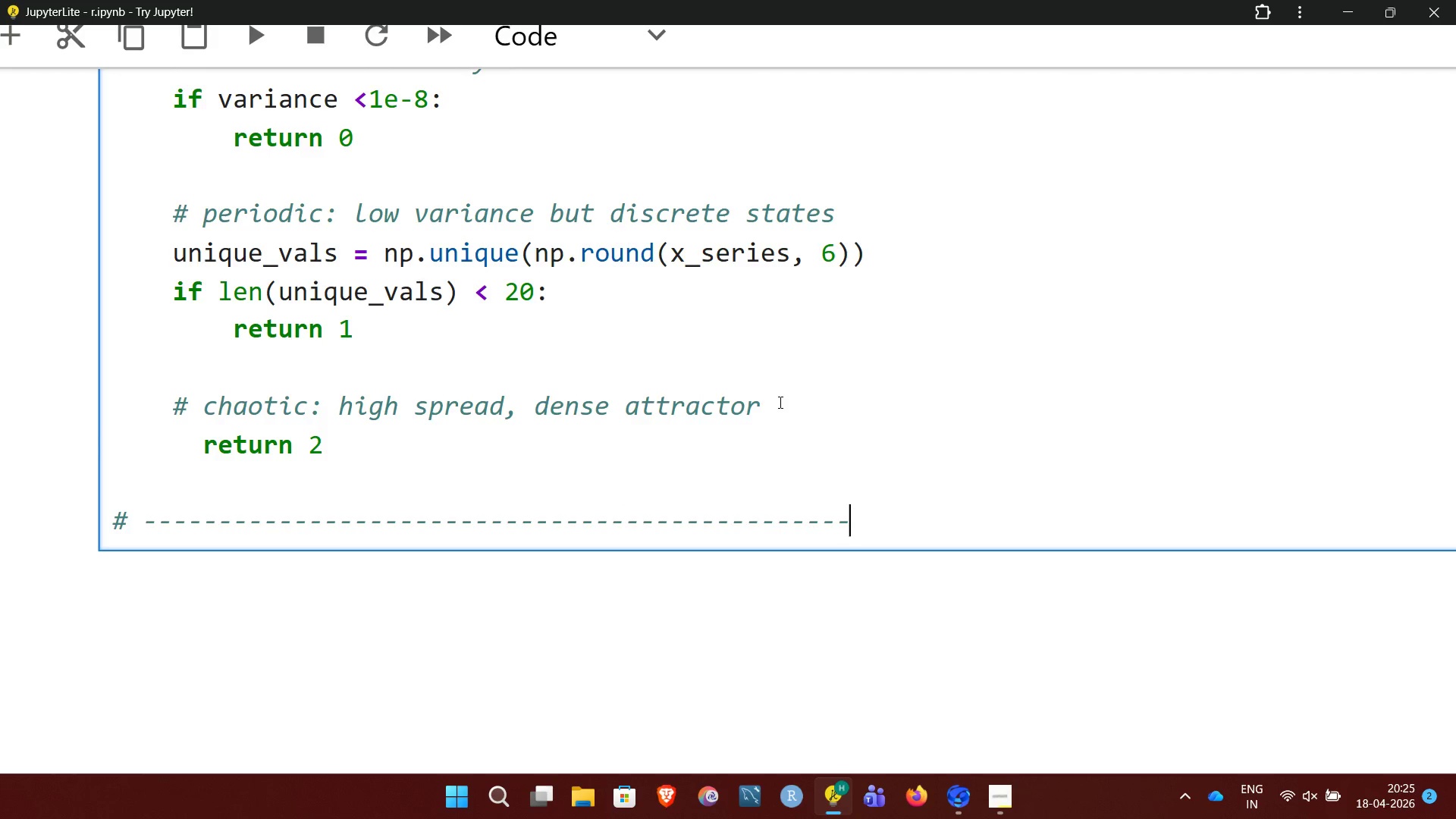 
hold_key(key=Minus, duration=0.39)
 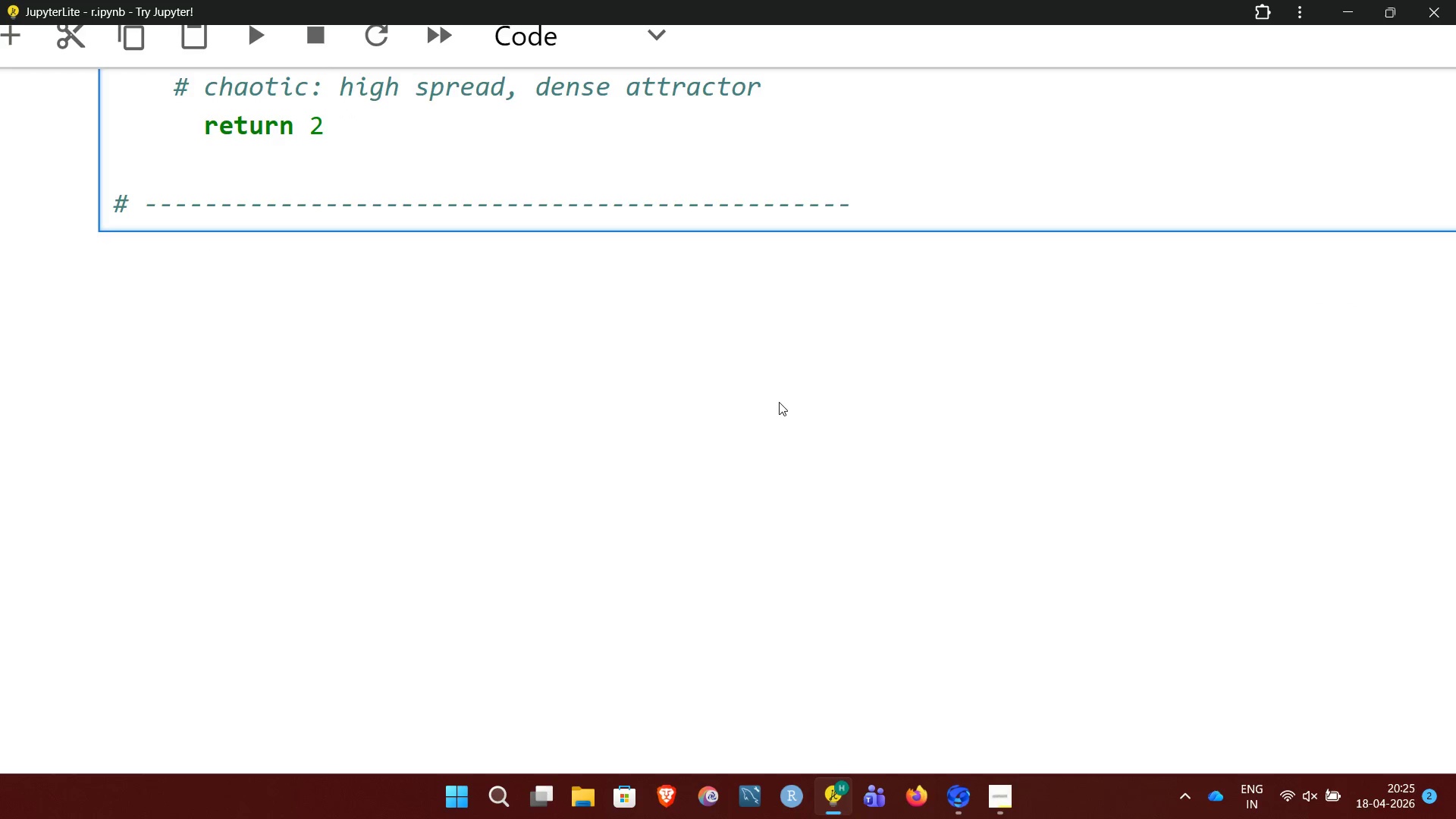 
key(Enter)
 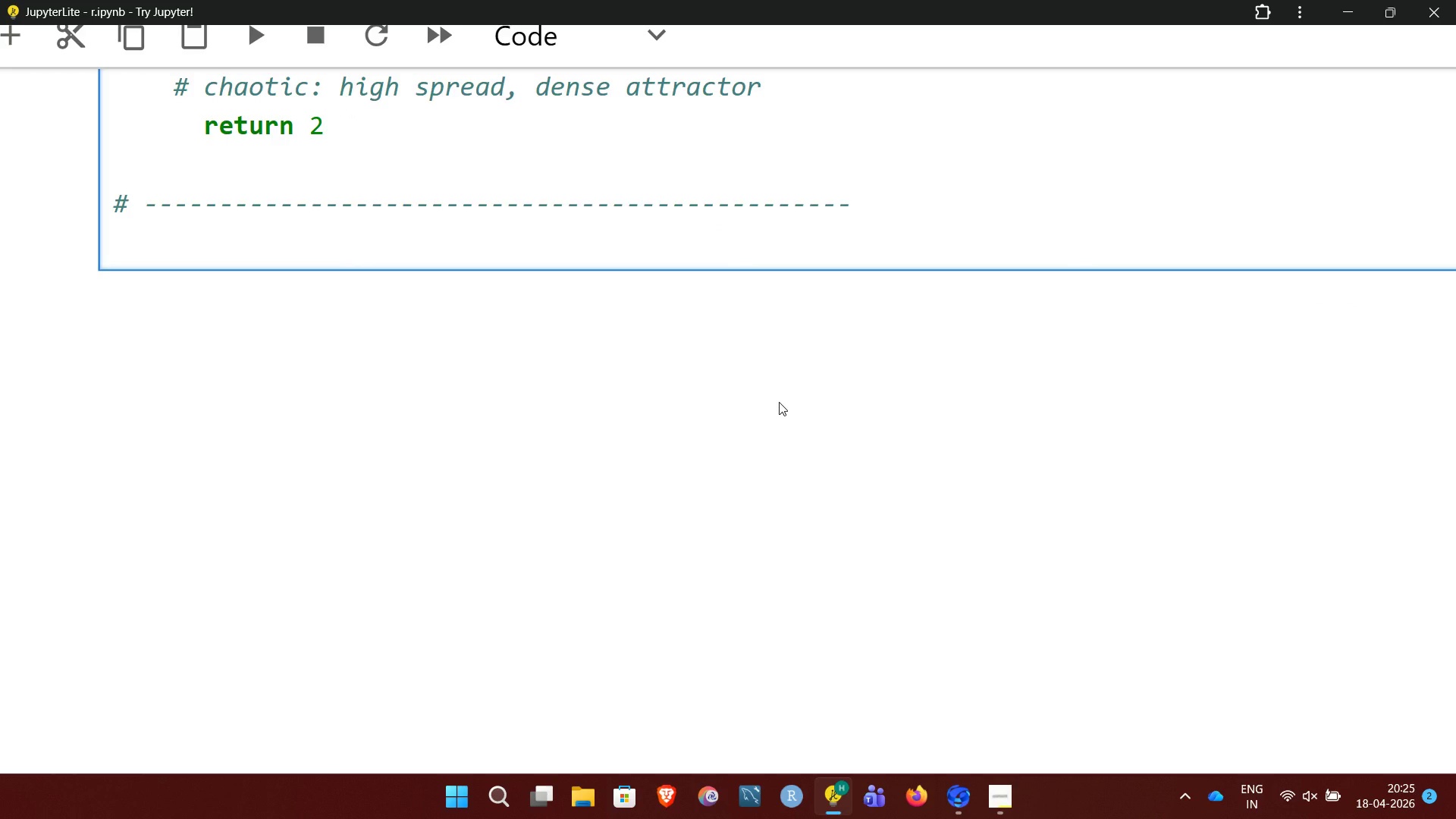 
type(# MAIN SIMULATION)
 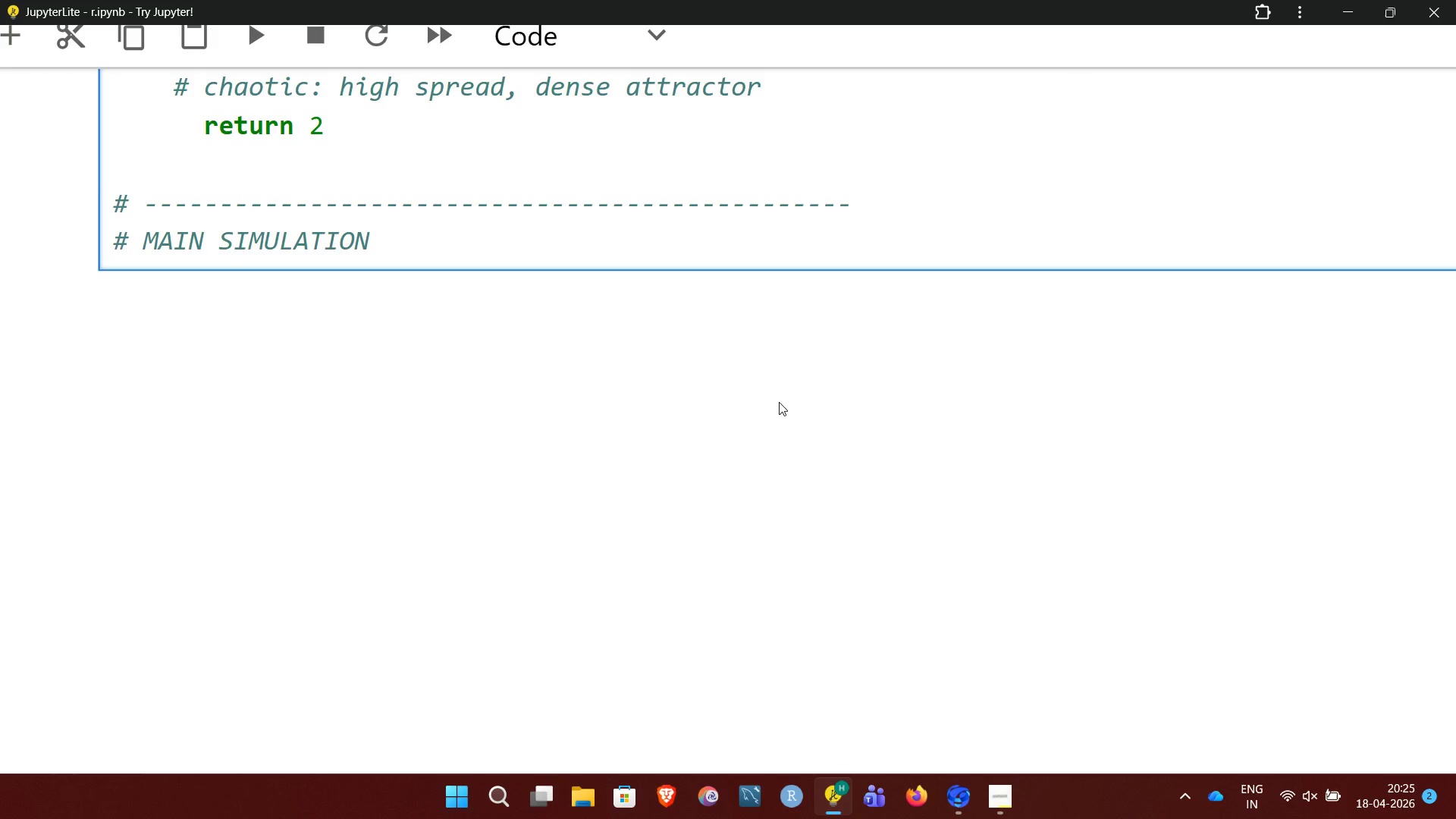 
key(Enter)
 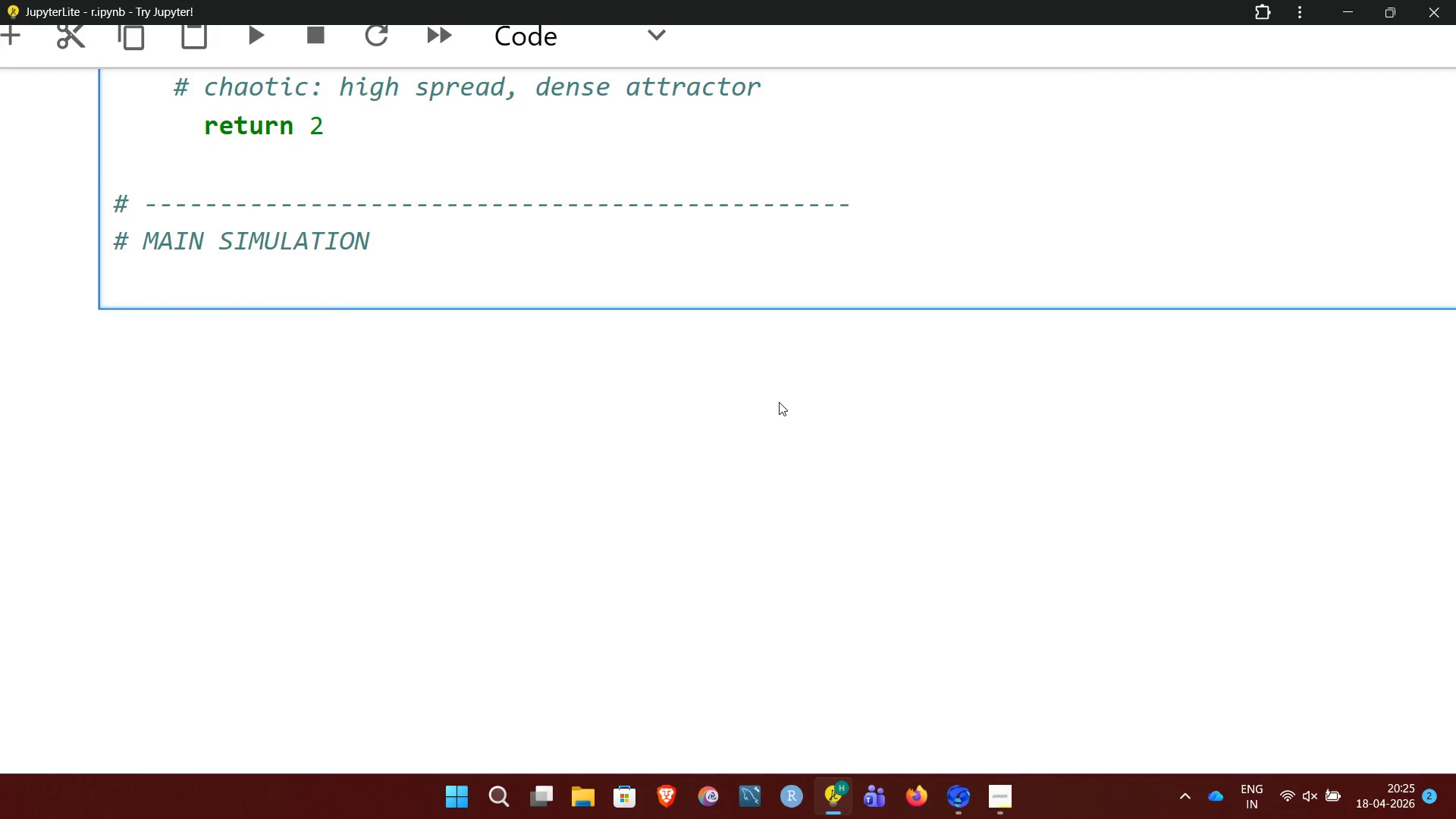 
key(Shift+3)
 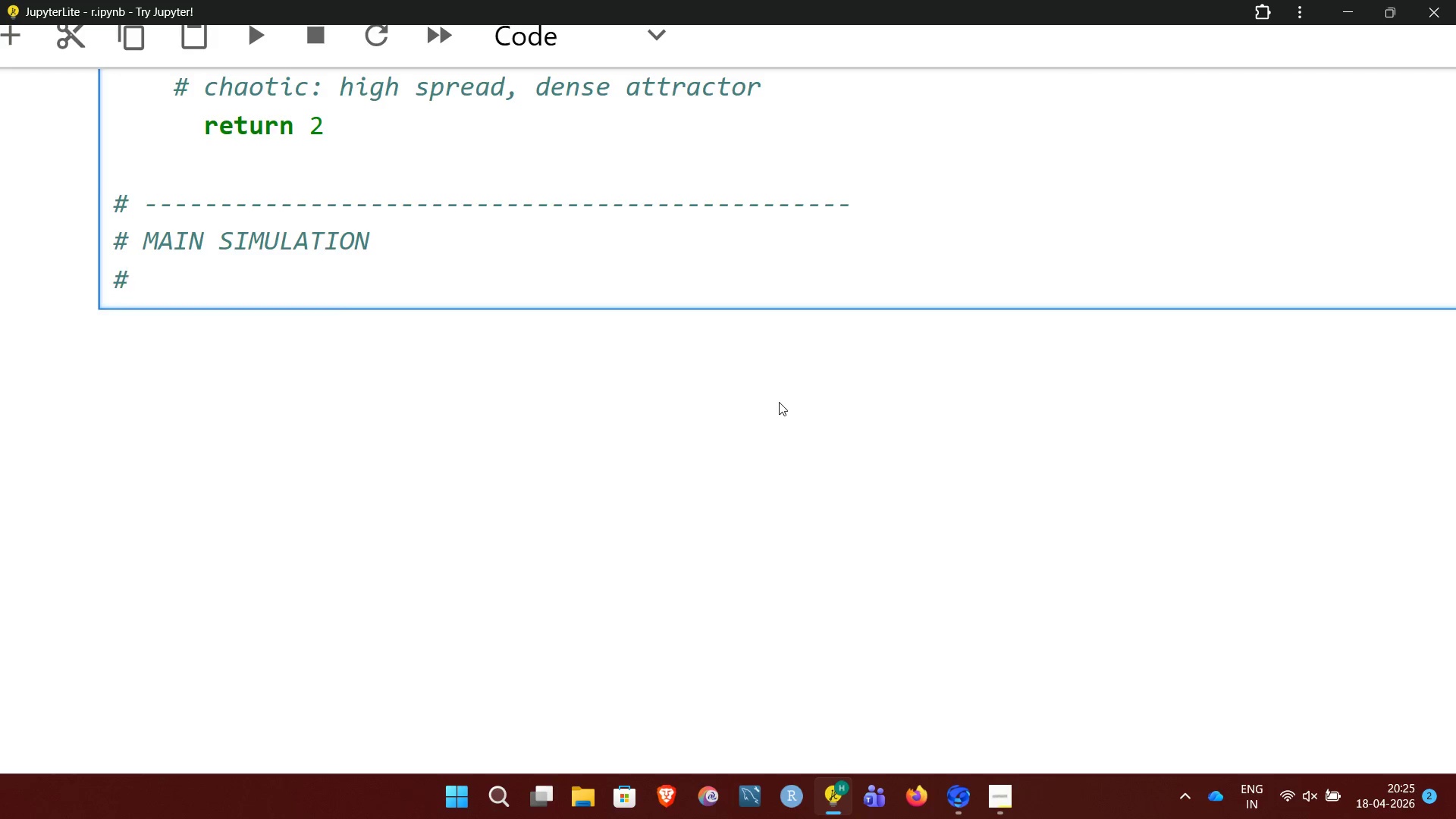 
key(Space)
 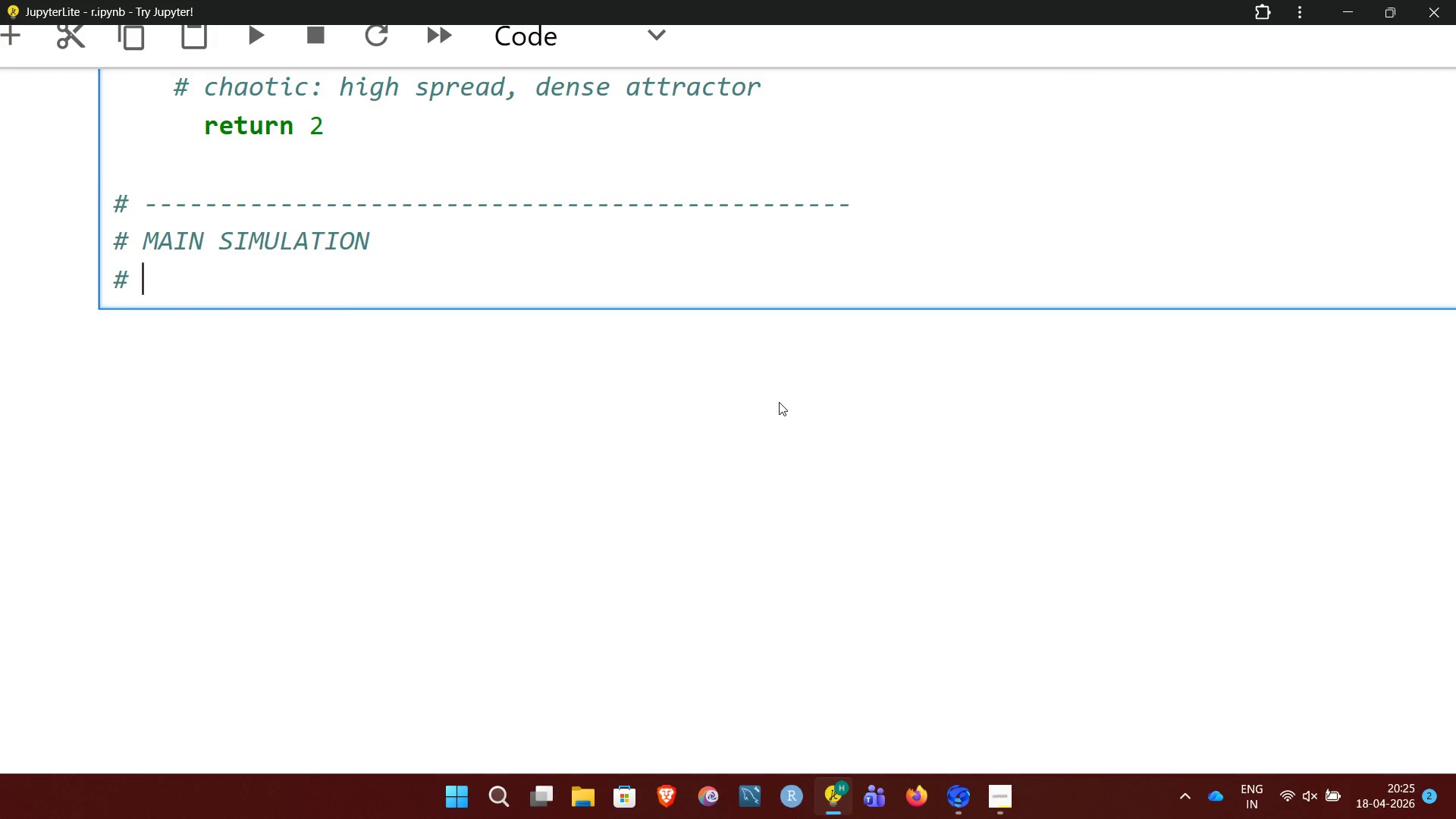 
hold_key(key=Minus, duration=1.52)
 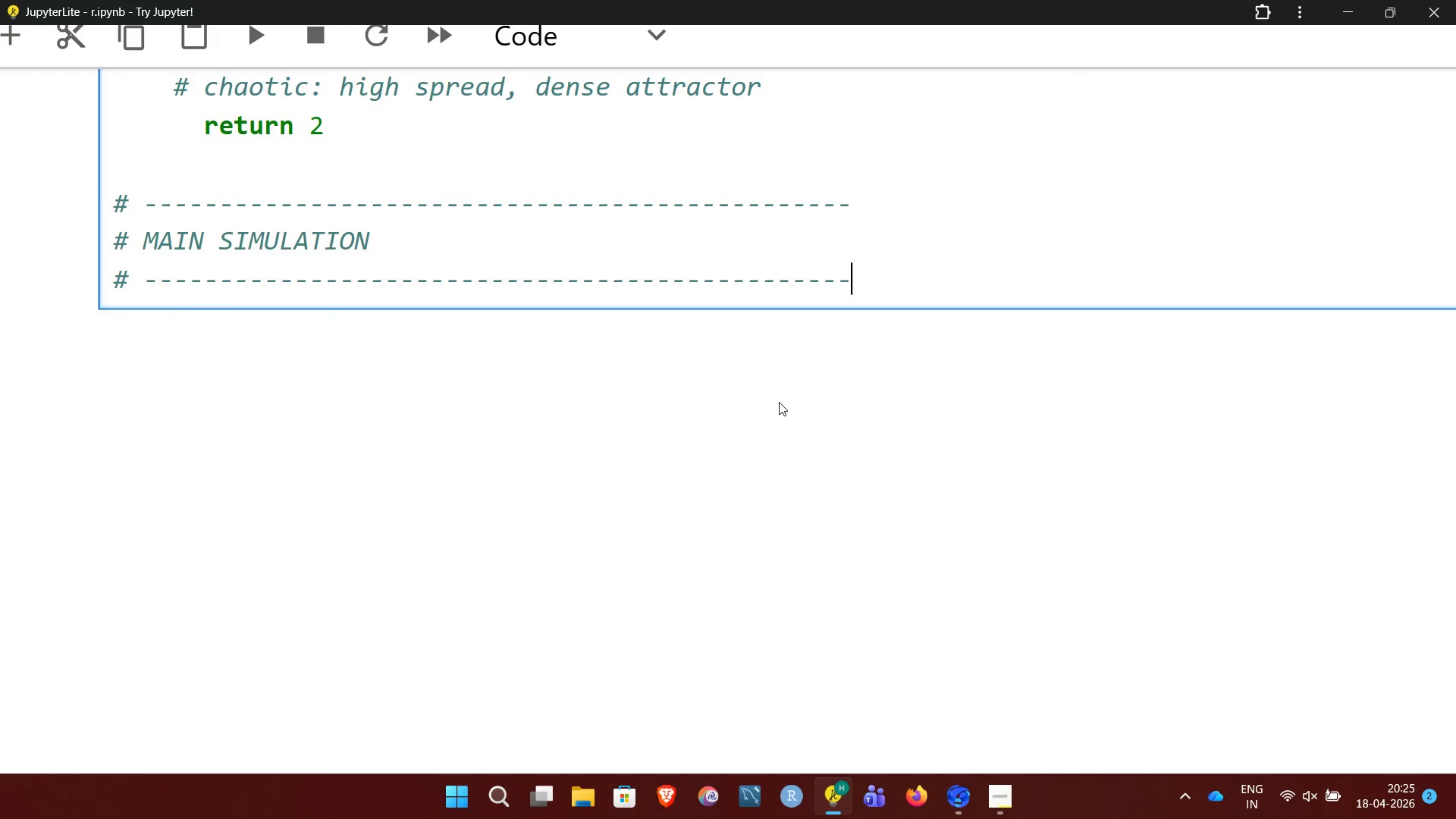 
hold_key(key=Minus, duration=0.34)
 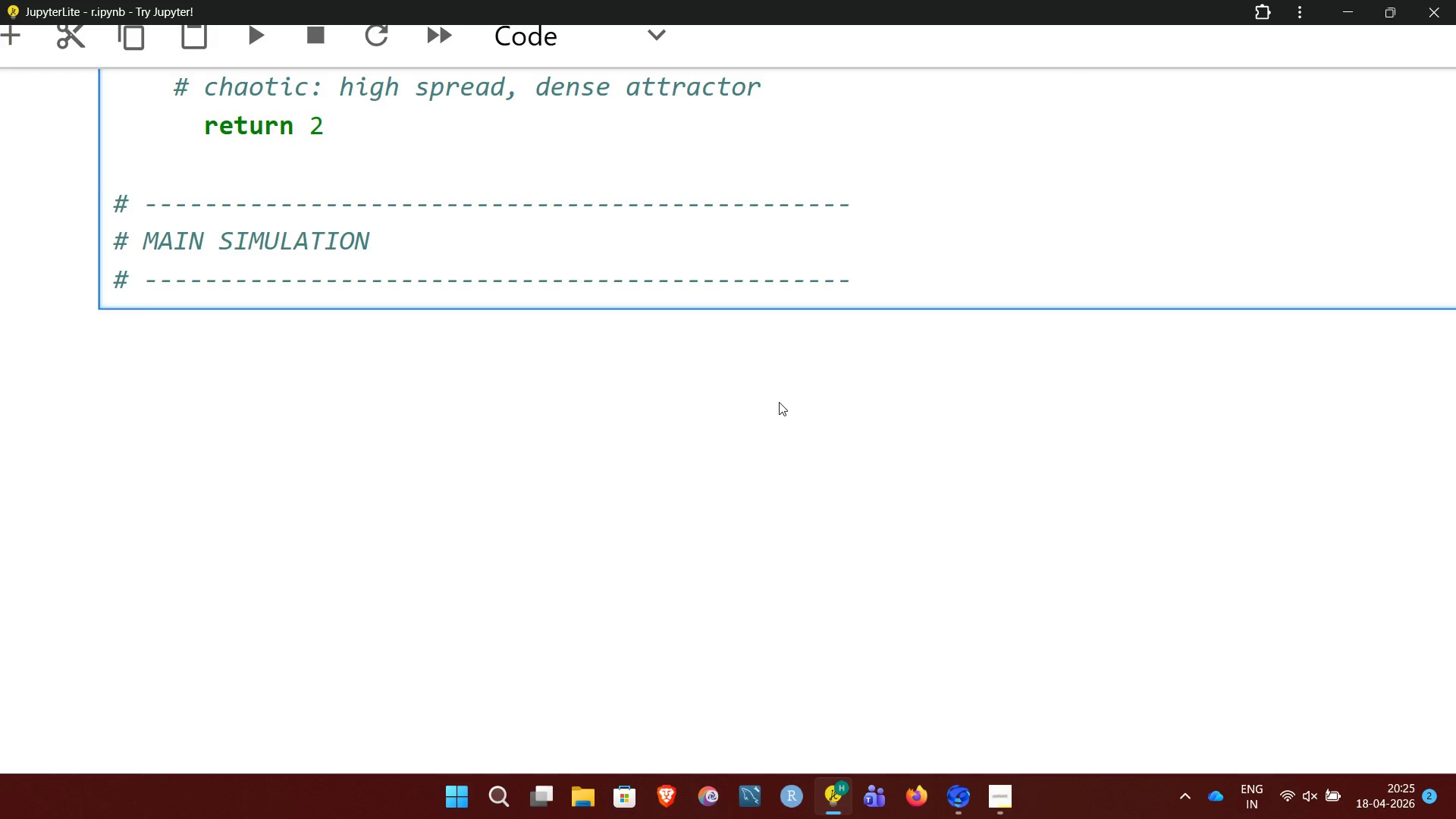 
wait(6.23)
 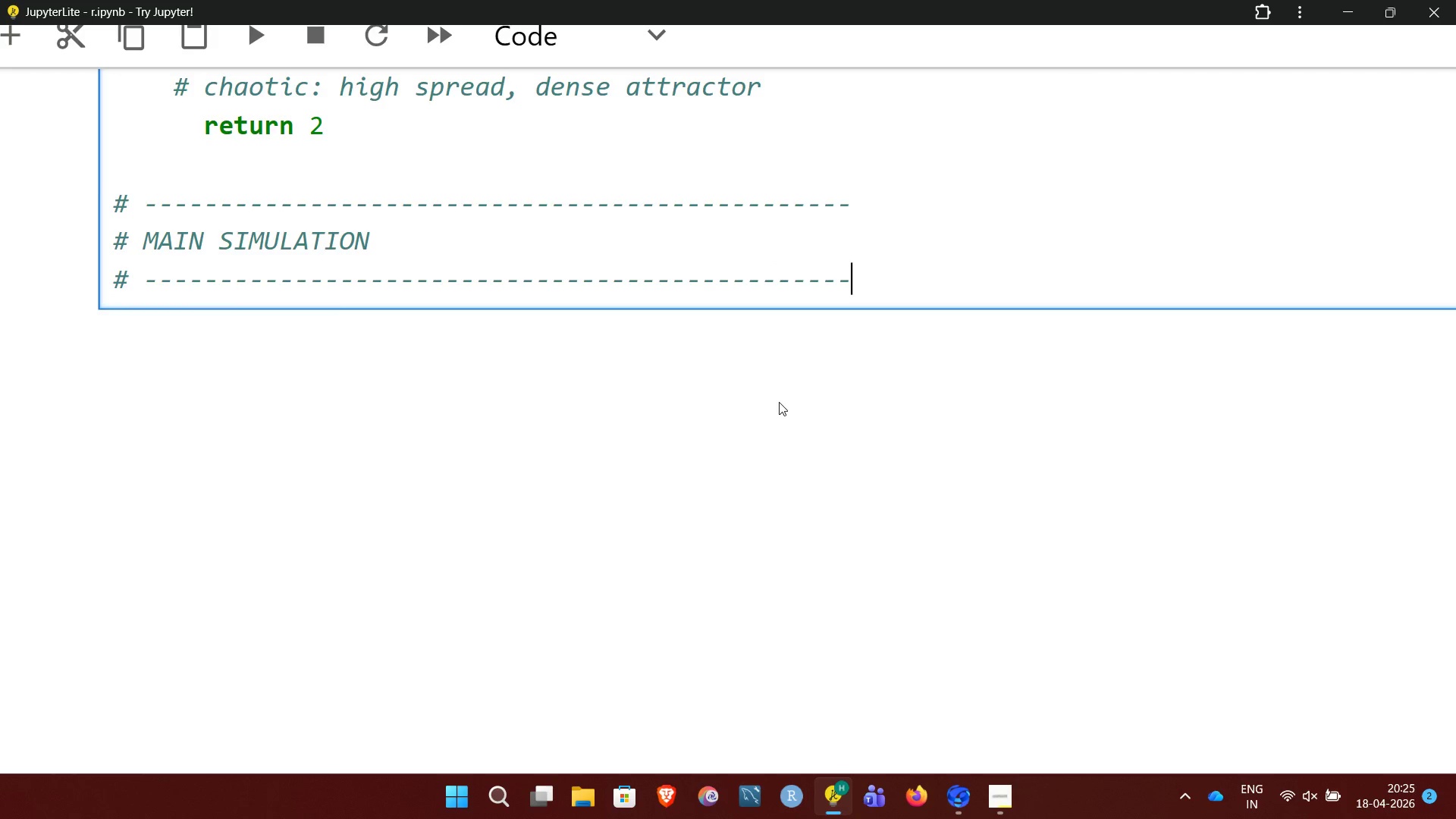 
key(Enter)
 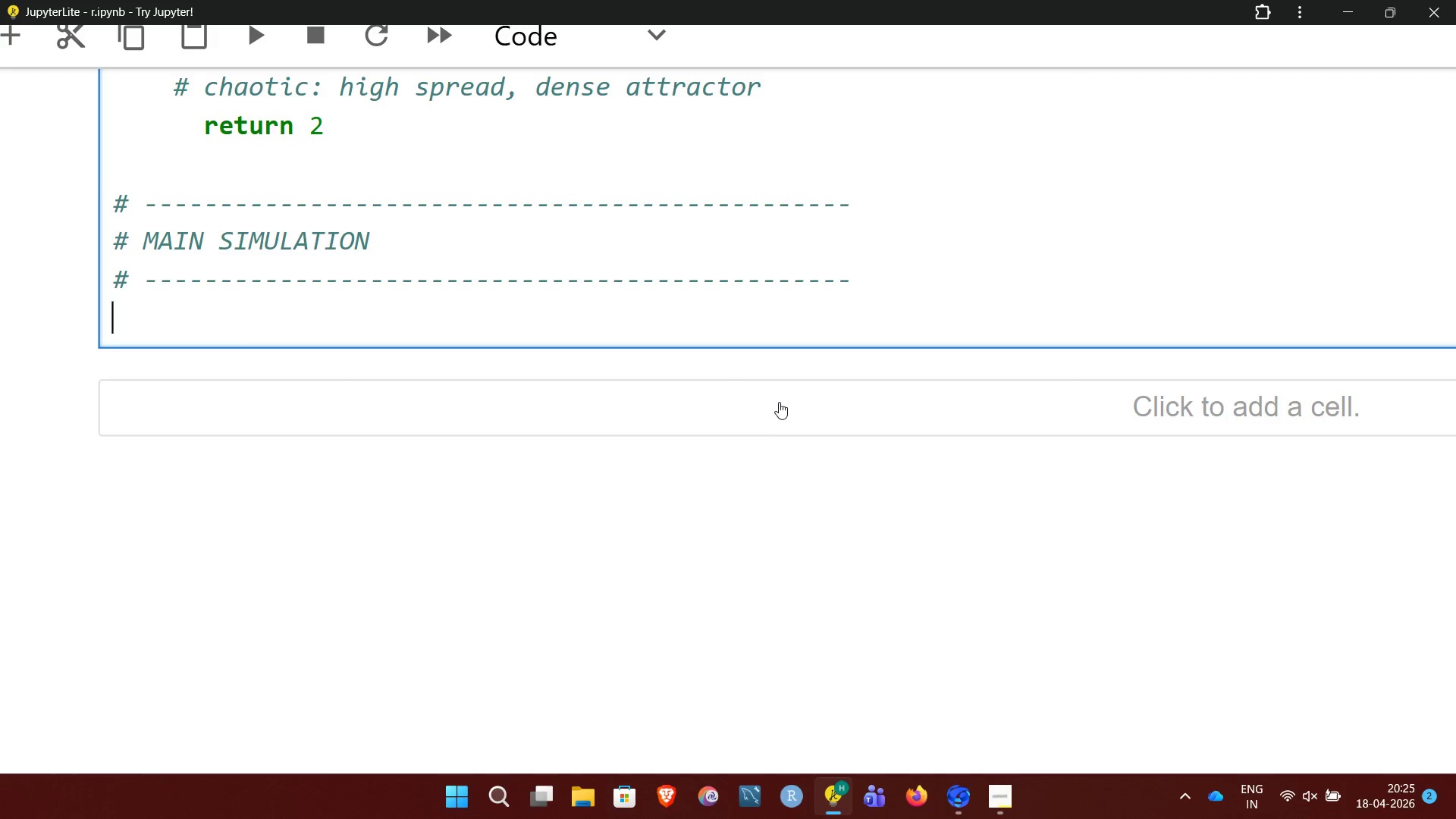 
type(x_data = [])
 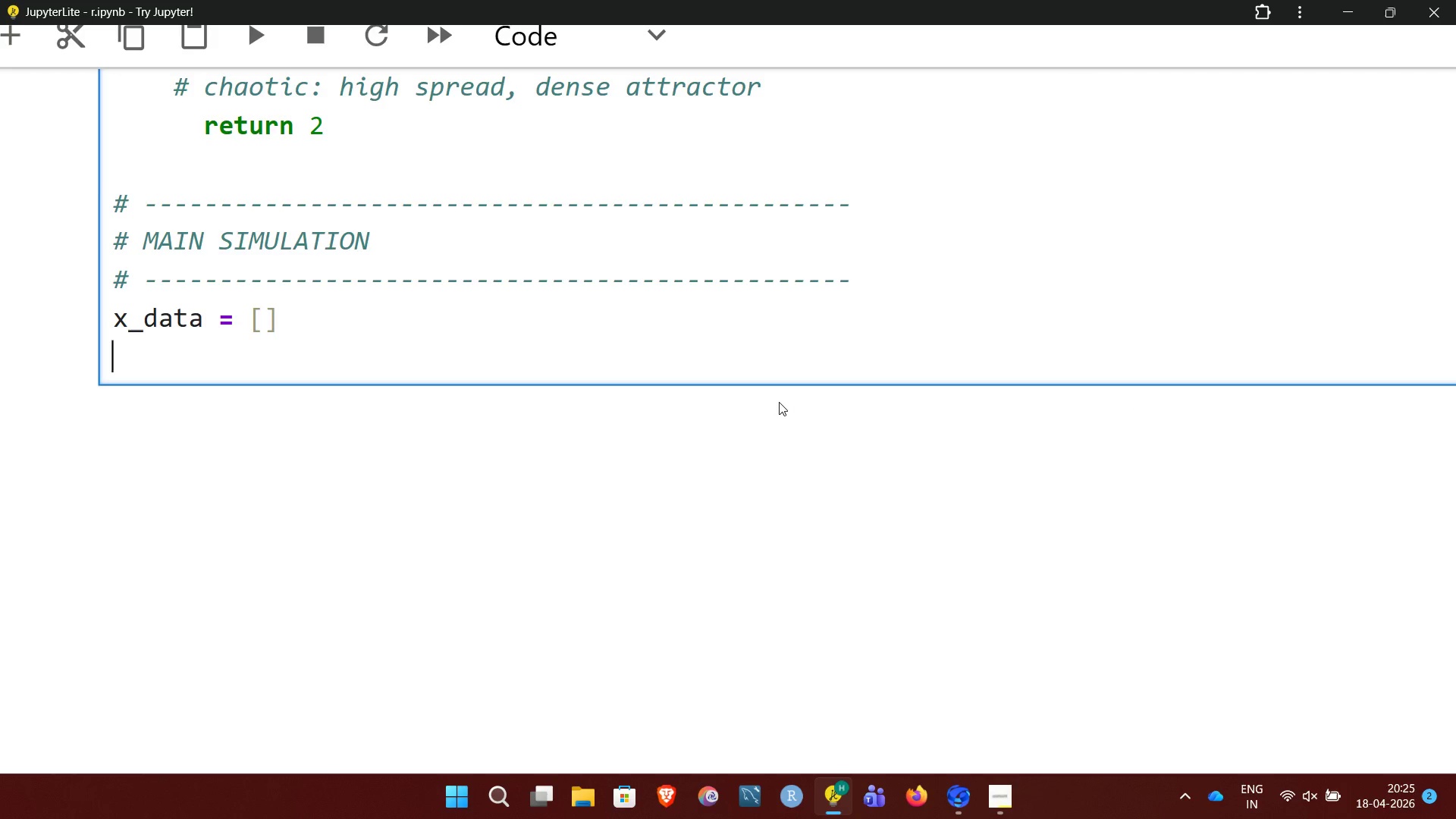 
 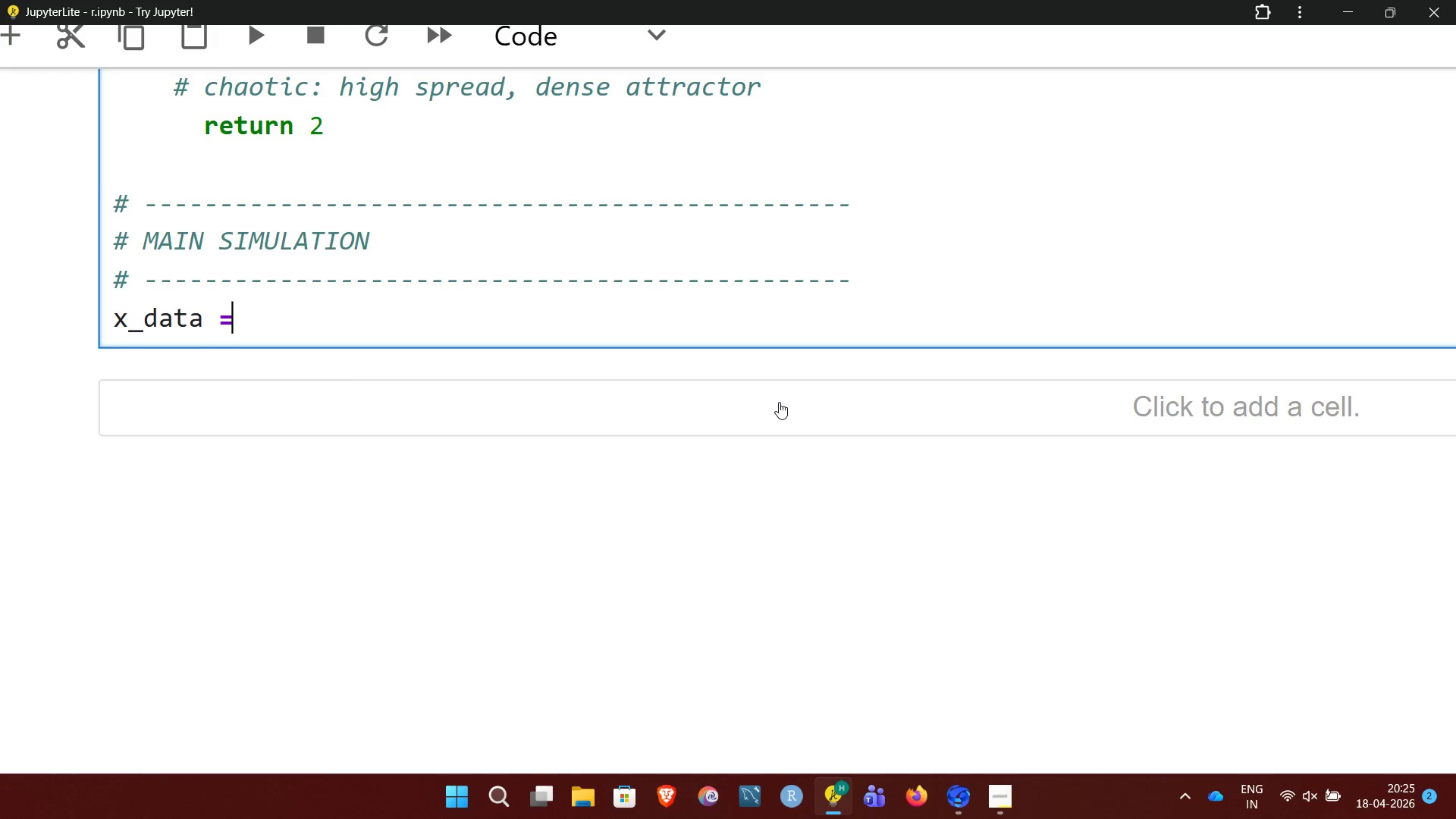 
key(Enter)
 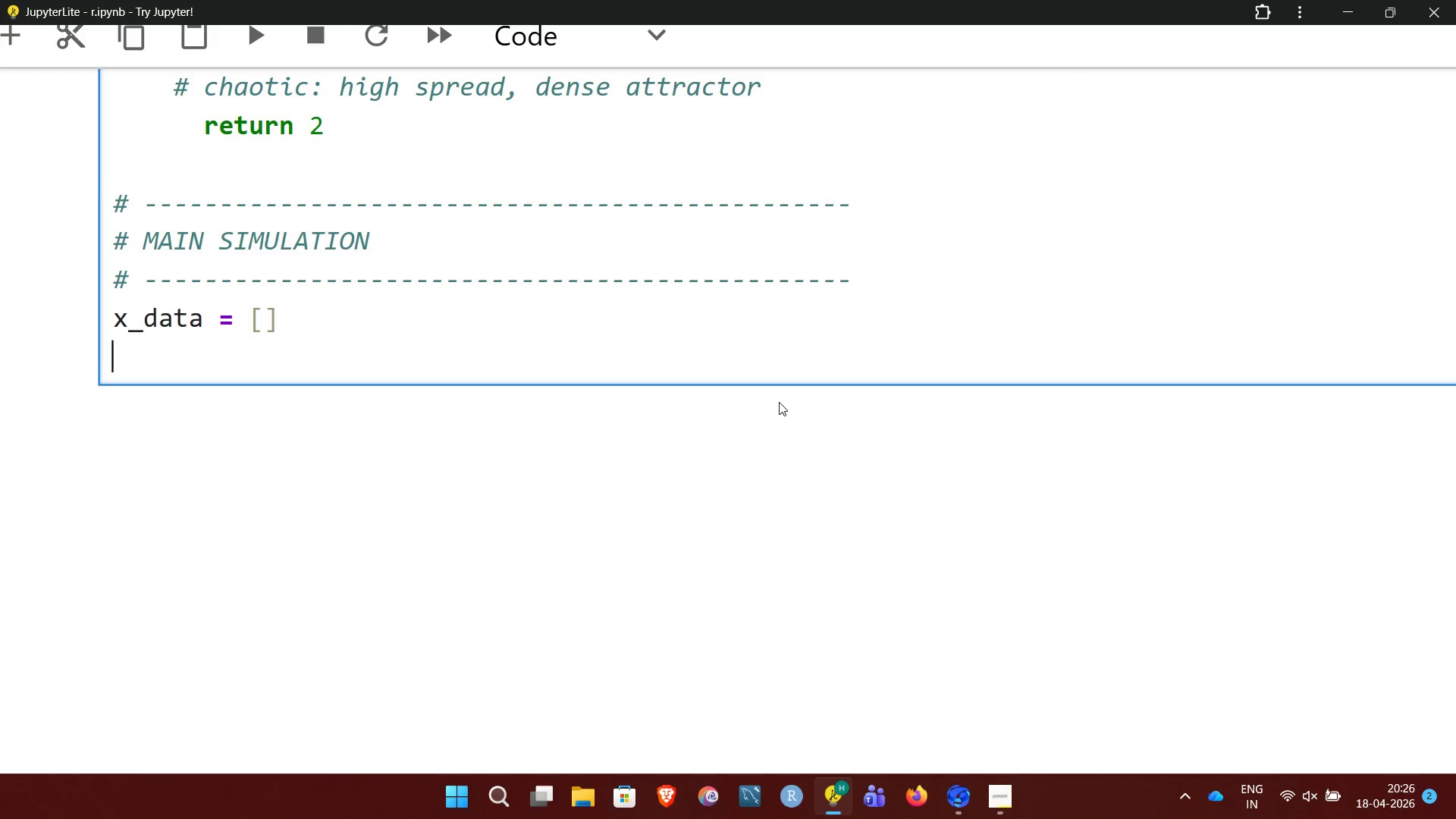 
type(r_data[])
key(Backspace)
key(Backspace)
type( = [])
 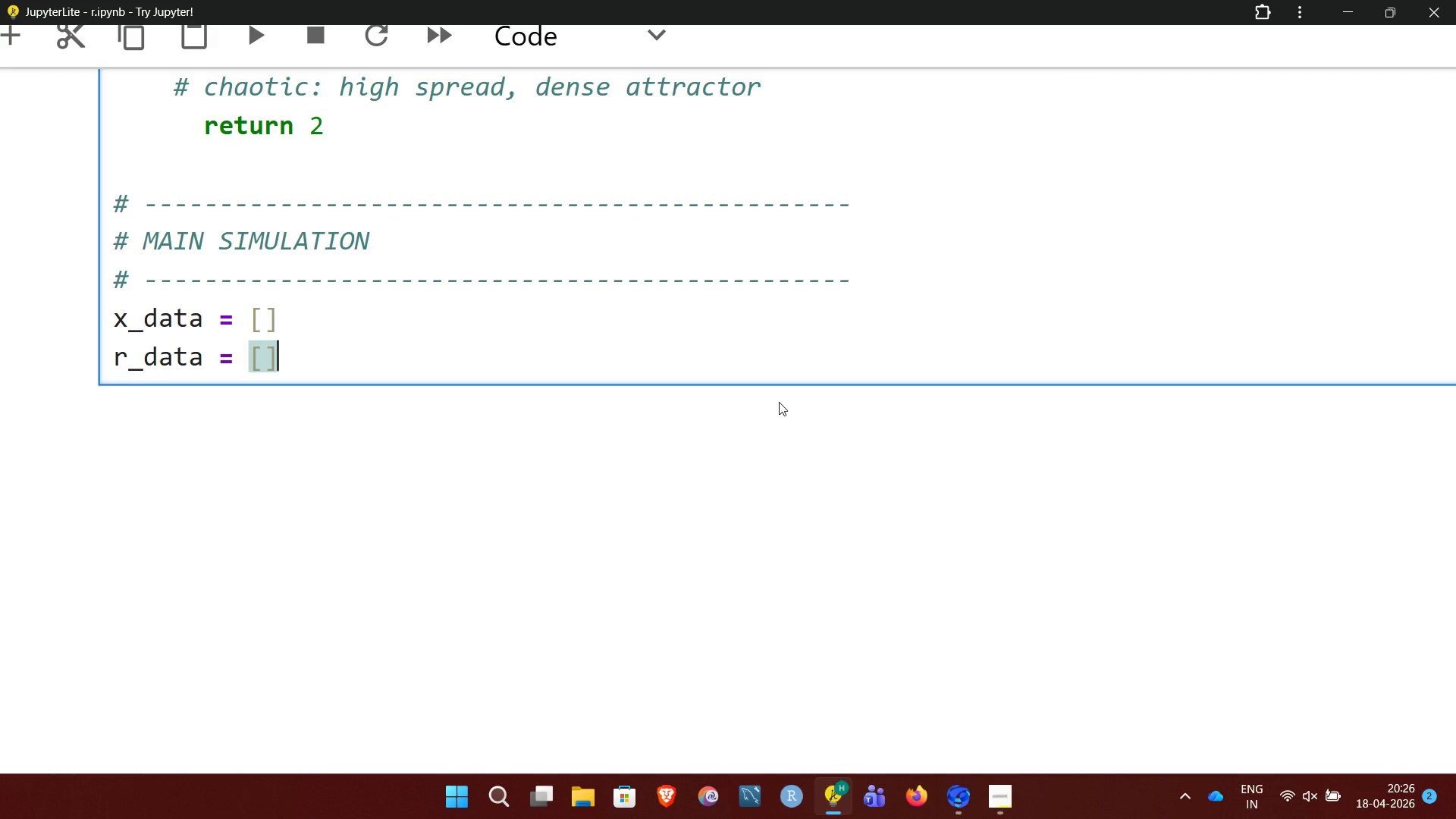 
wait(8.56)
 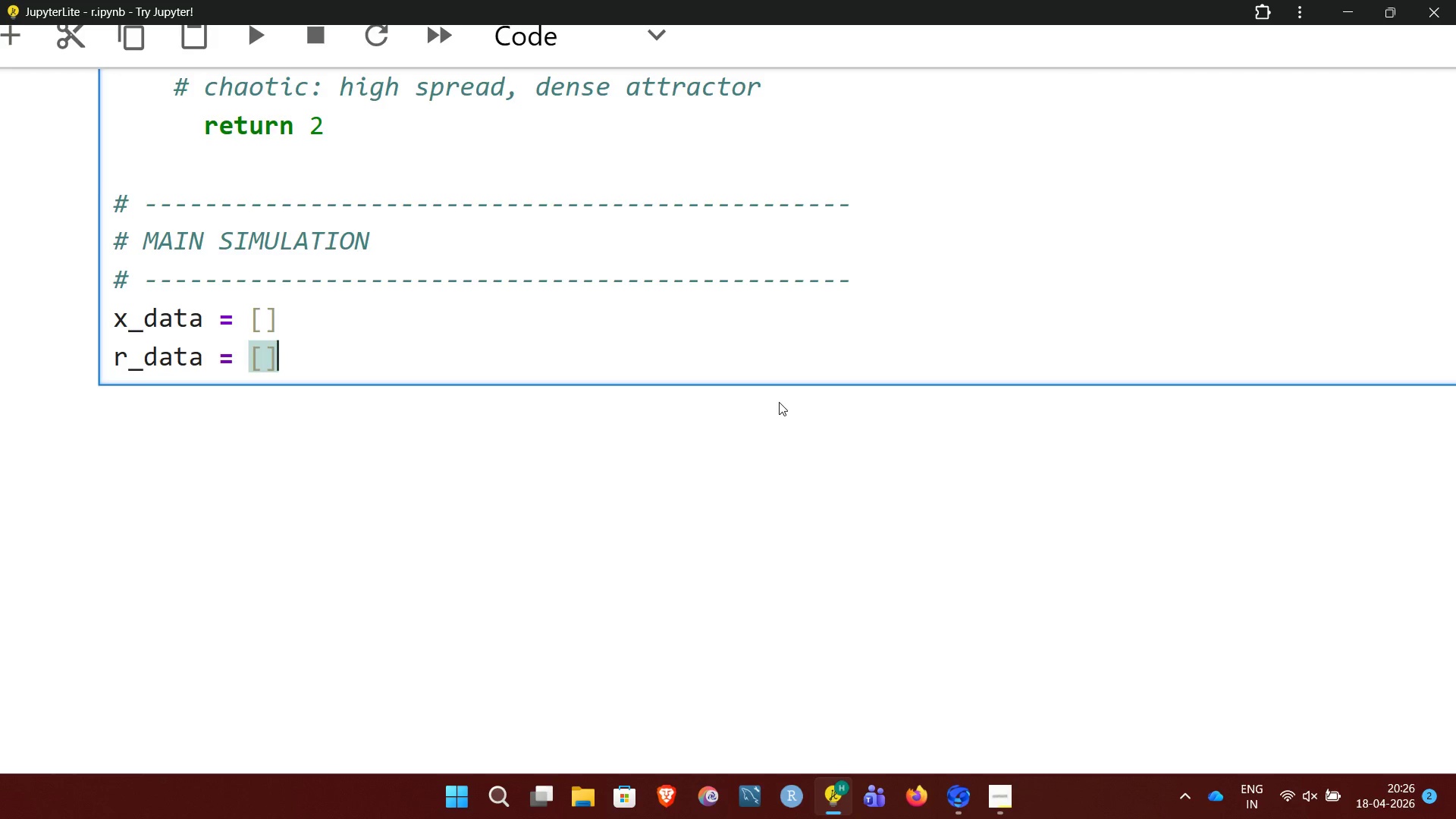 
key(Enter)
 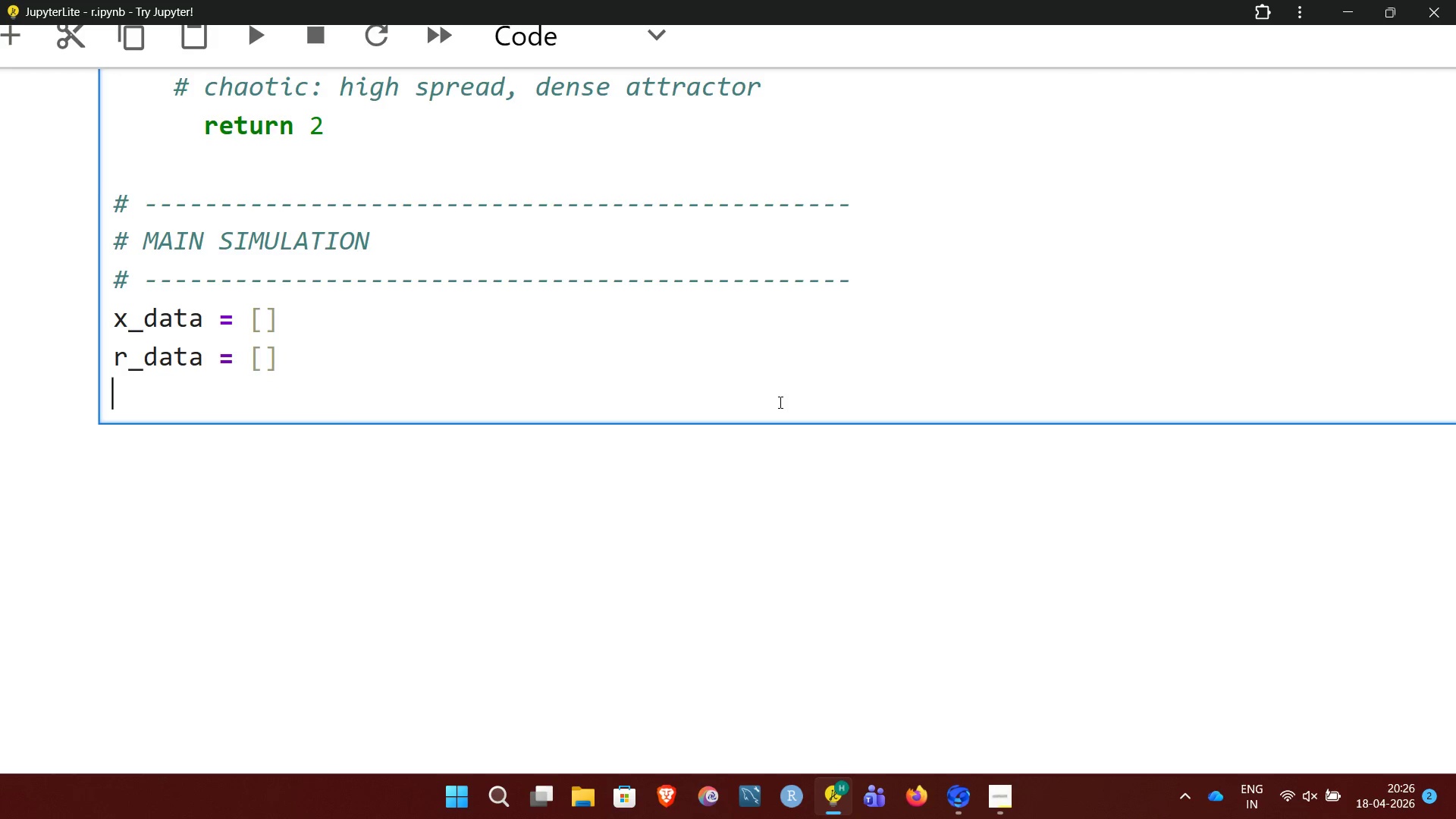 
type(color_data = [])
 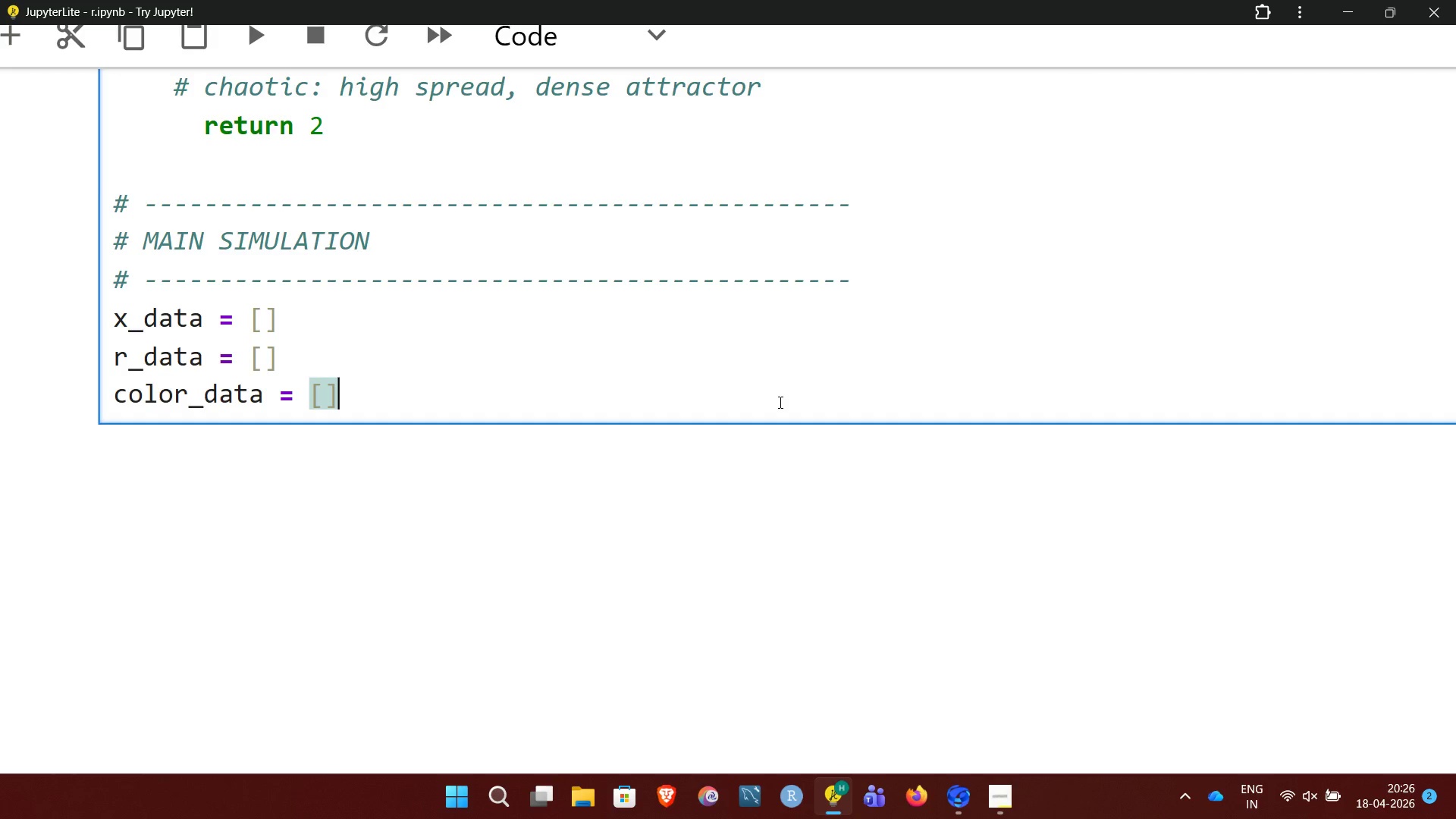 
key(Enter)
 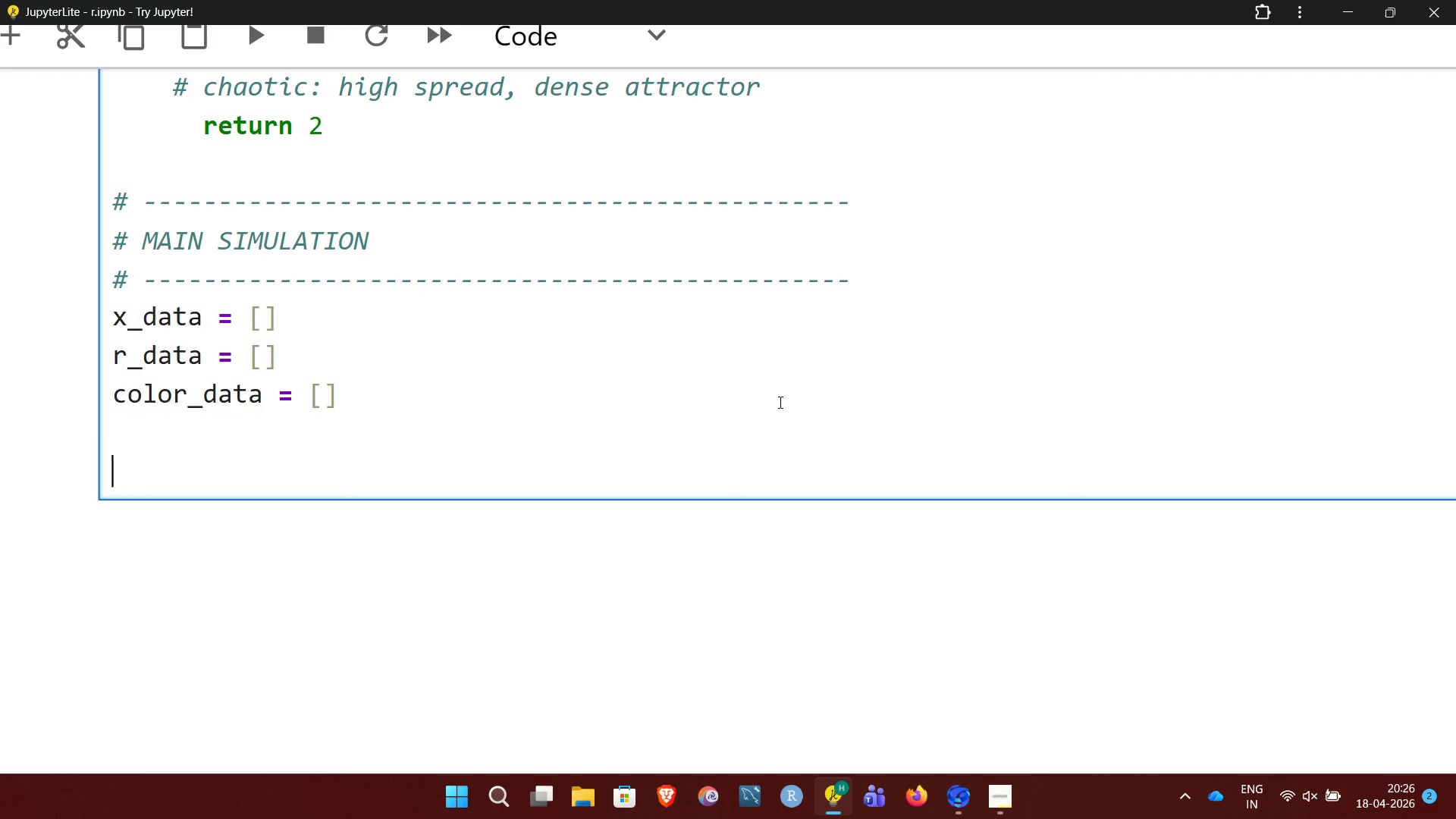 
key(Enter)
 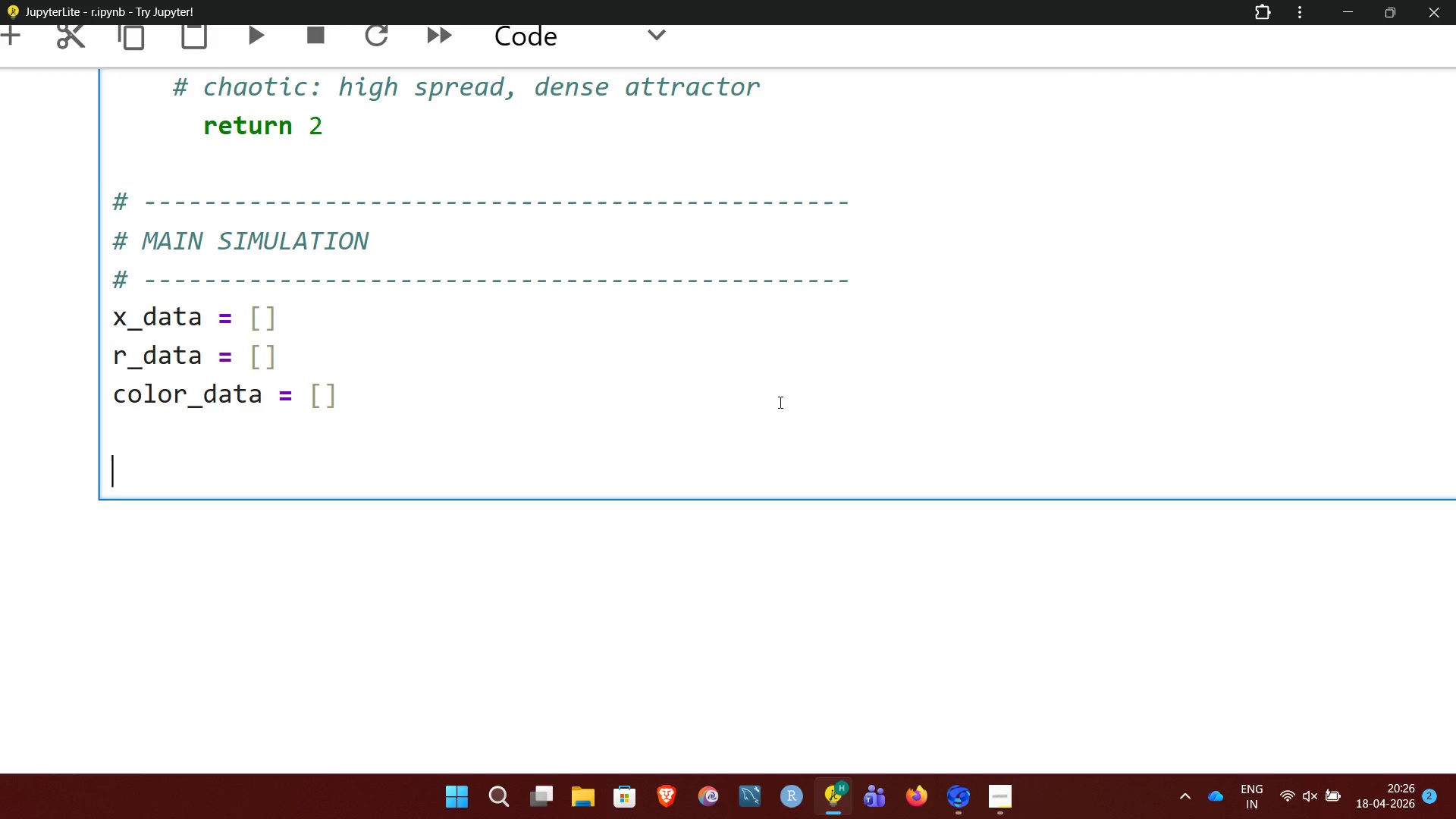 
type(# color)
 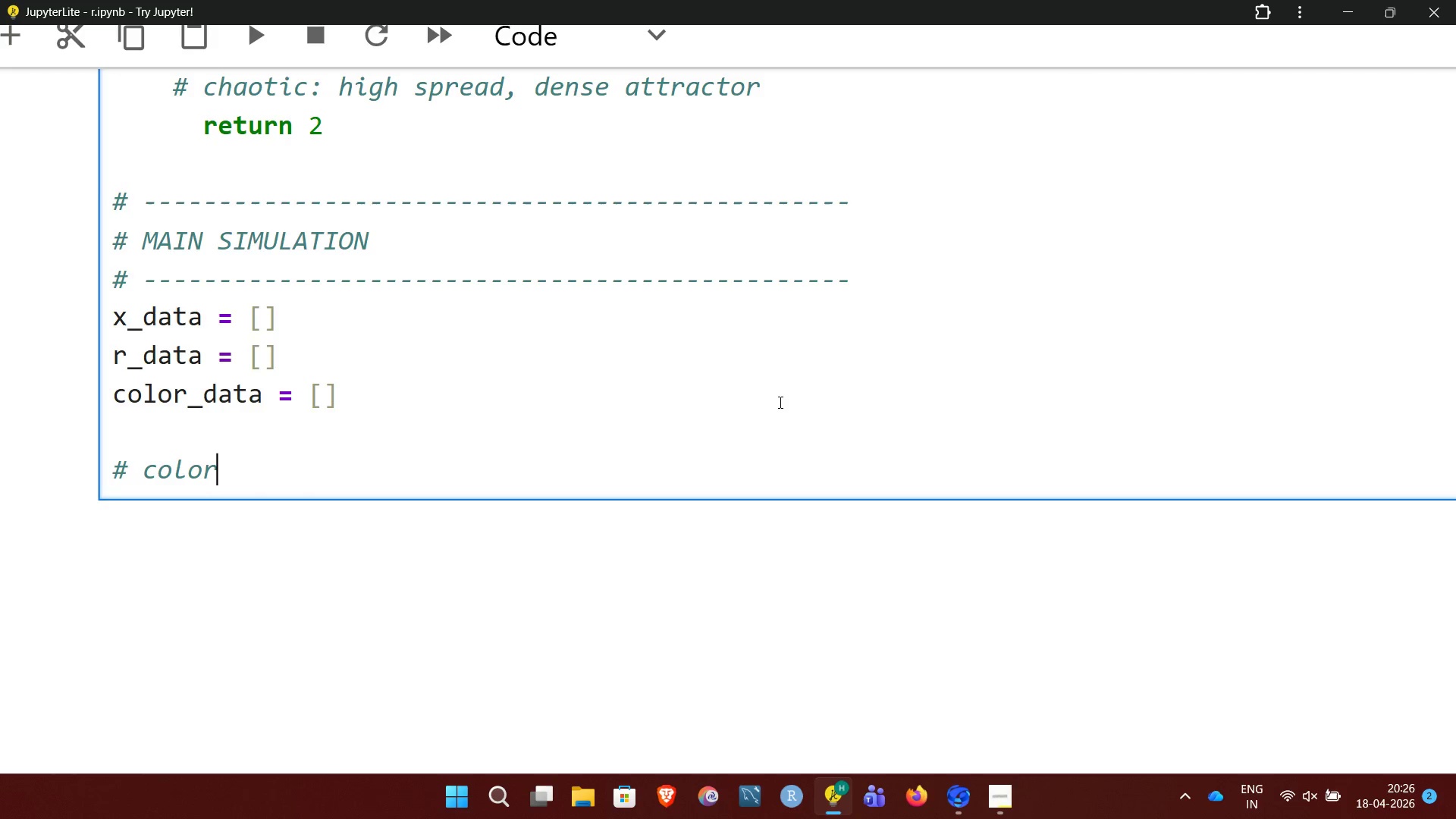 
type( mapping)
 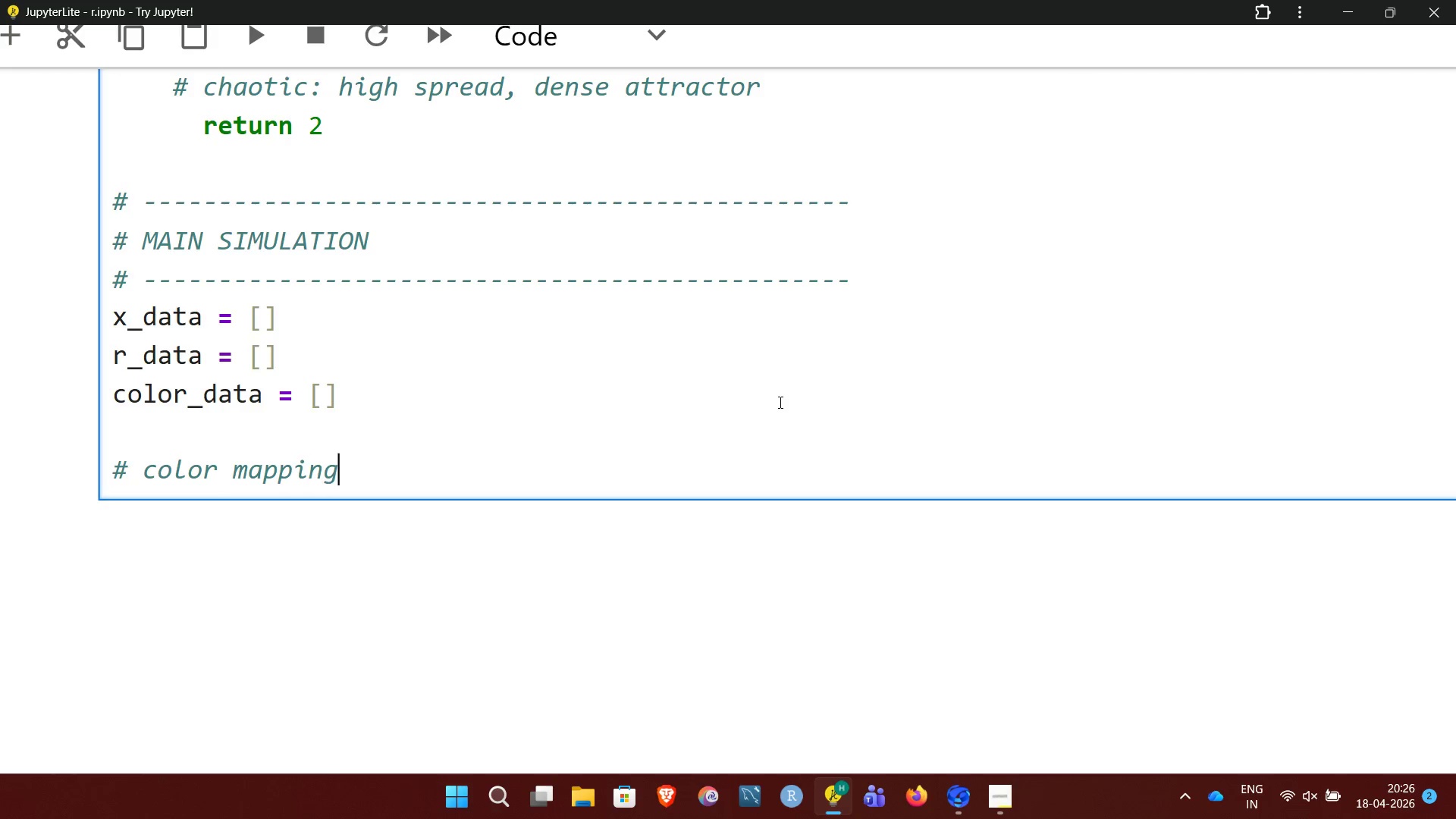 
key(Enter)
 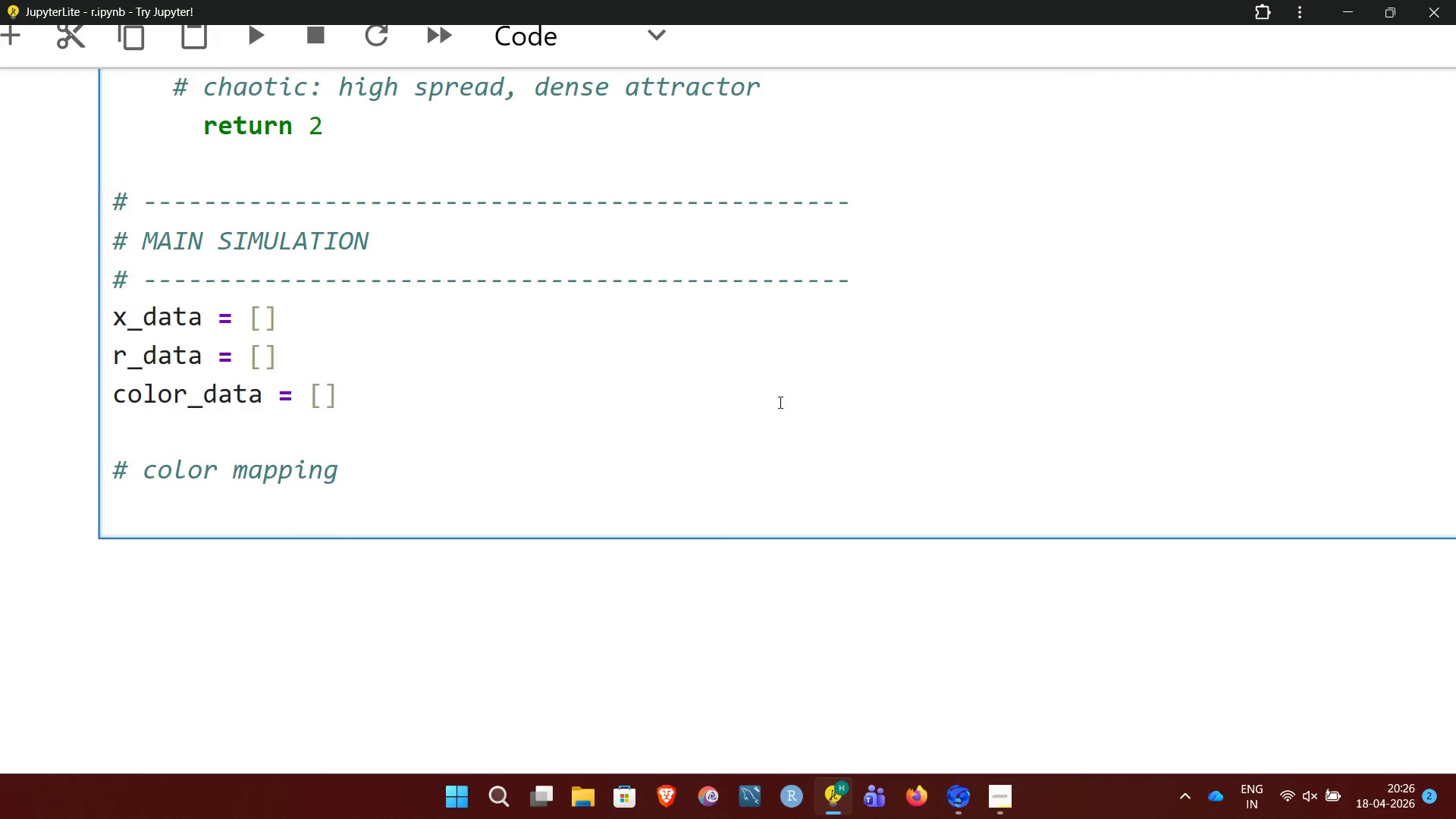 
wait(5.78)
 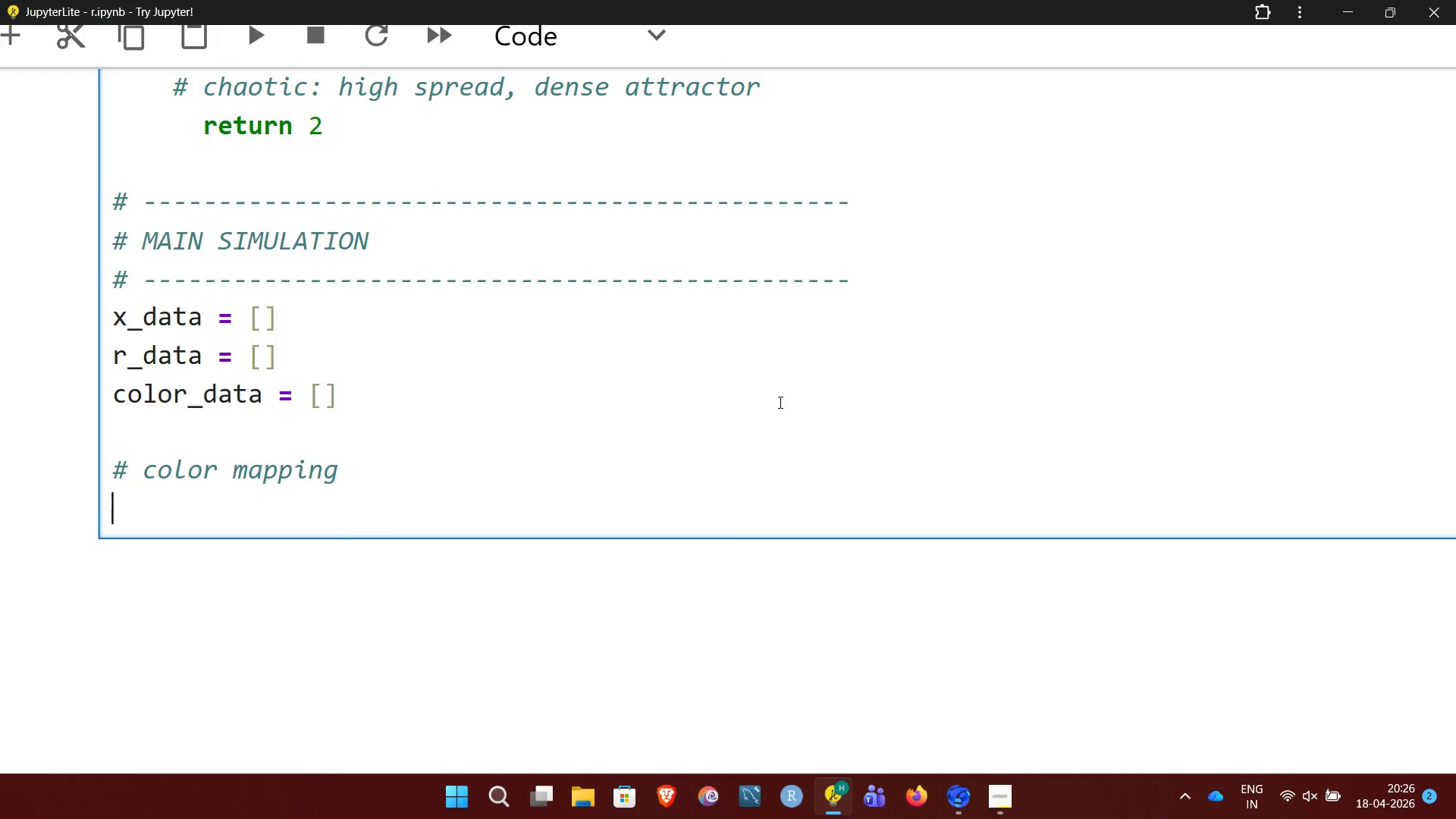 
type(colors)
 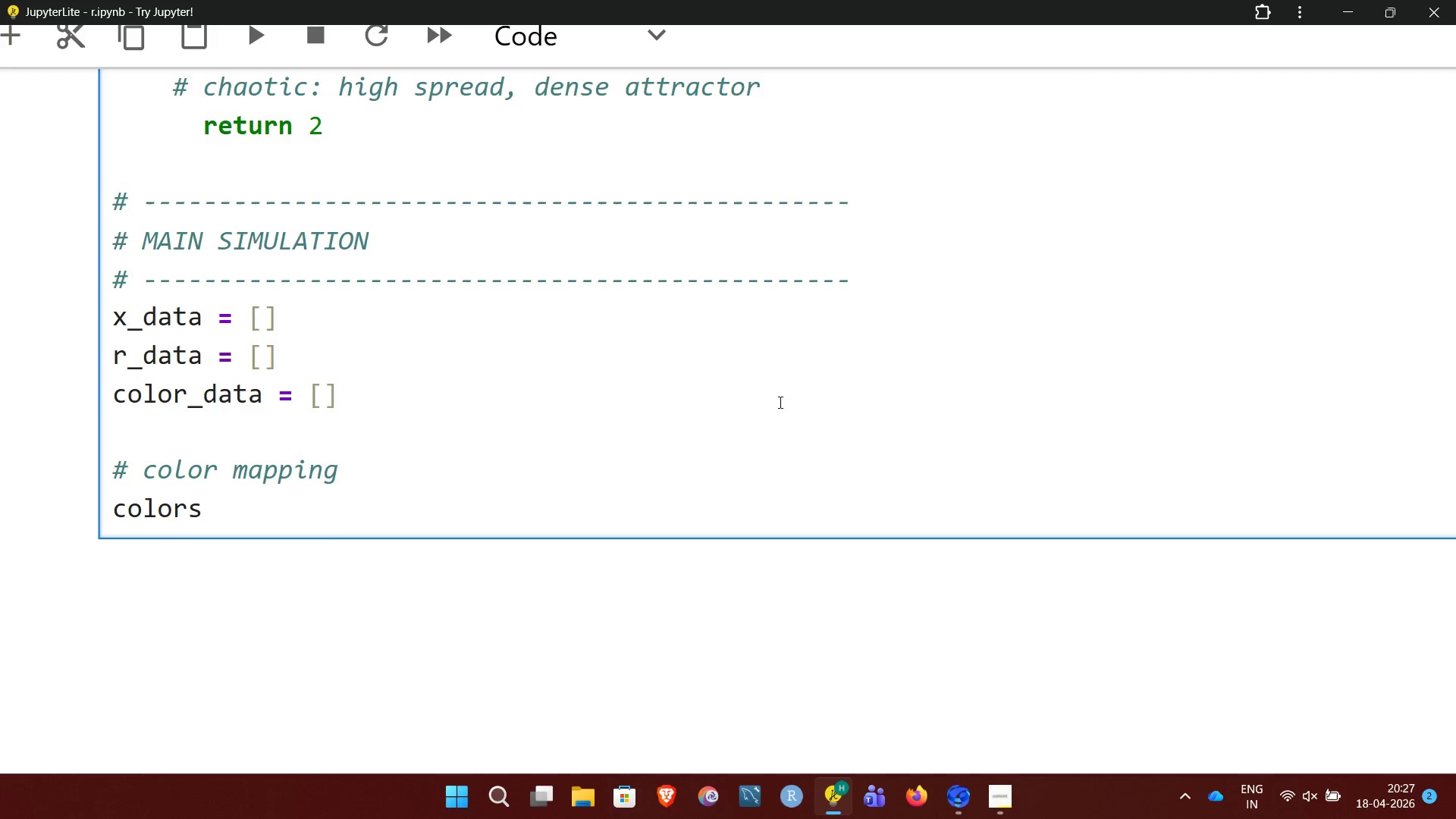 
wait(6.45)
 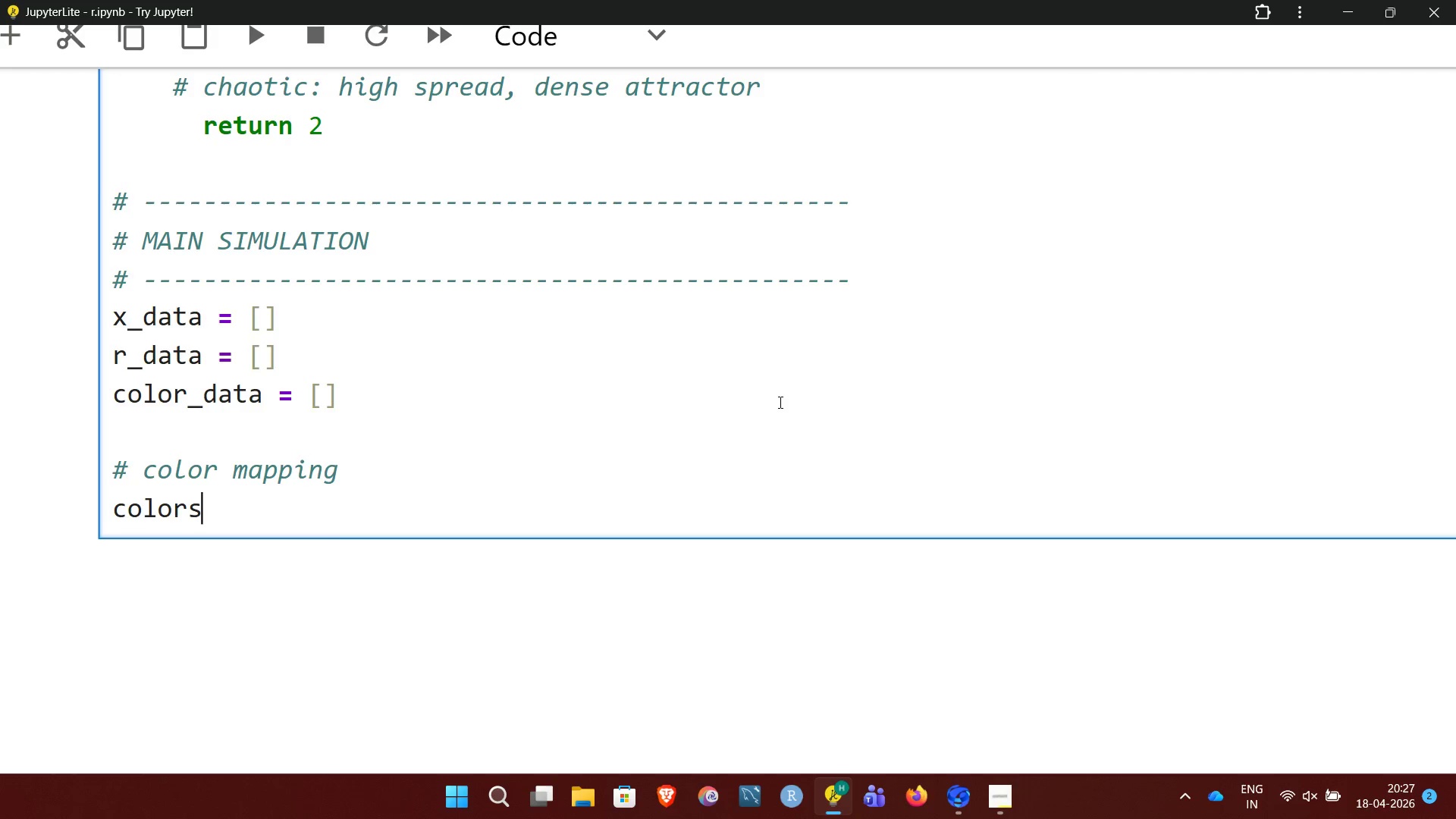 
type(_map = {)
 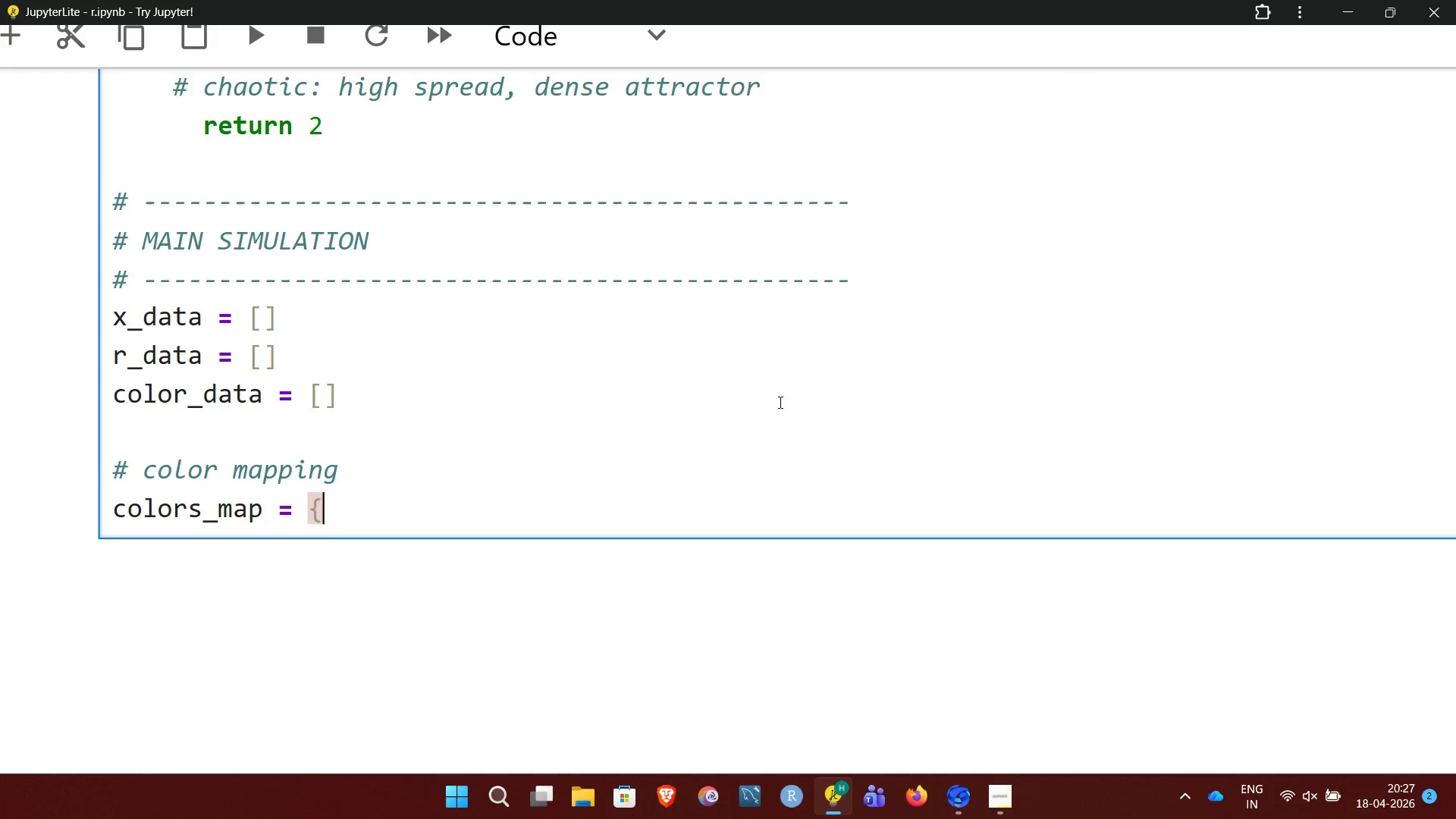 
key(Enter)
 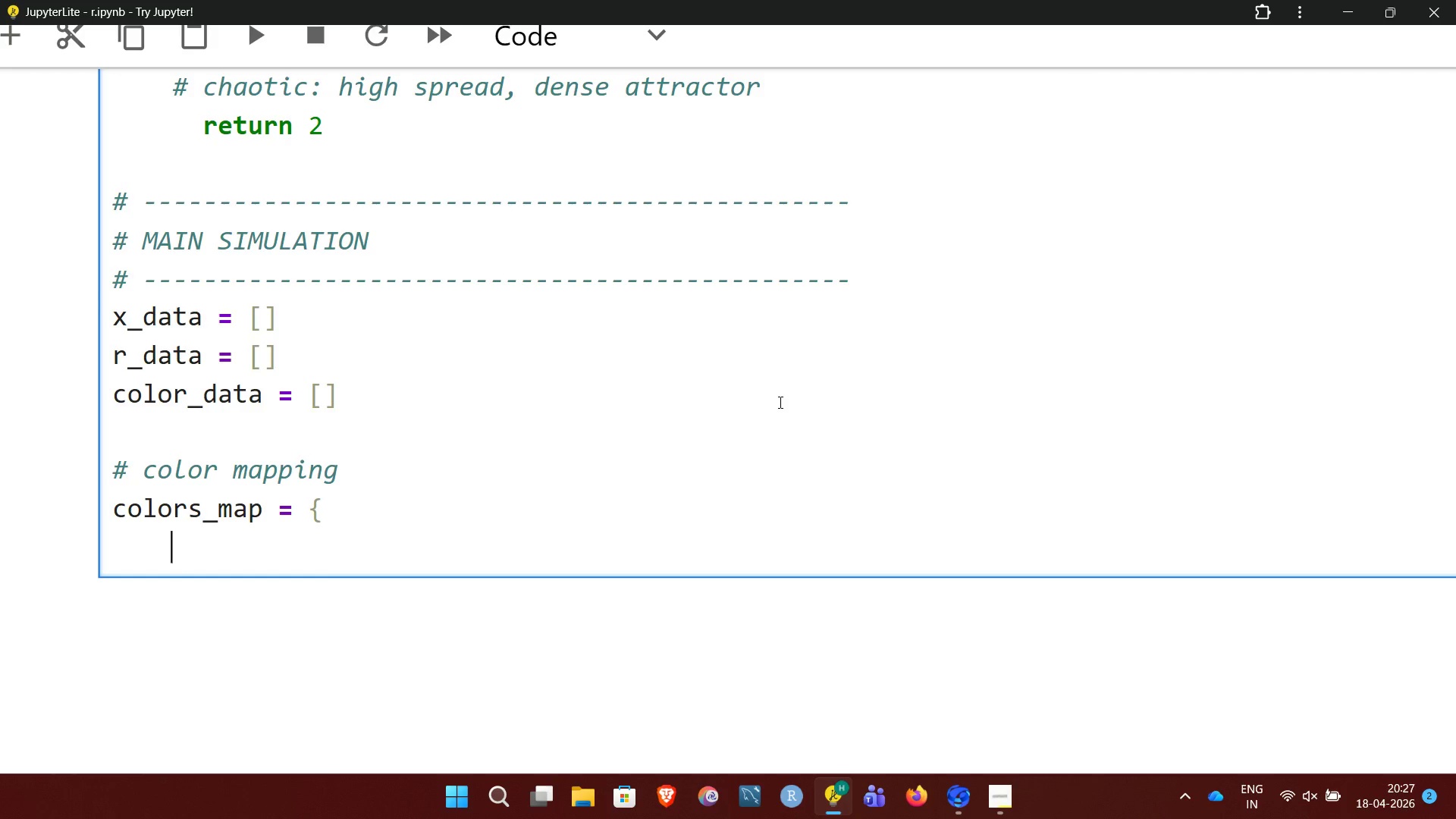 
key(0)
 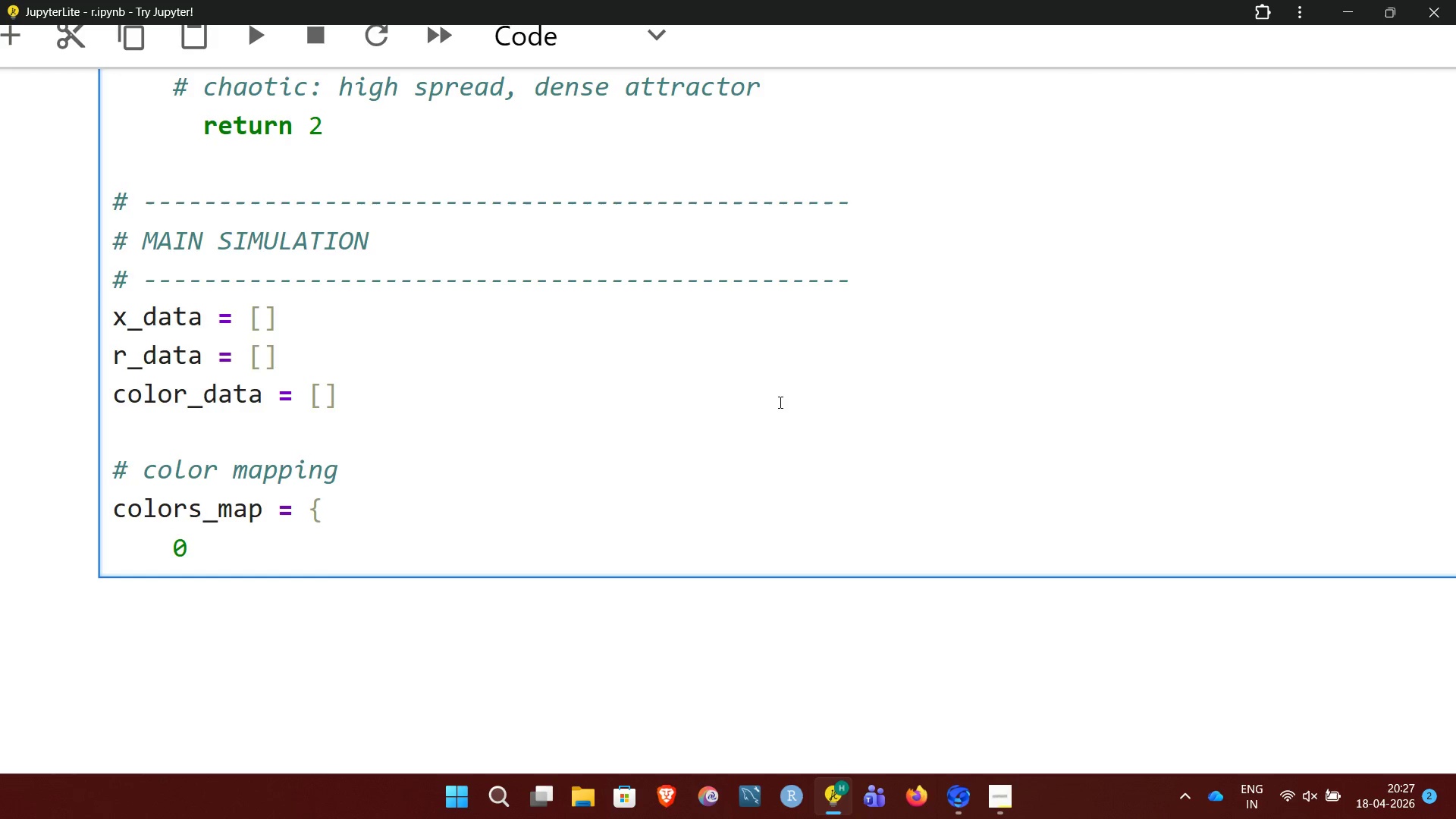 
key(Shift+Semicolon)
 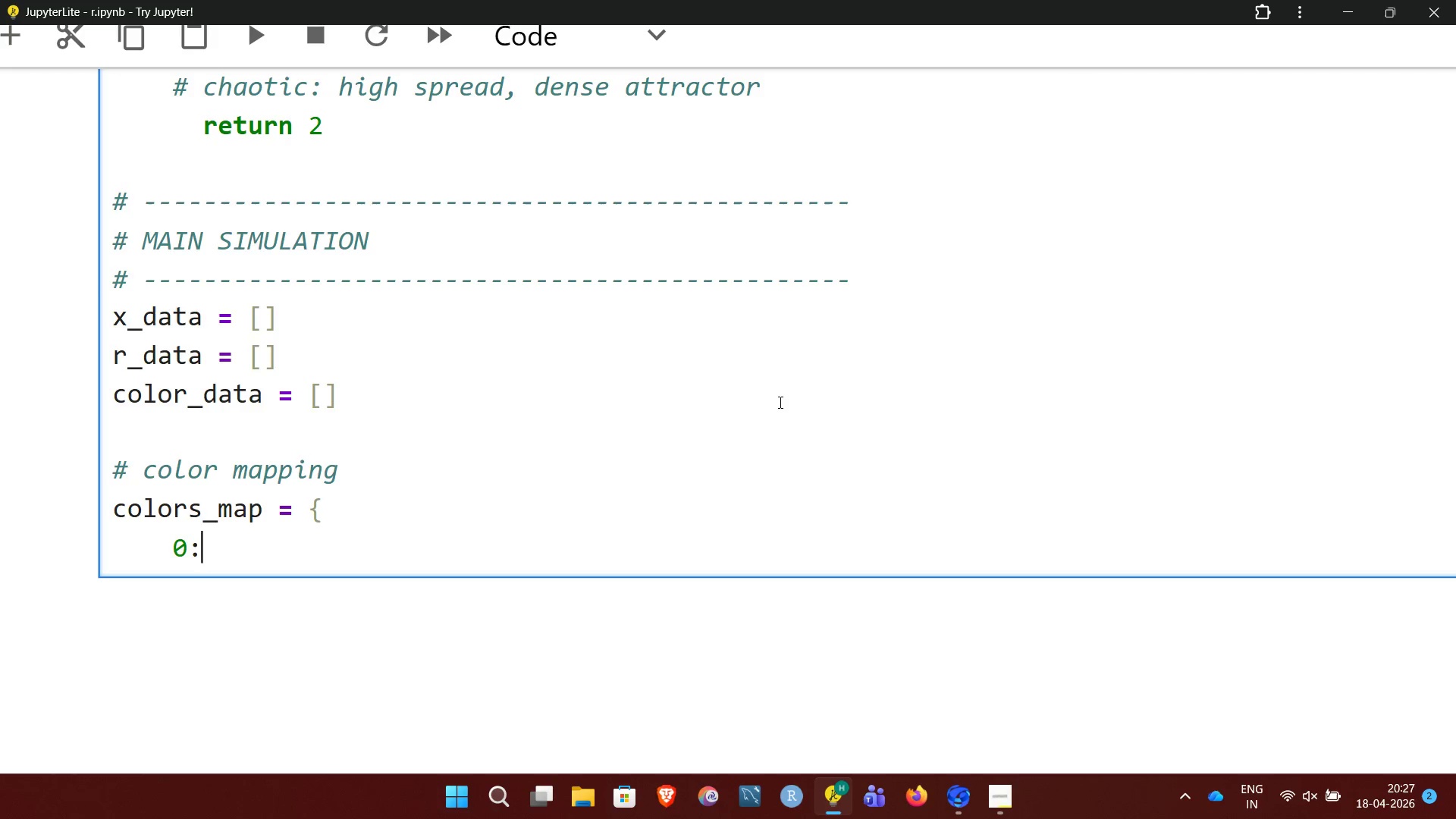 
wait(40.33)
 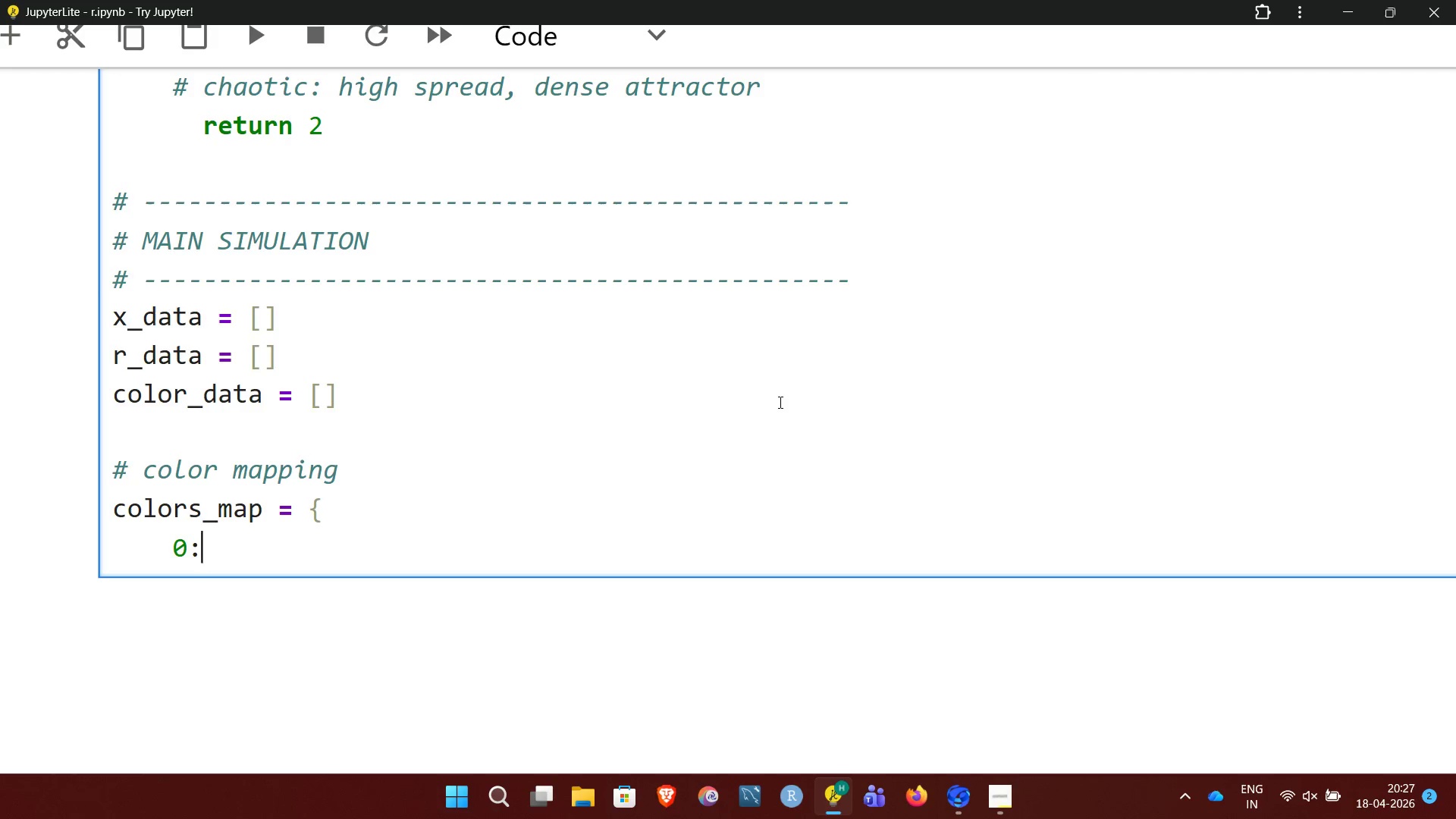 
type( "#2ecc71",  )
 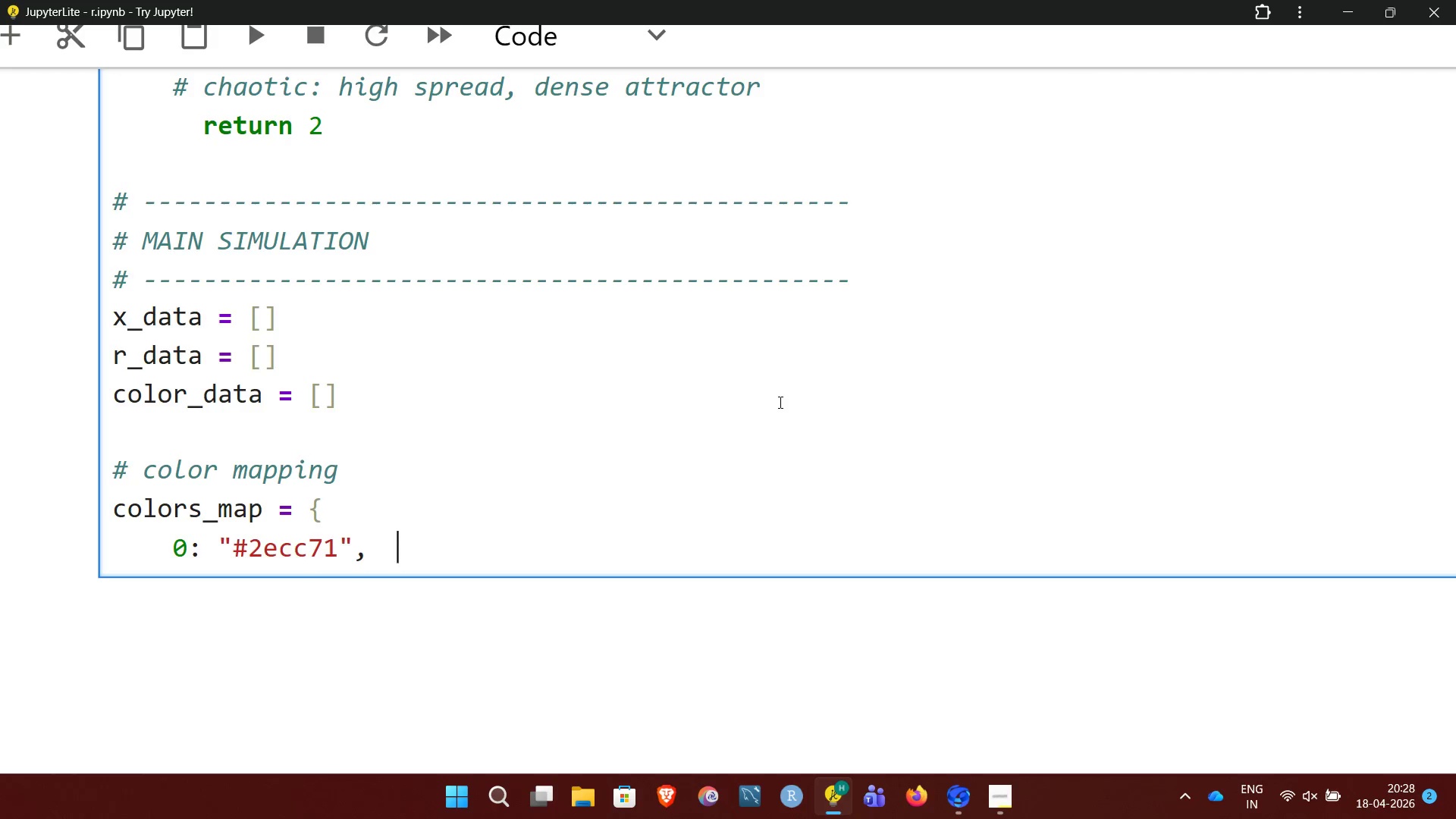 
type( # stable)
 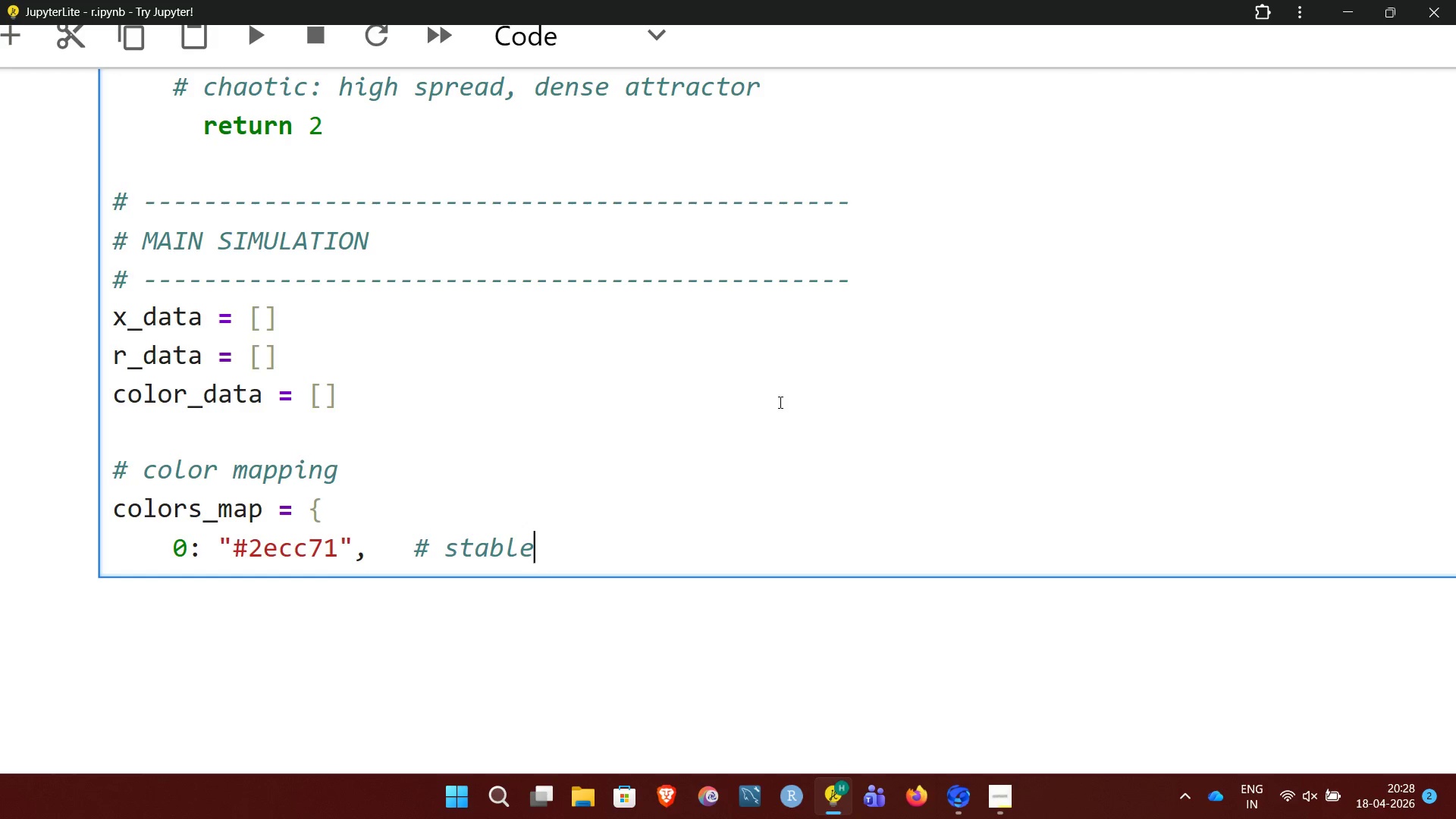 
wait(17.11)
 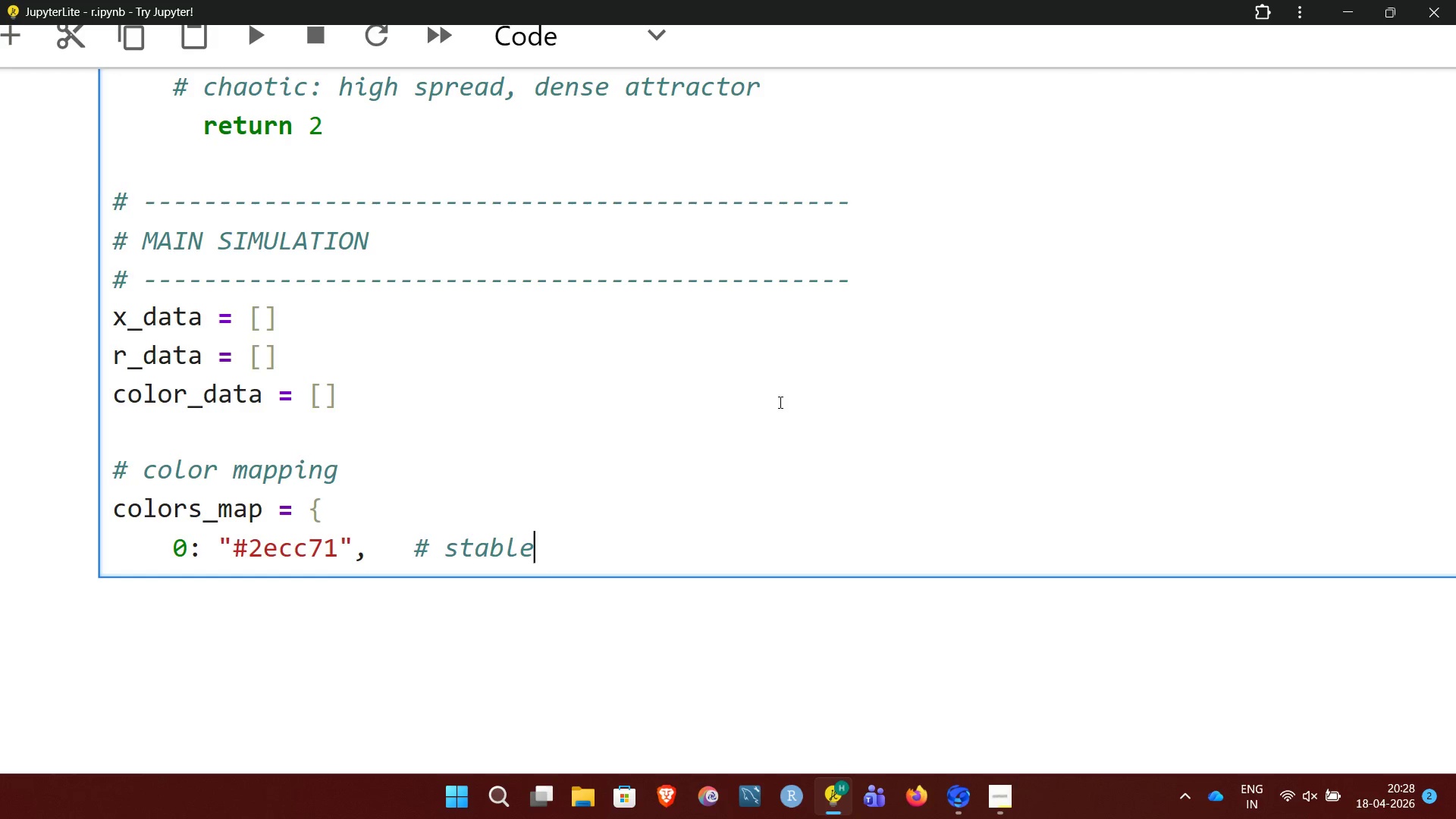 
key(Space)
 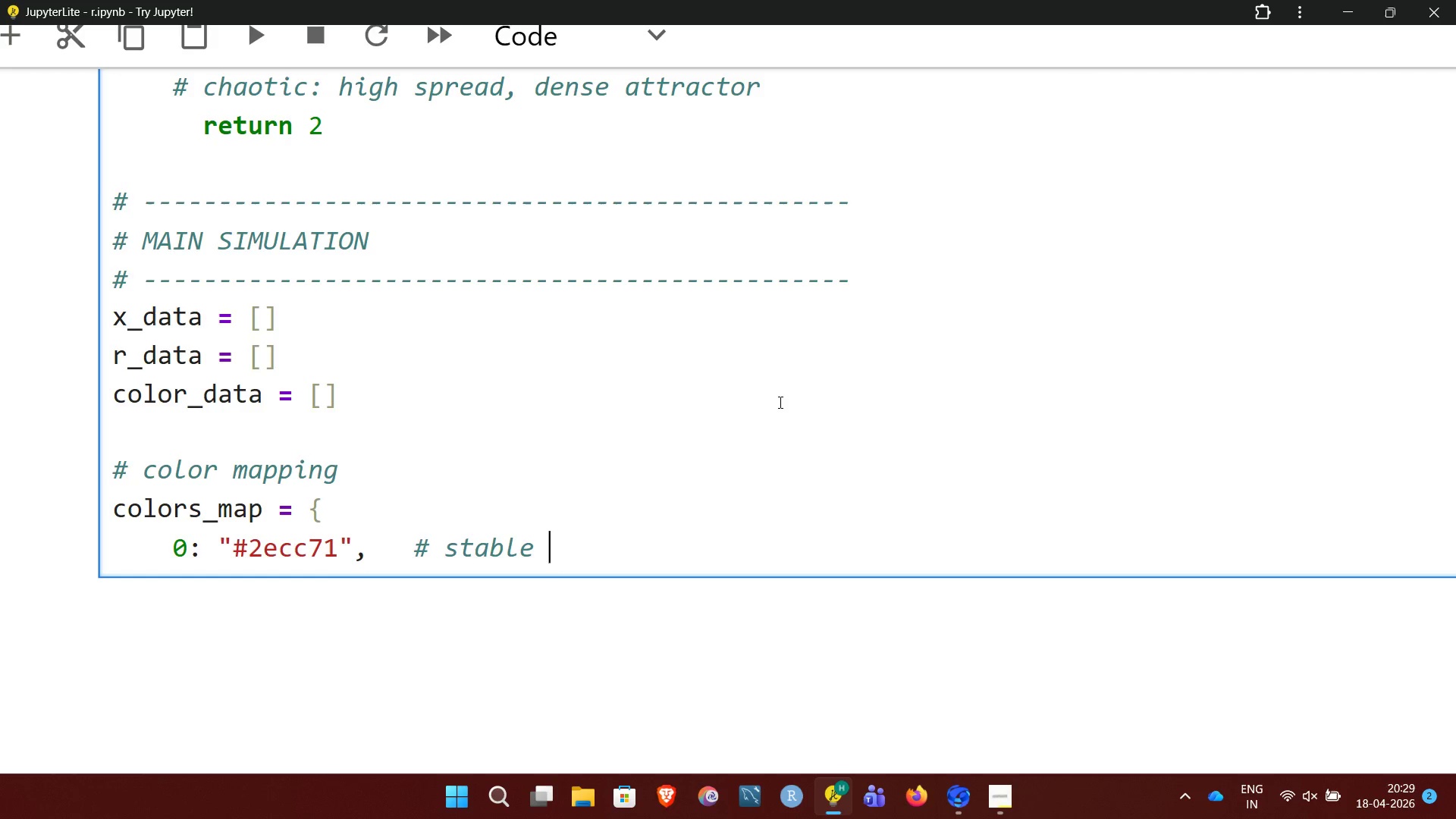 
wait(18.88)
 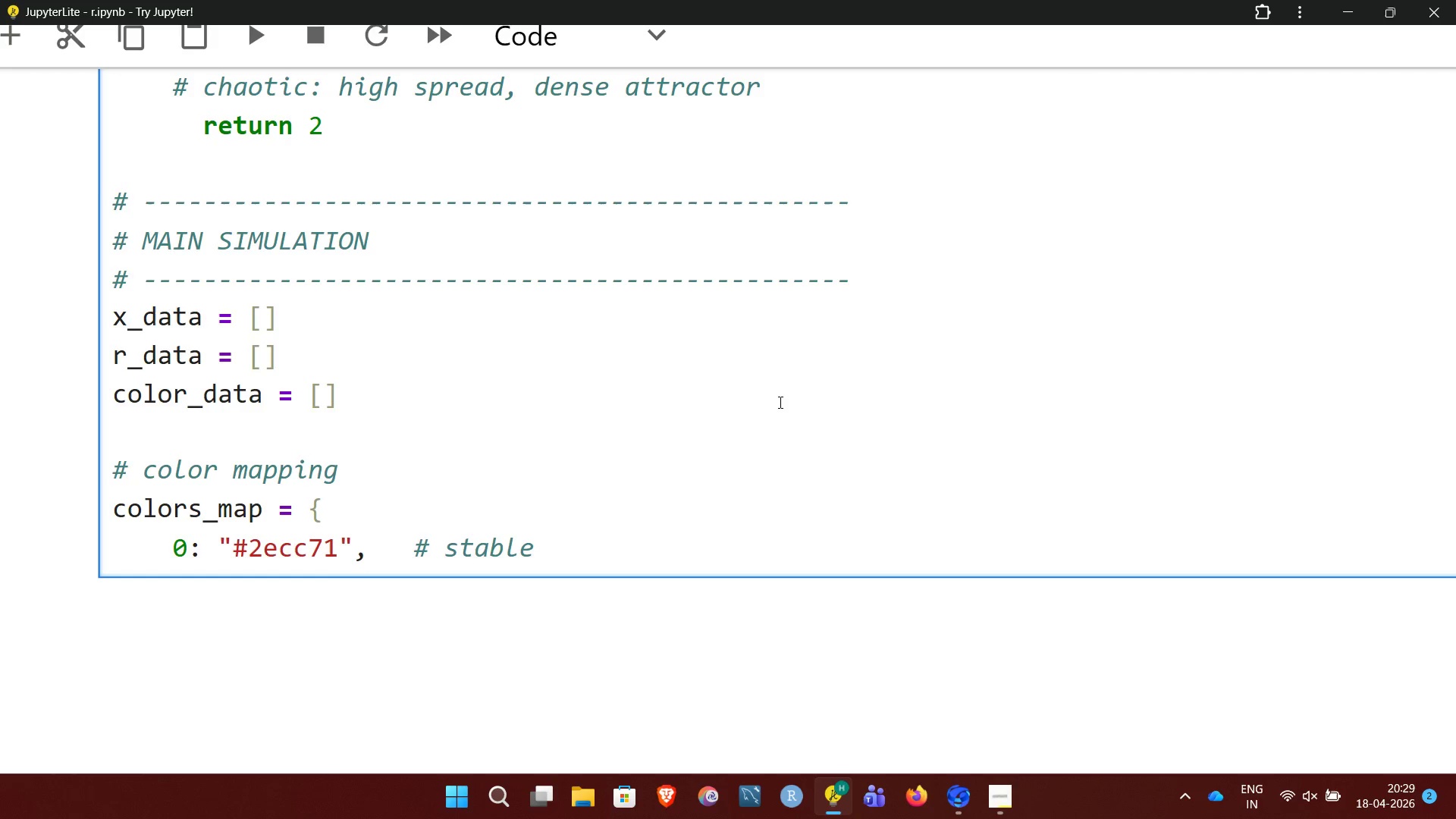 
type((green))
 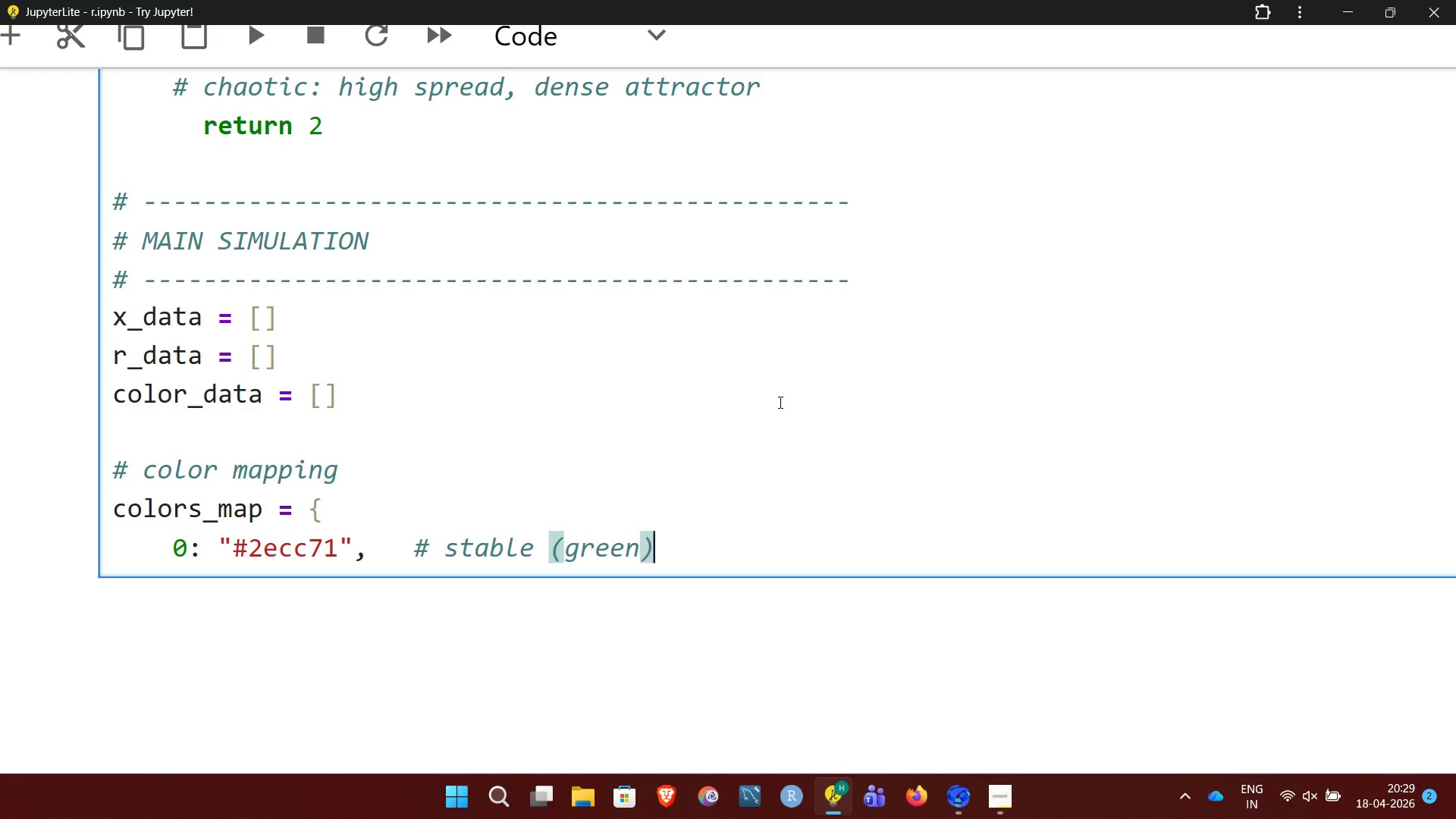 
key(Enter)
 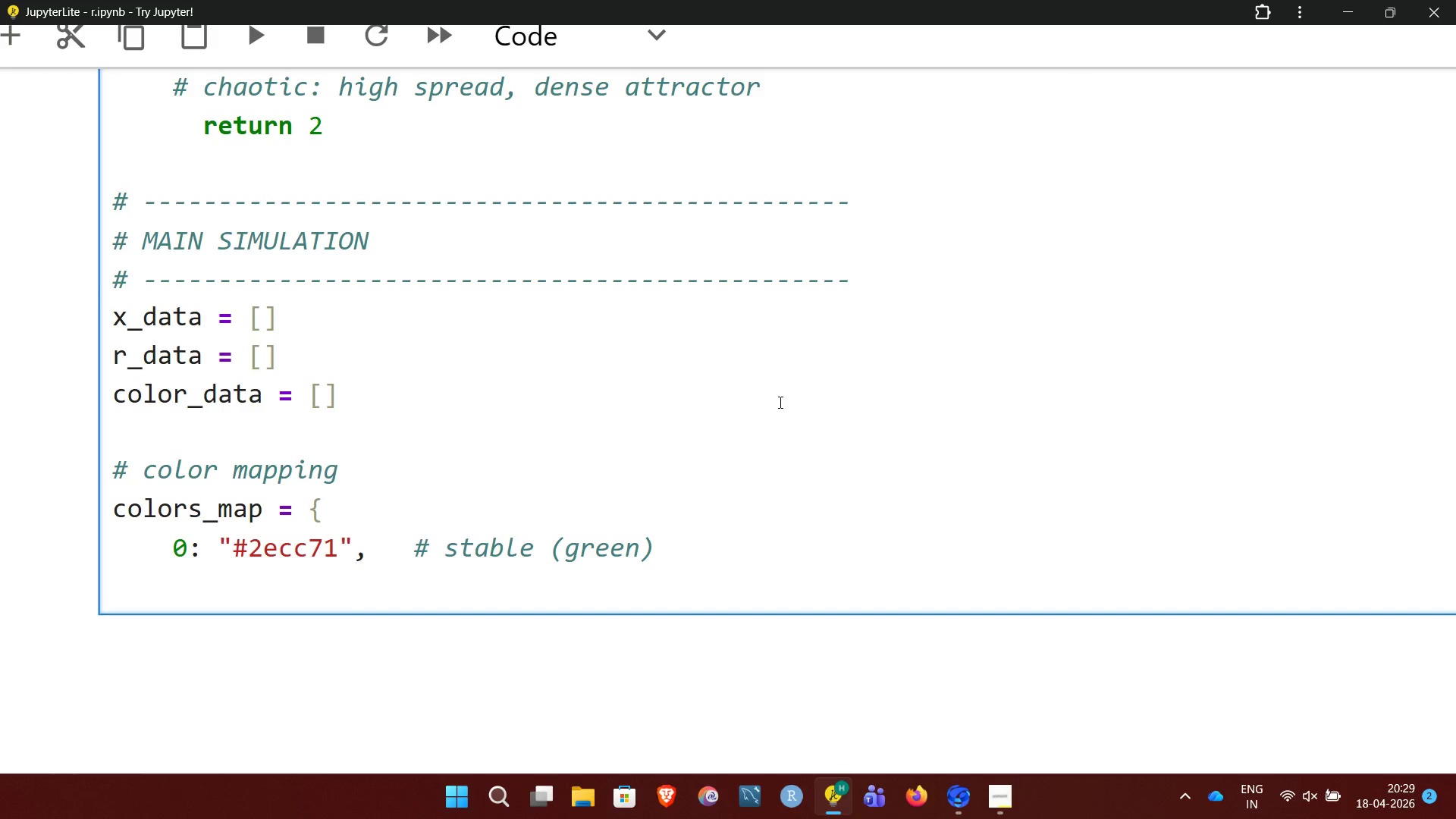 
key(1)
 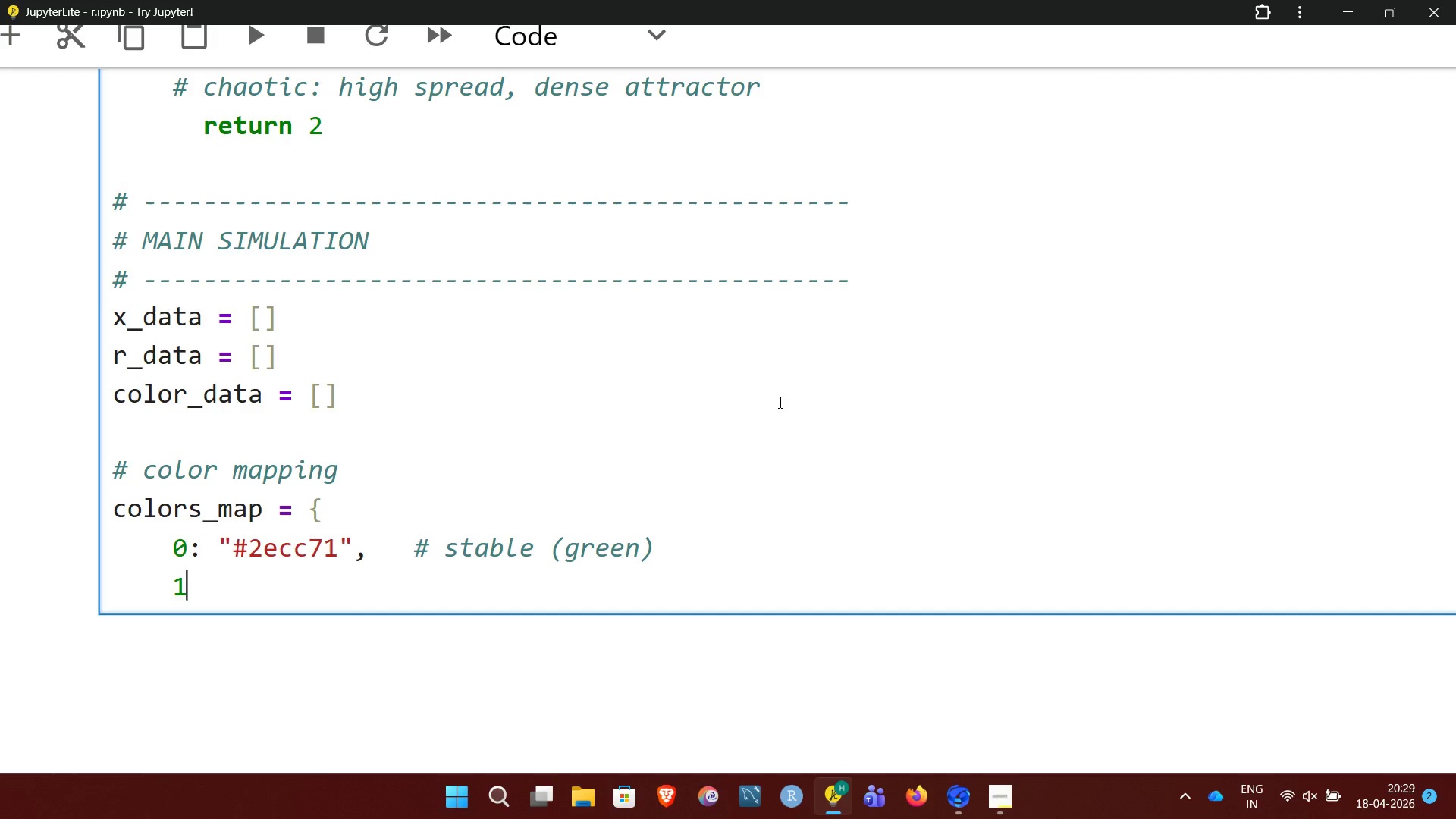 
key(Shift+Semicolon)
 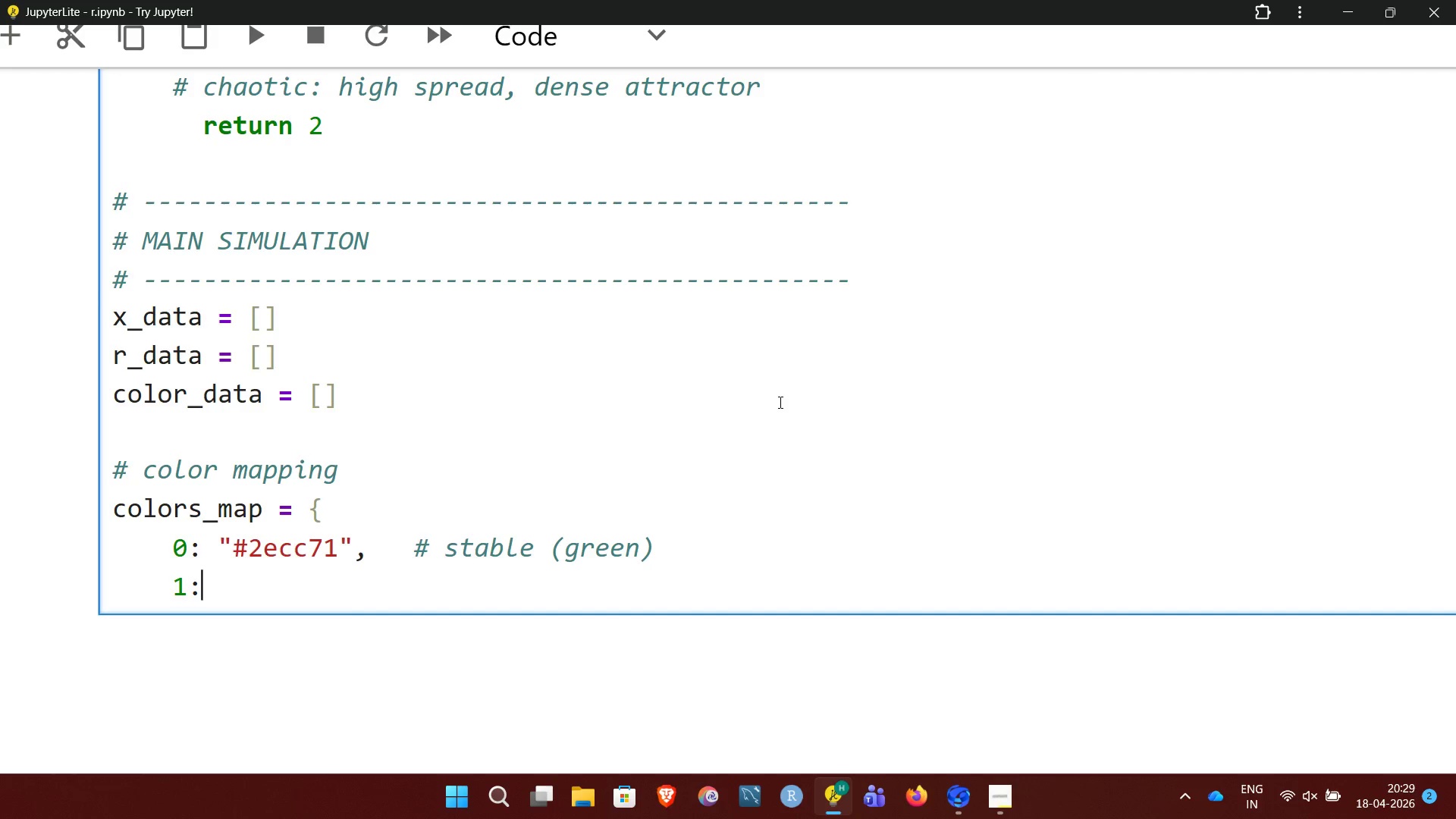 
key(Space)
 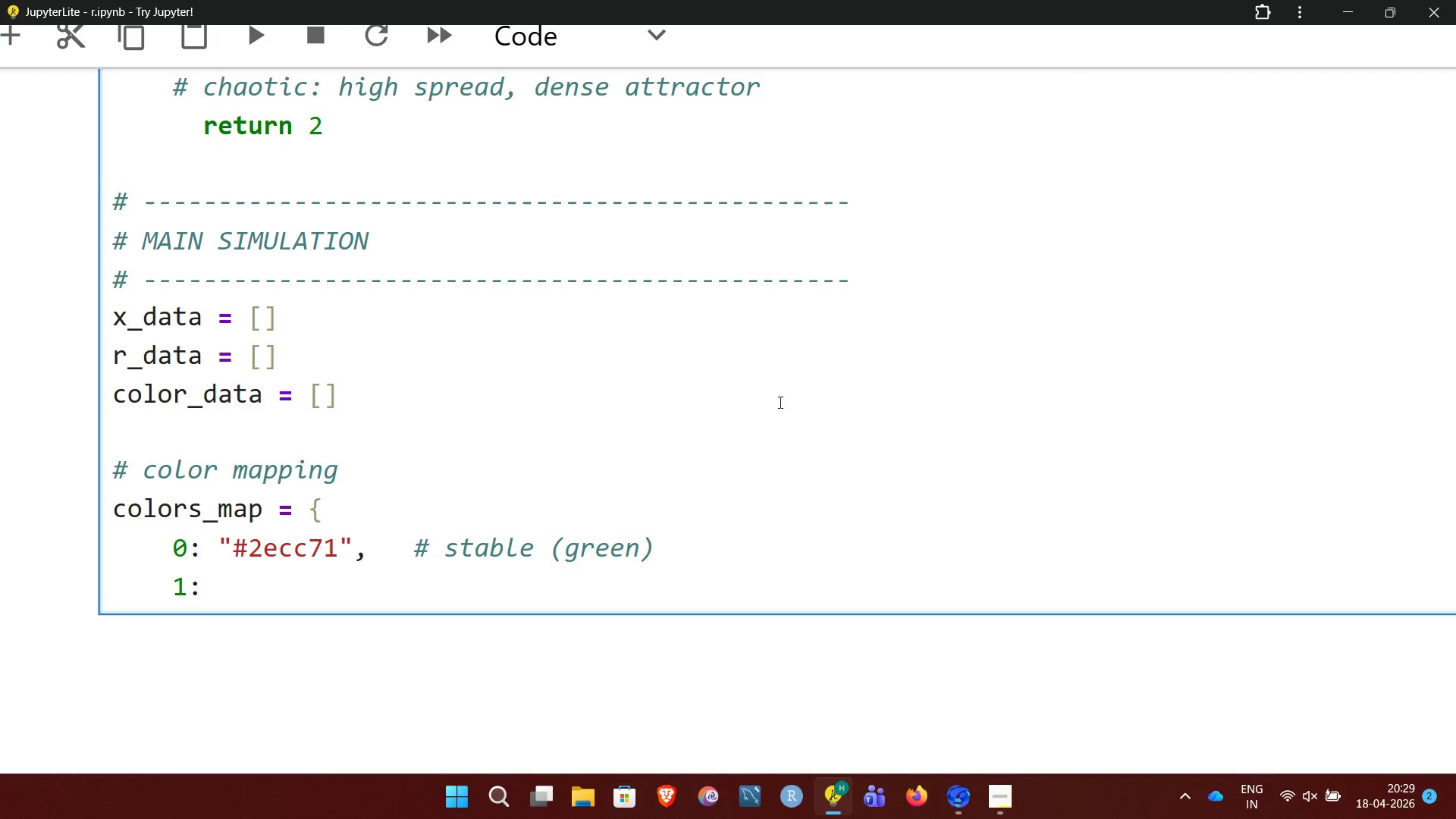 
key(Shift+ShiftRight)
 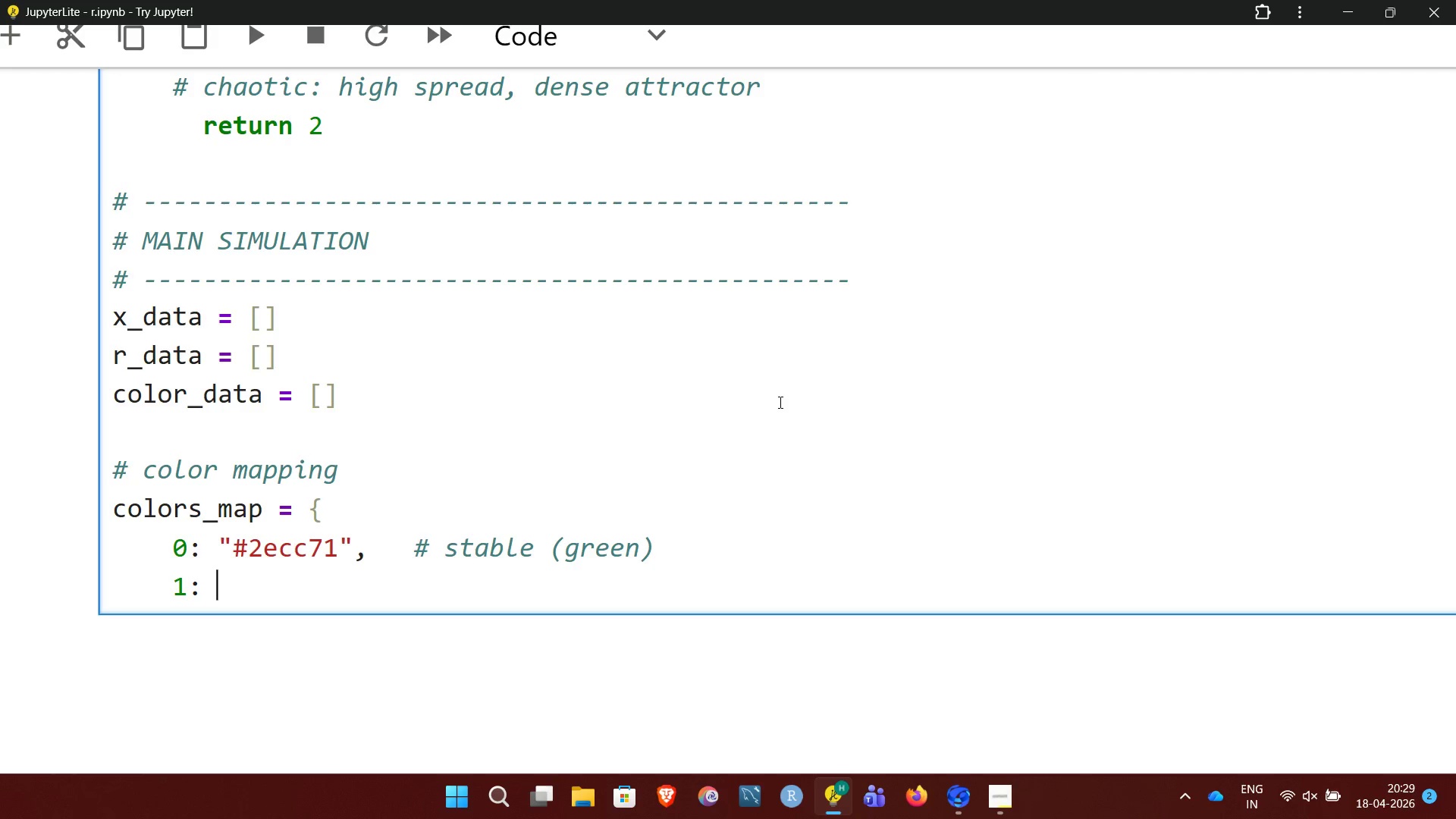 
key(Shift+Quote)
 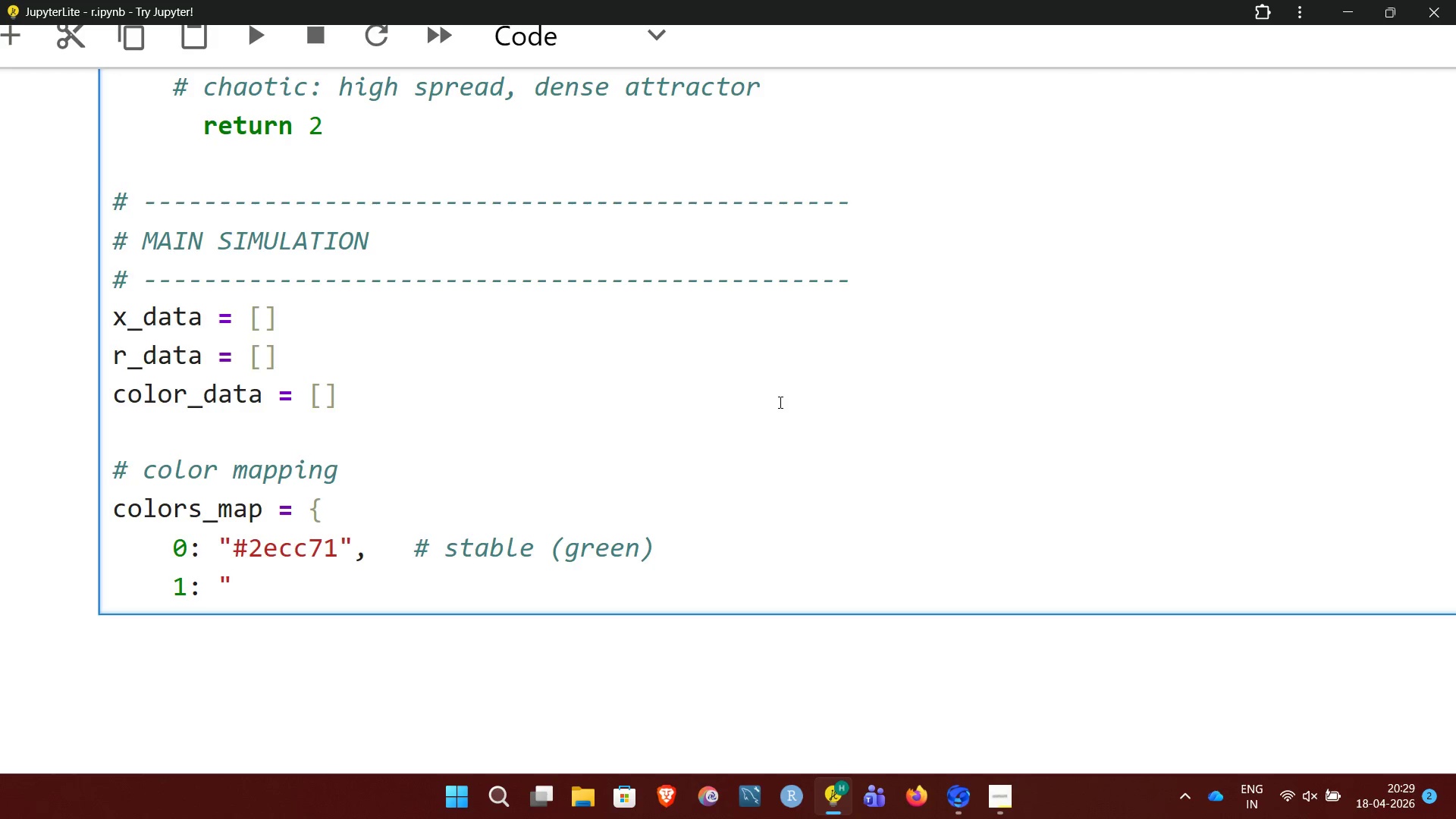 
key(Shift+3)
 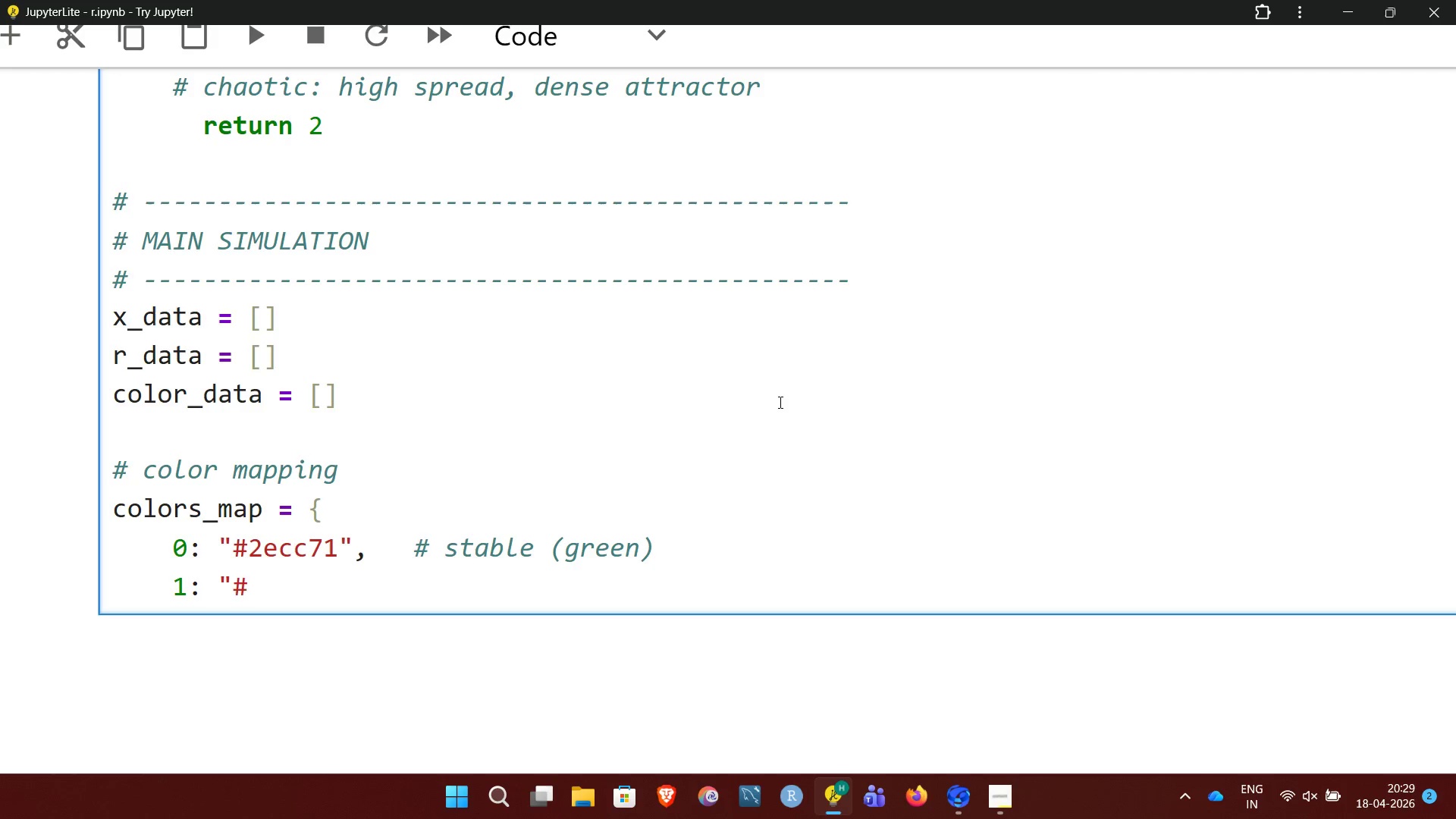 
wait(7.91)
 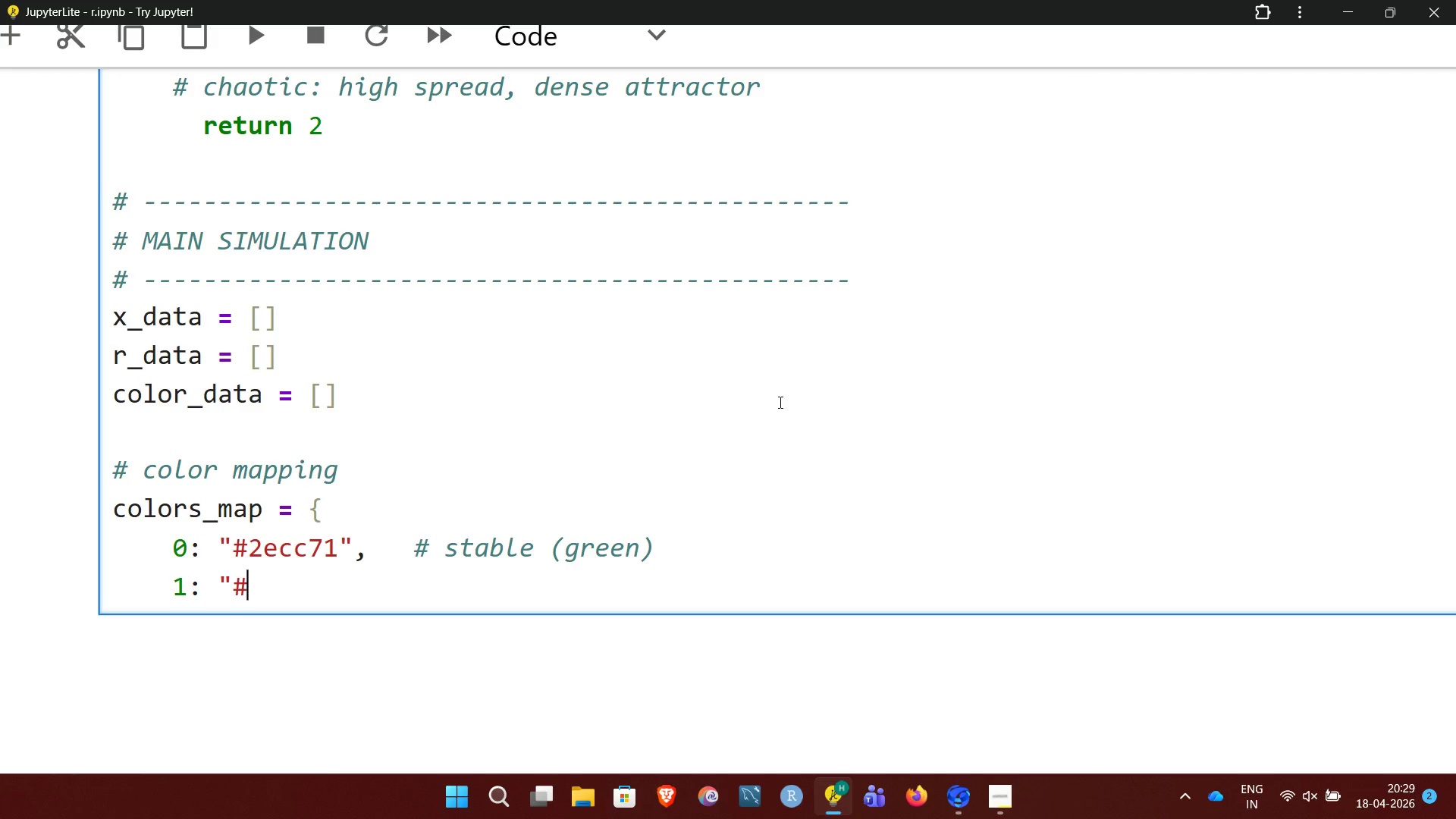 
type(f1c40f",   # periodic)
 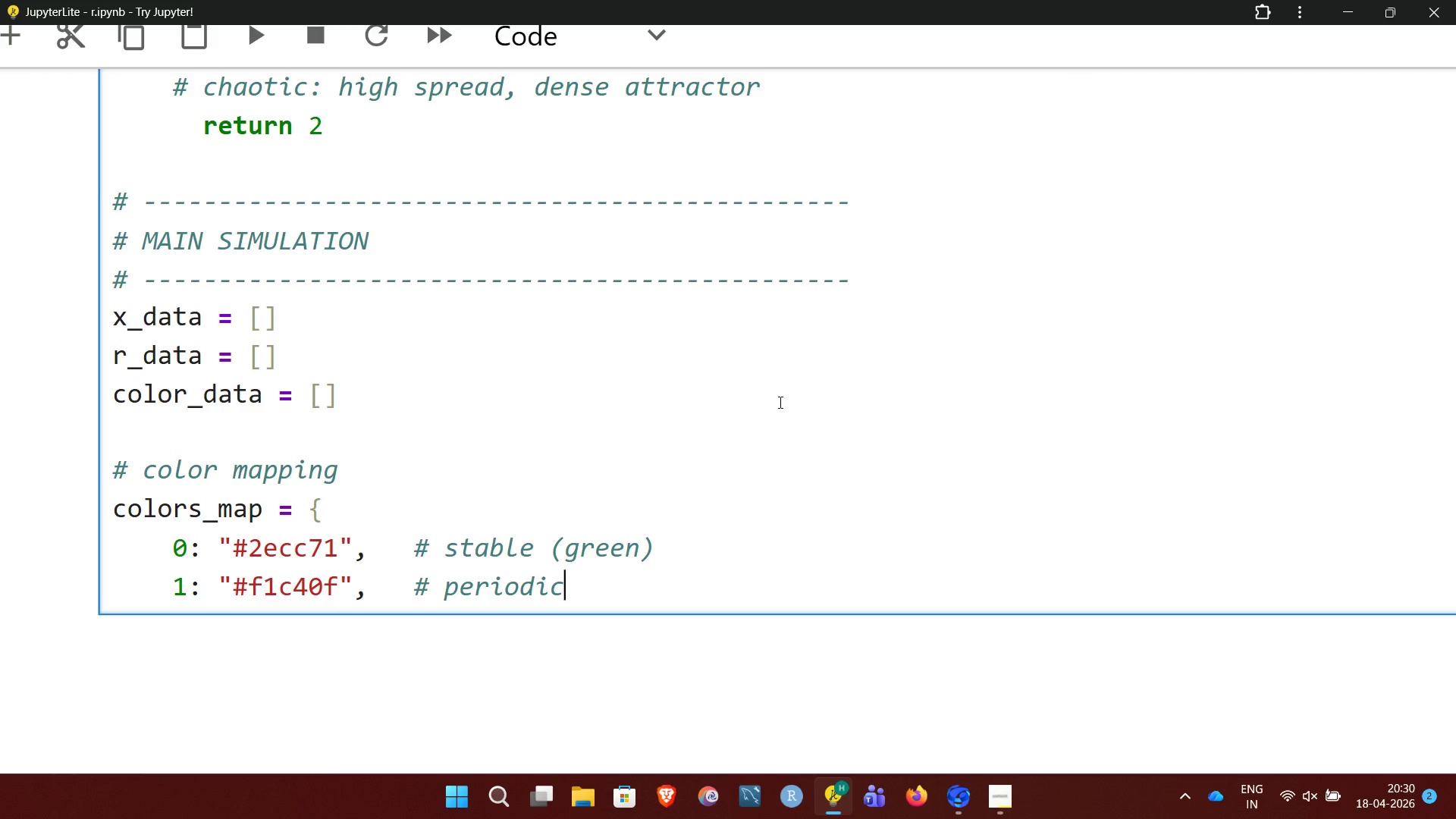 
wait(12.33)
 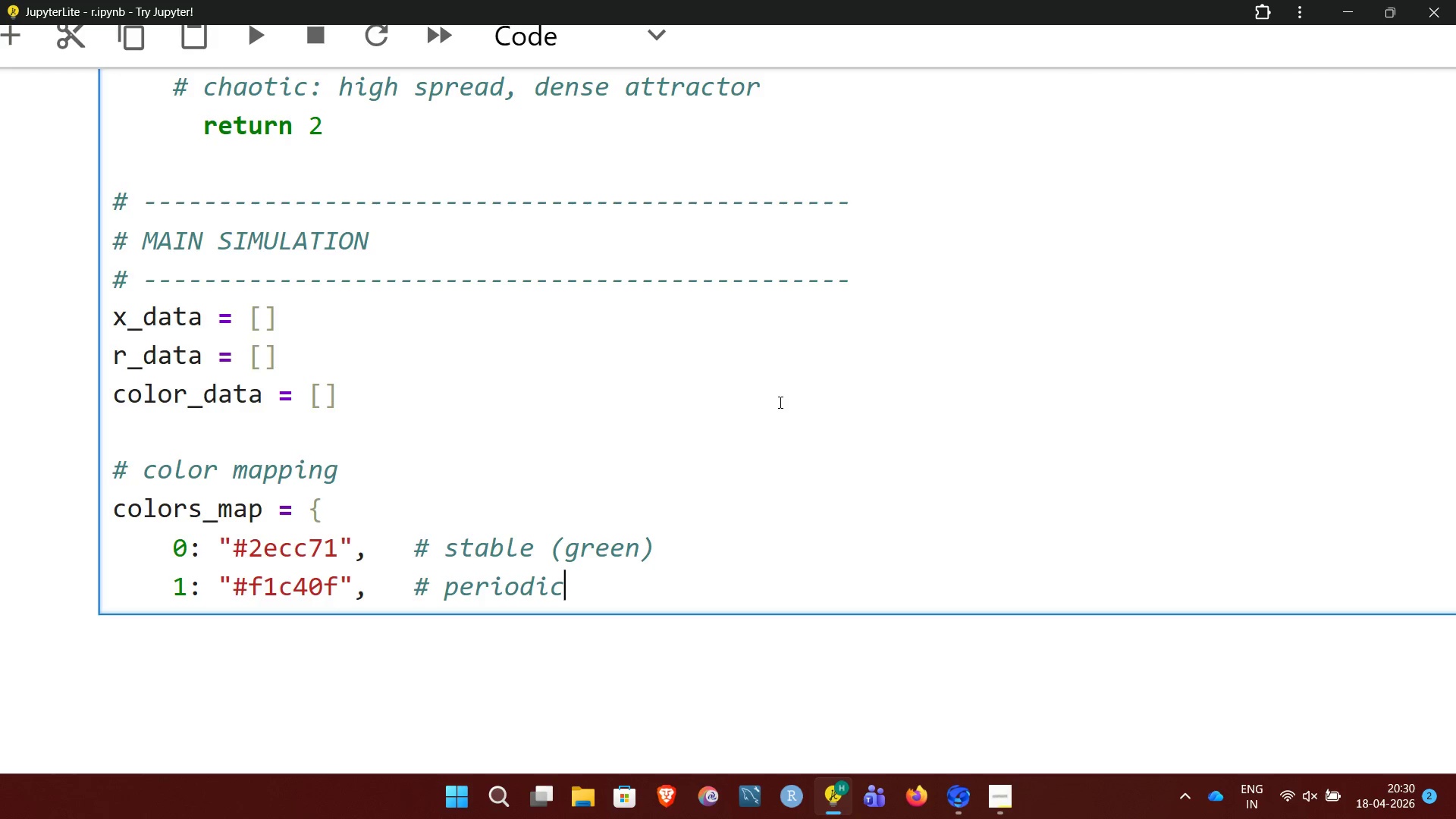 
type((yellow))
 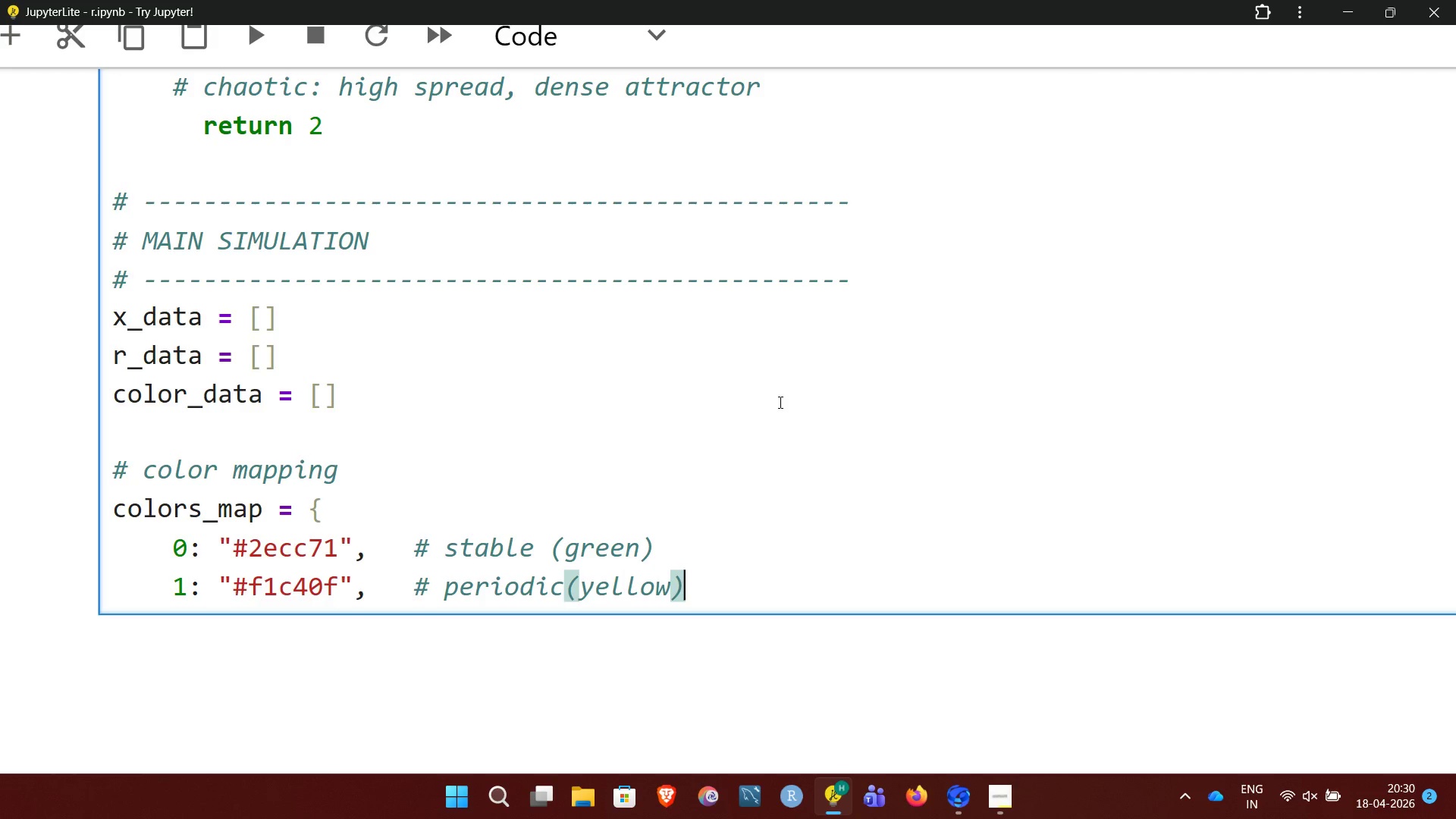 
key(Enter)
 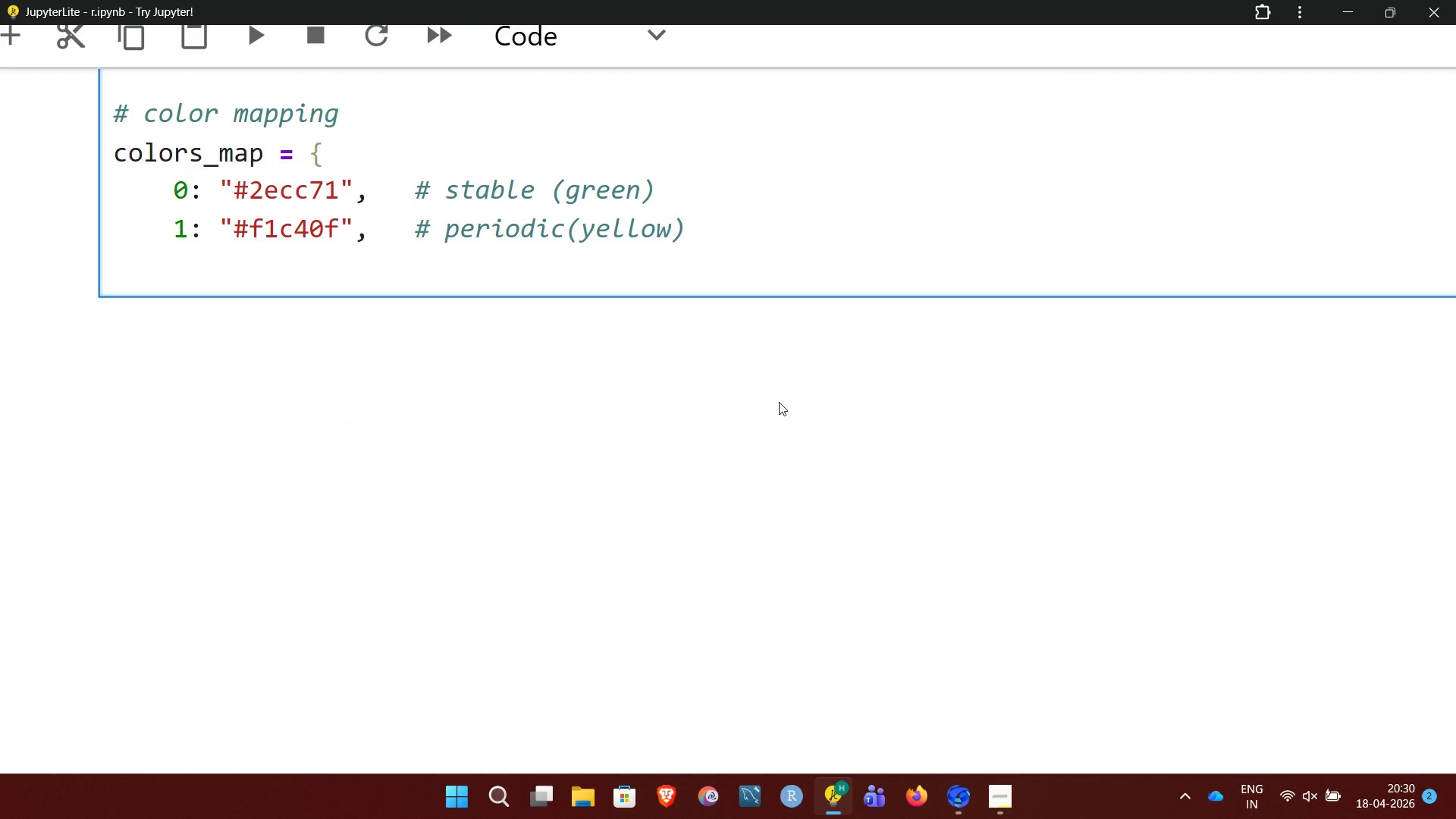 
key(2)
 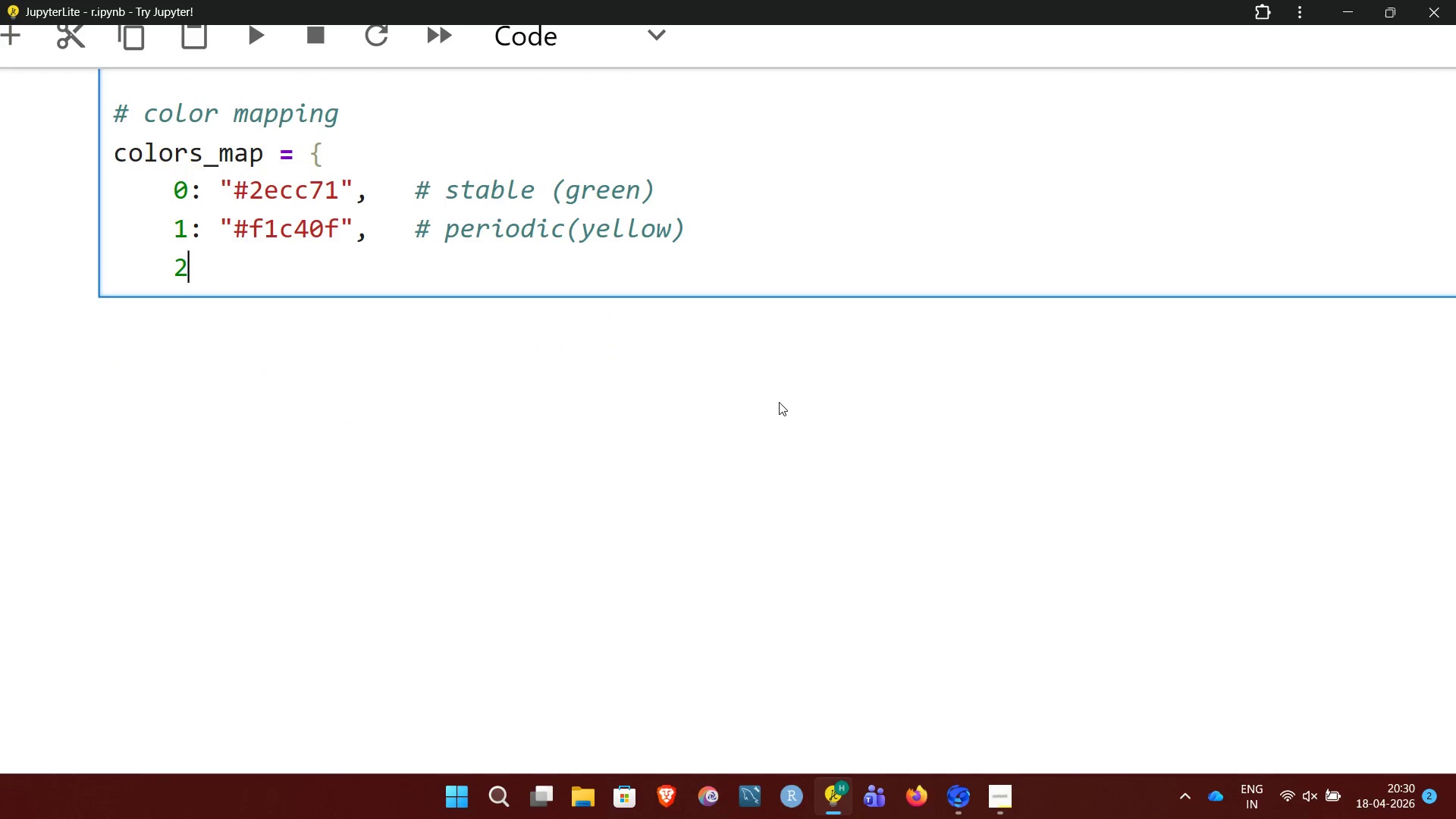 
key(Shift+Semicolon)
 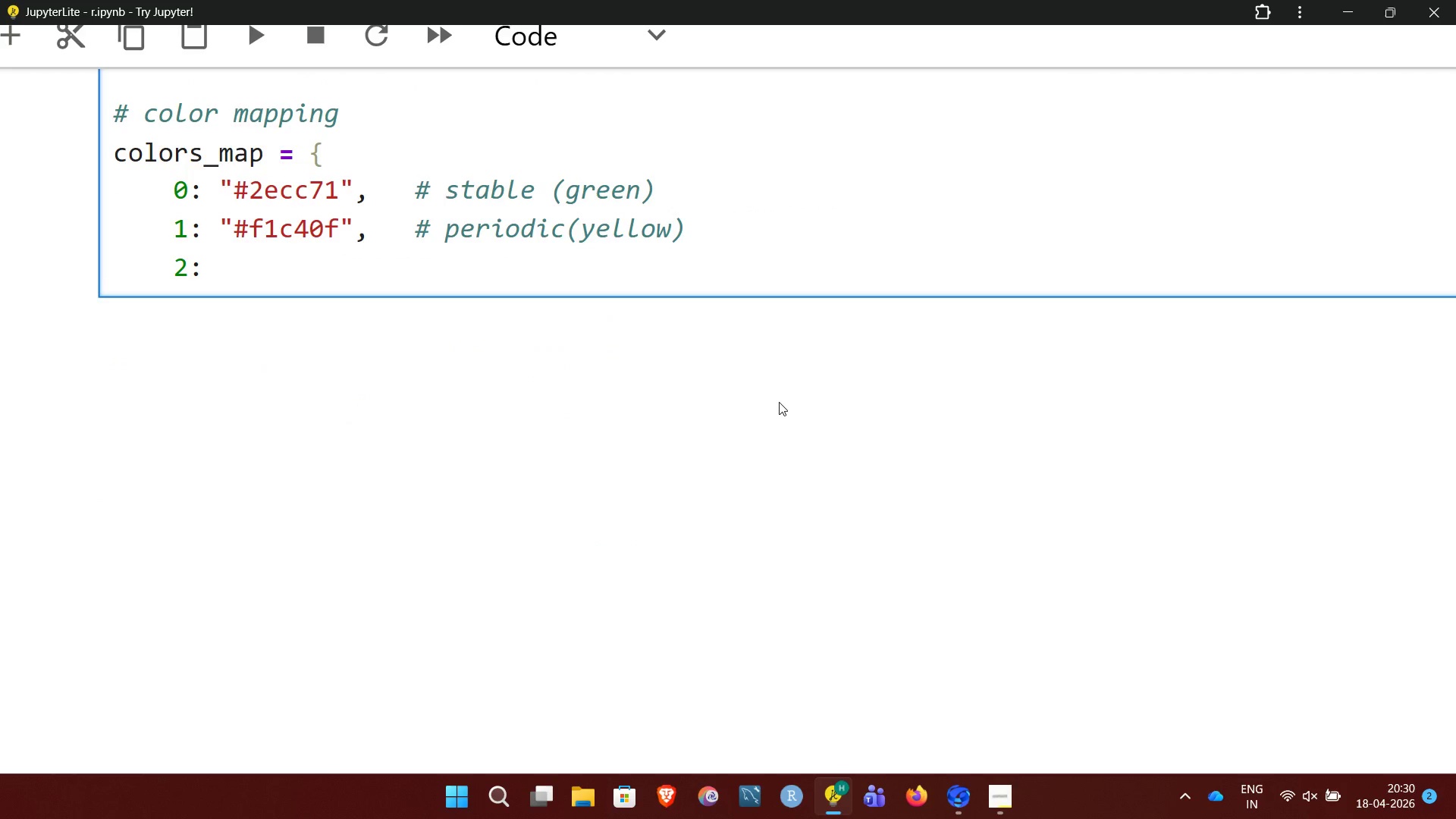 
key(Space)
 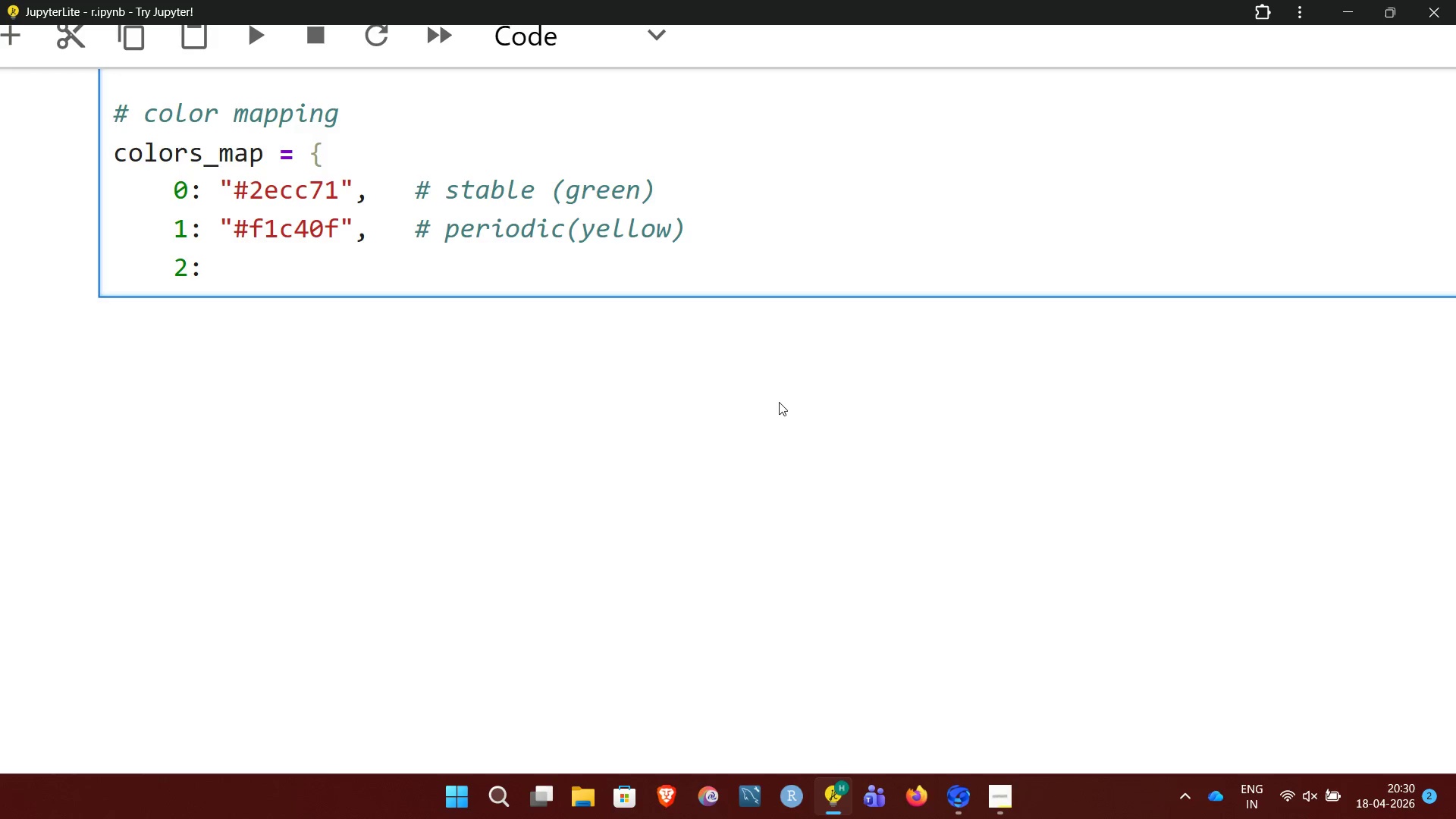 
key(Shift+Quote)
 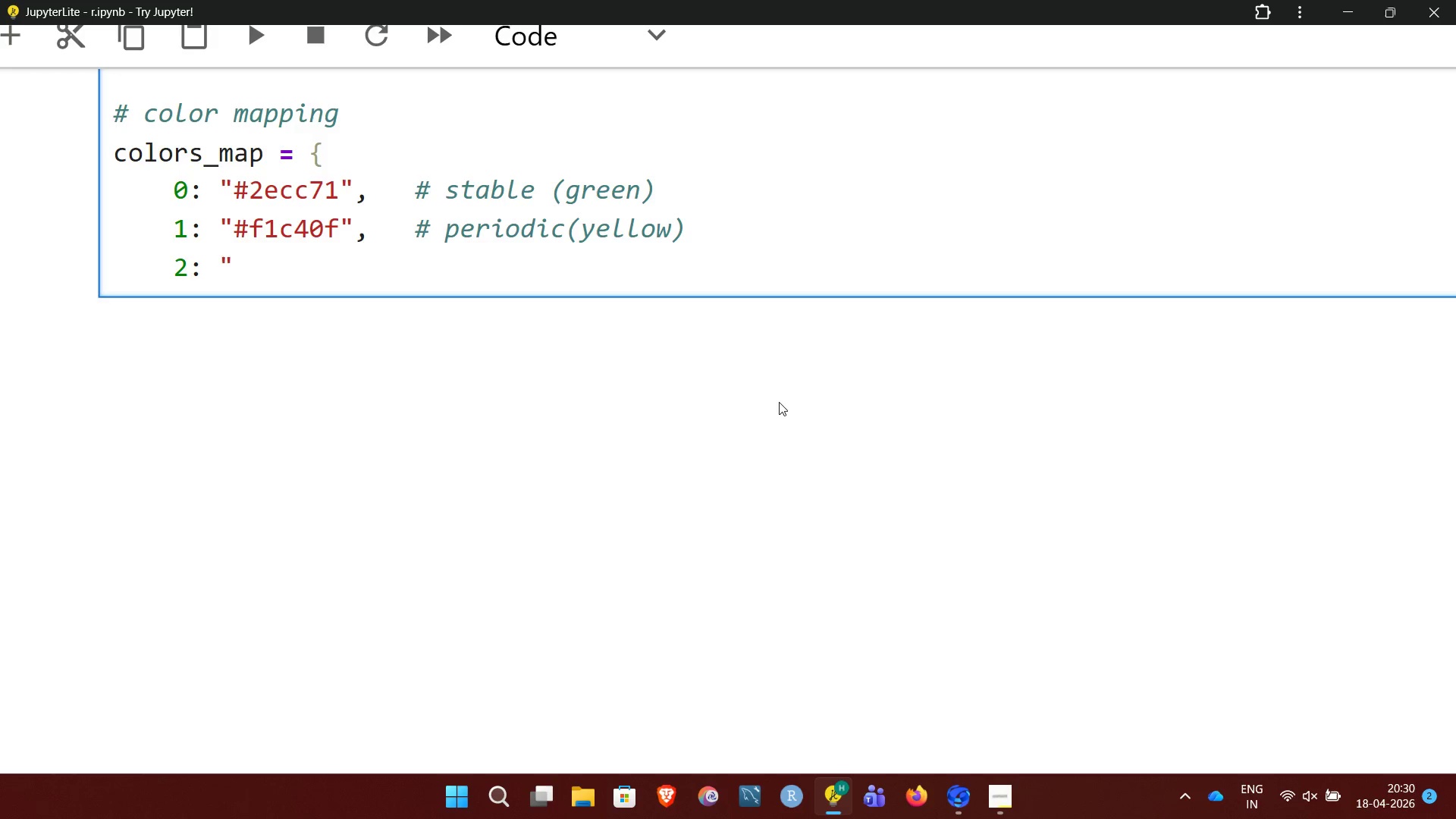 
wait(11.11)
 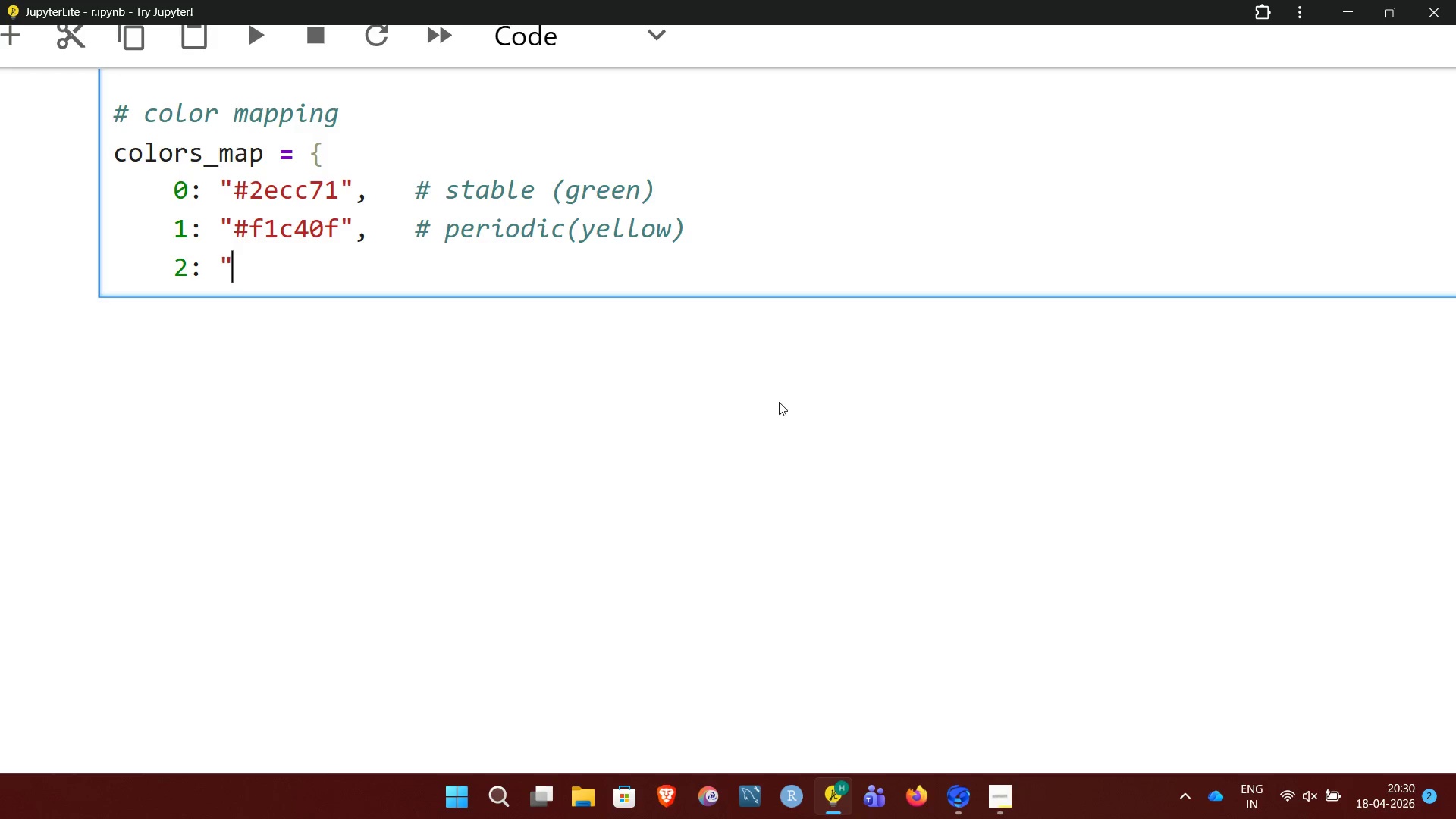 
key(Shift+3)
 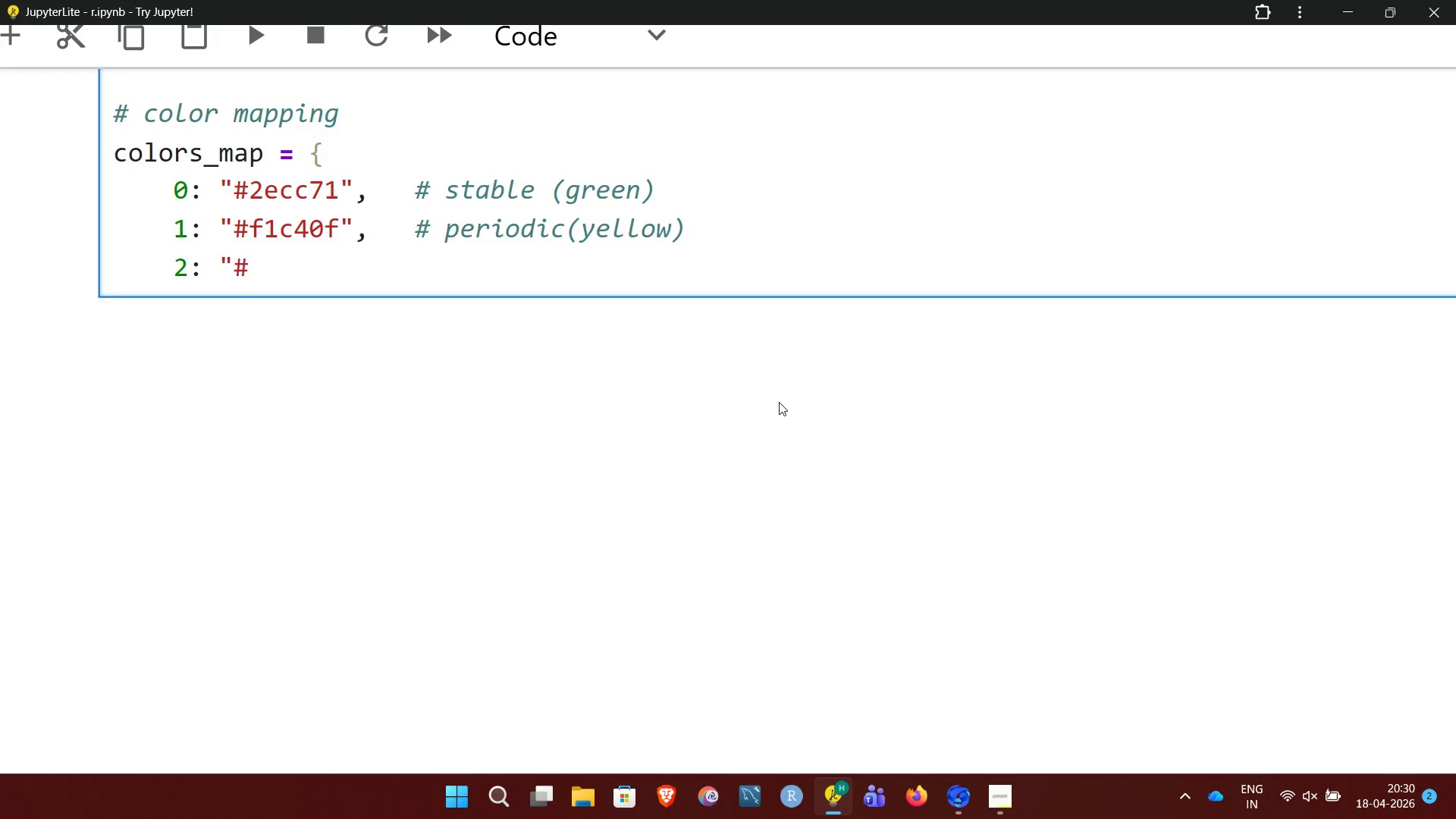 
key(E)
 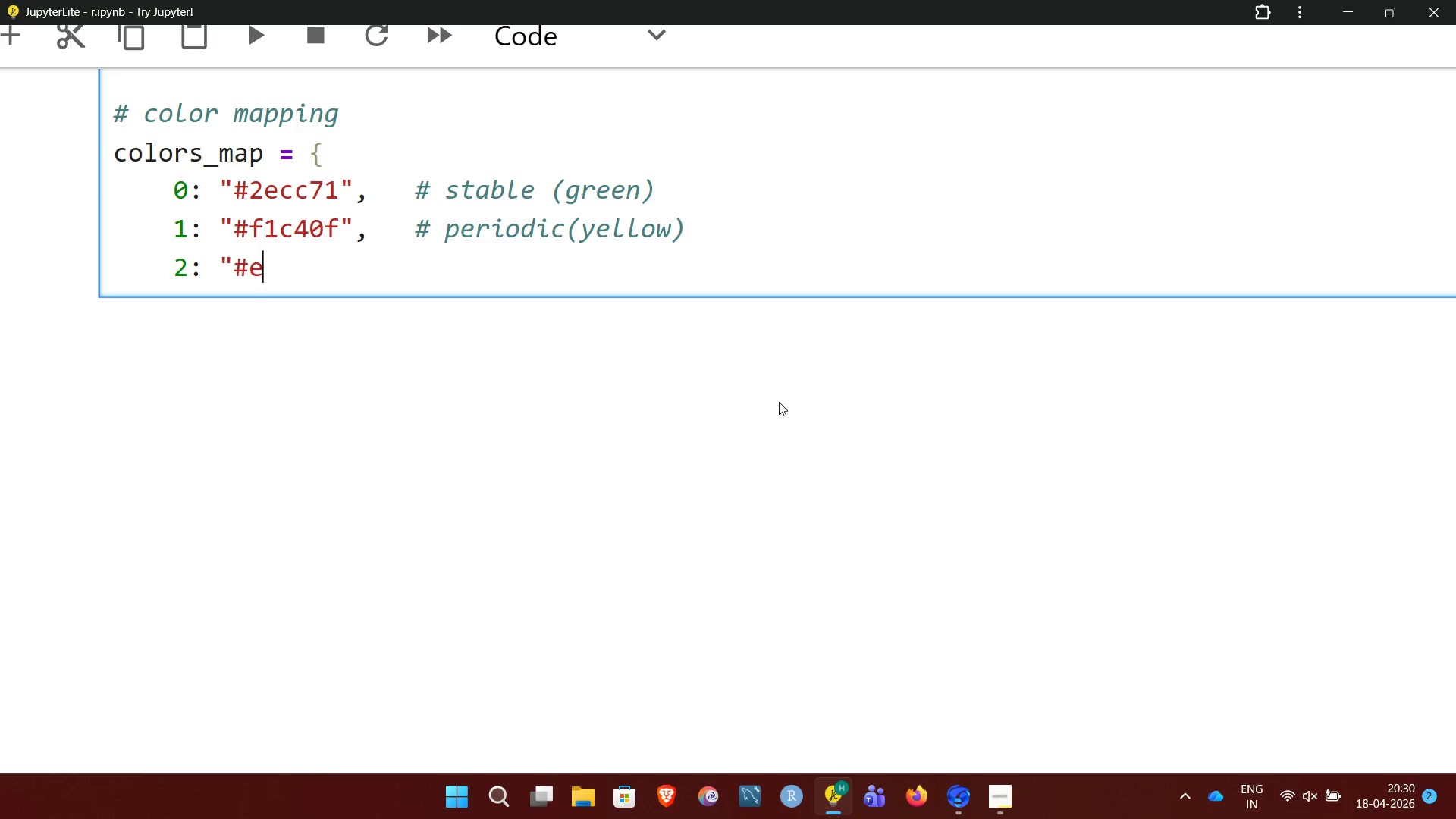 
wait(6.92)
 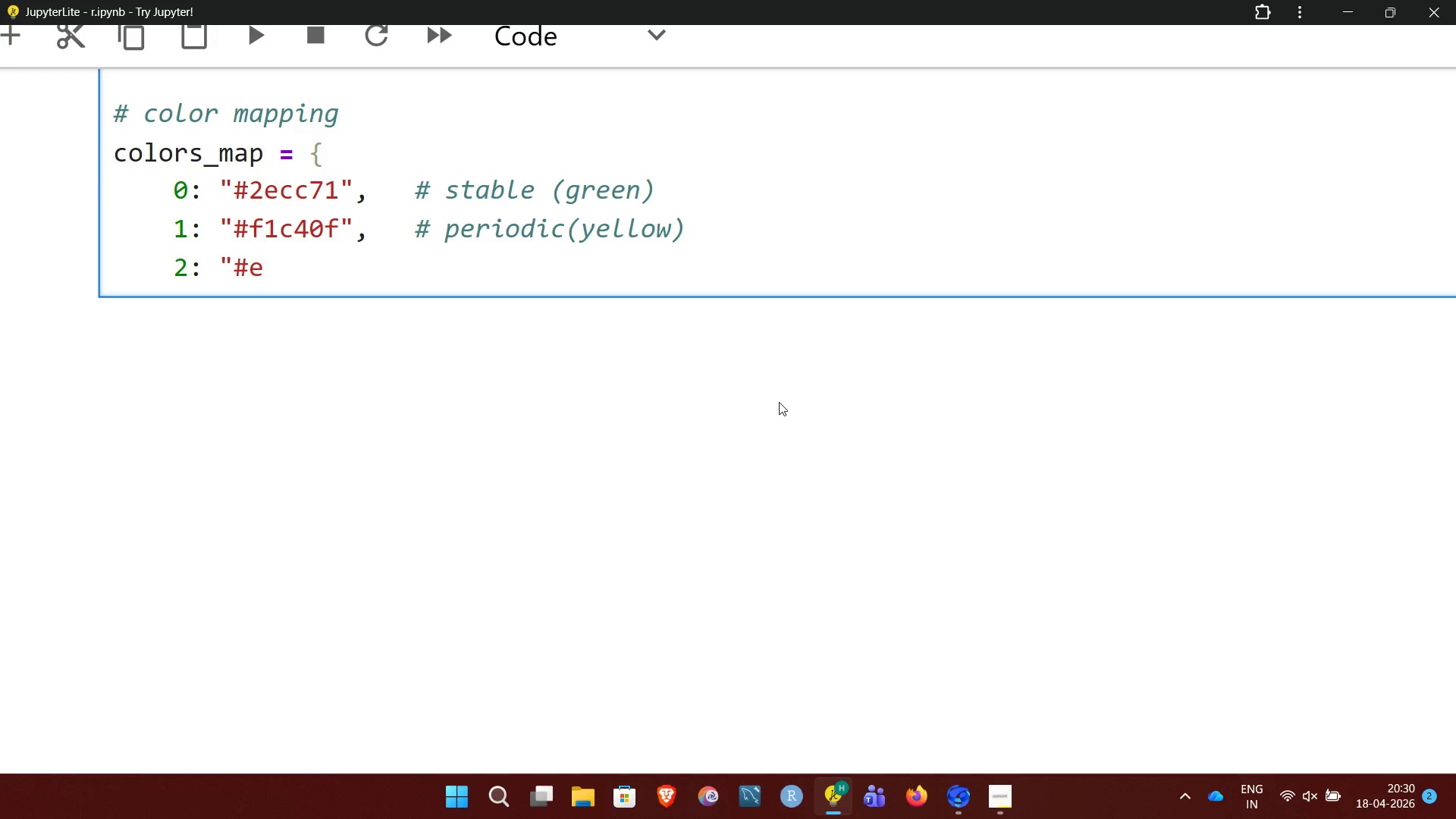 
type(74c3c"    # chaotic)
 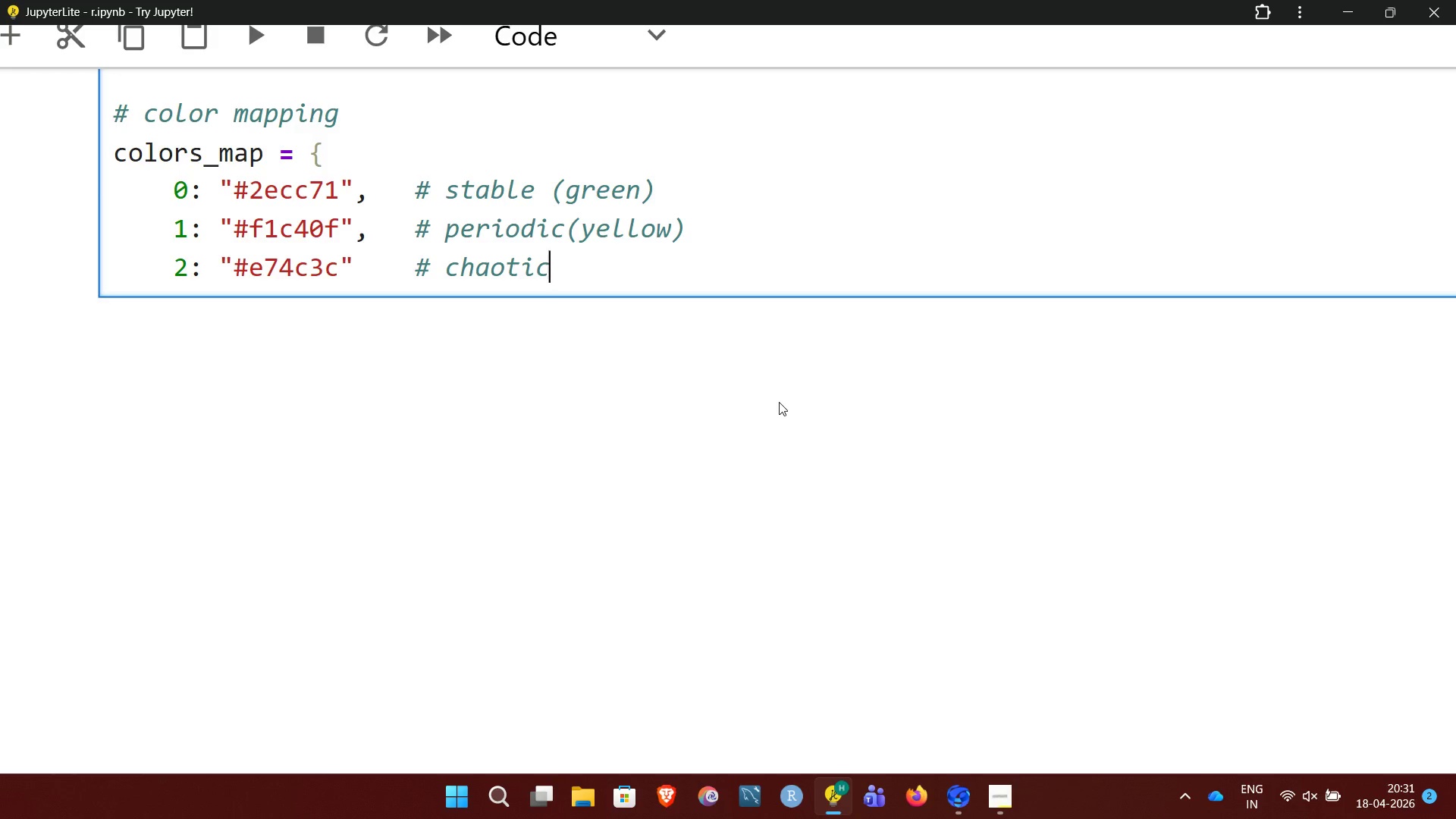 
wait(10.97)
 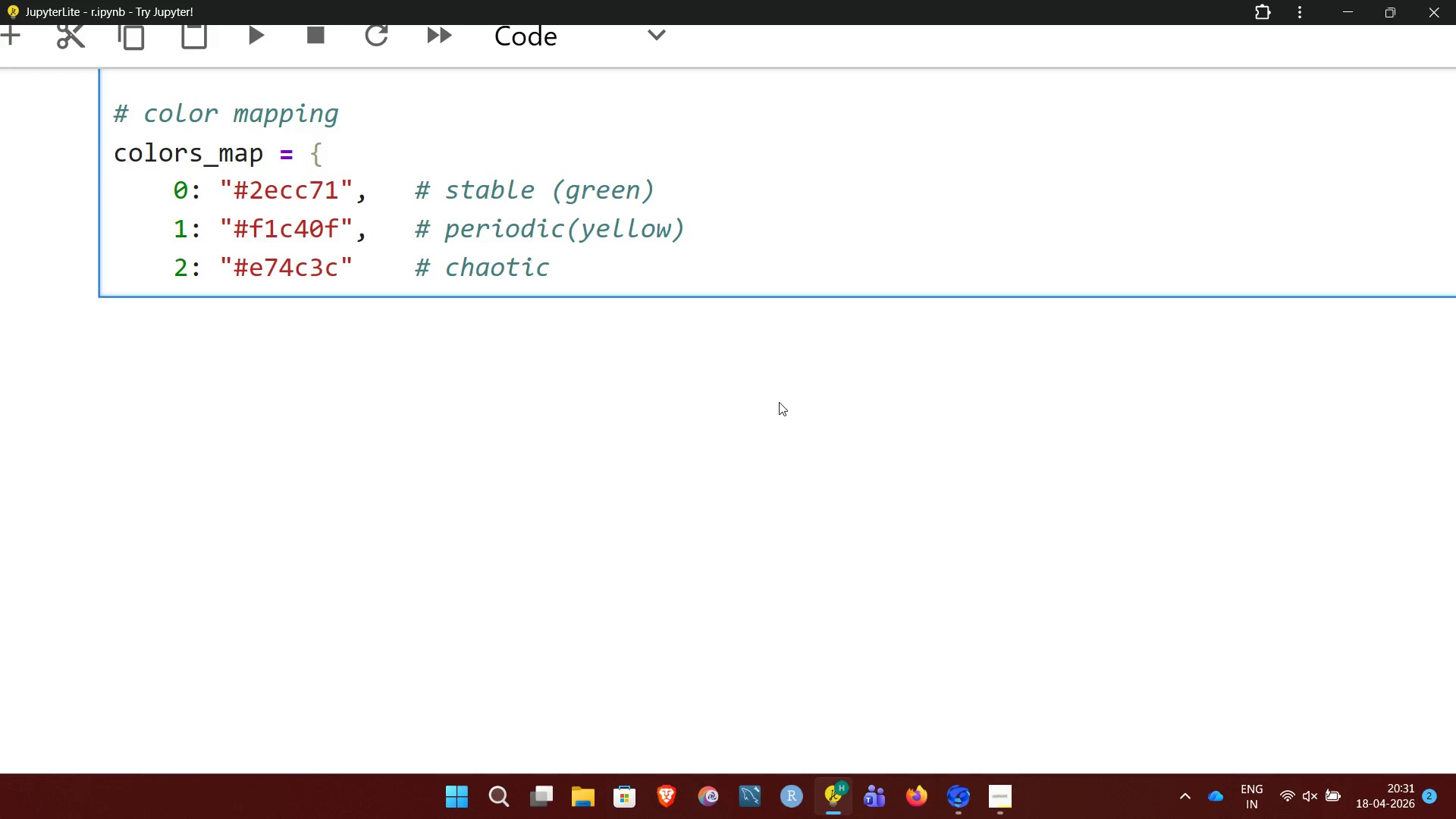 
type( (red))
 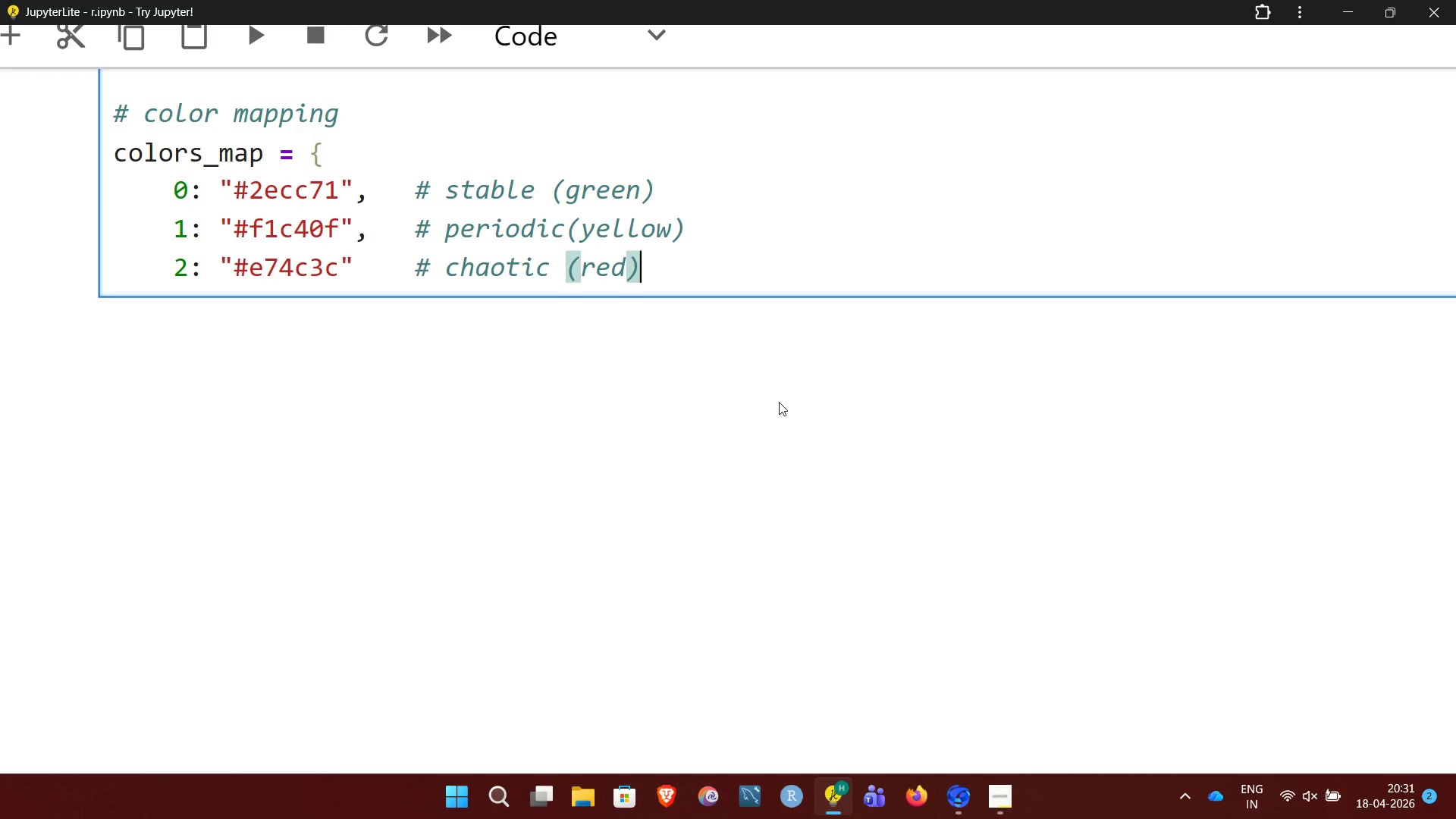 
key(Enter)
 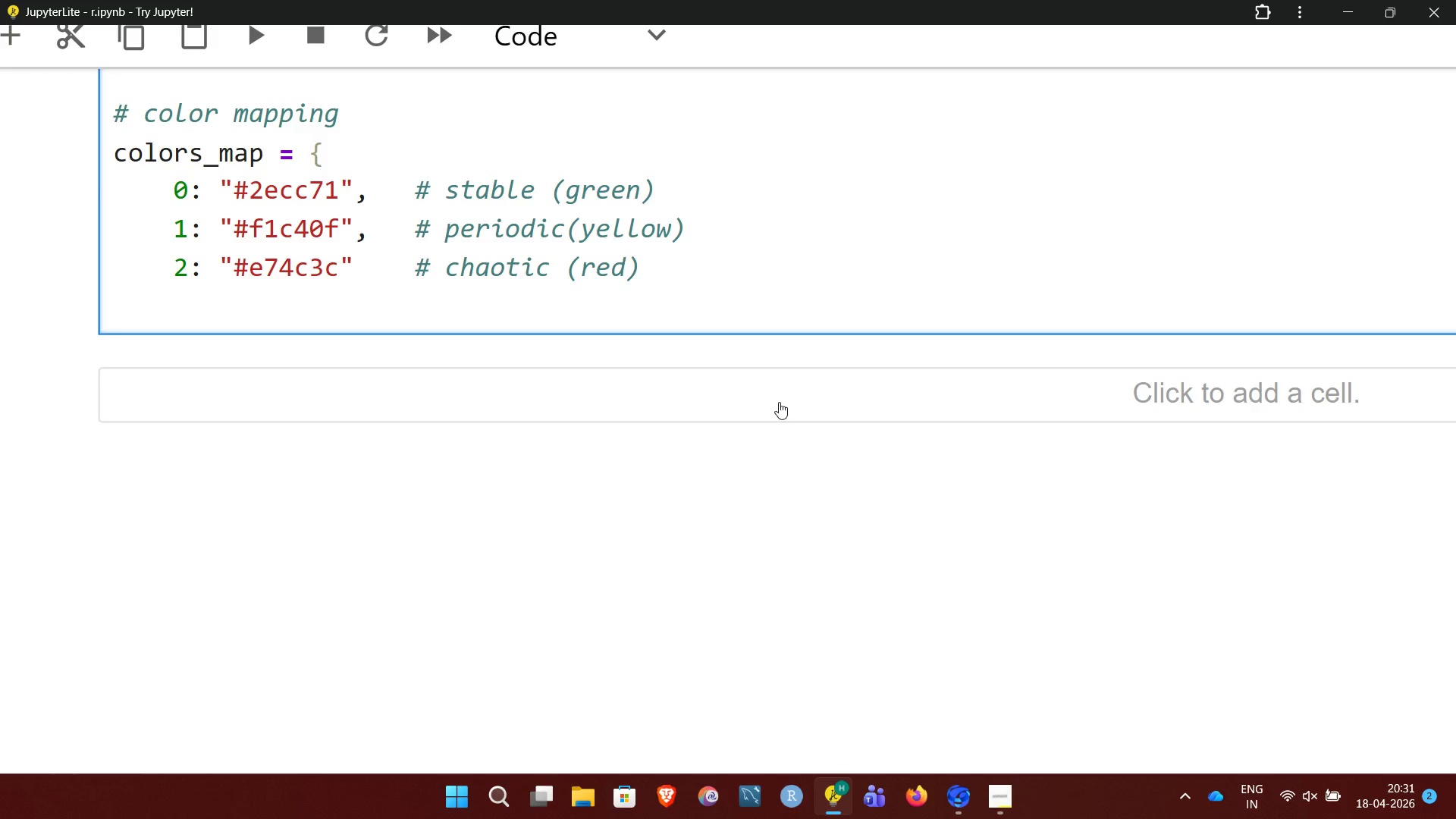 
key(Backspace)
 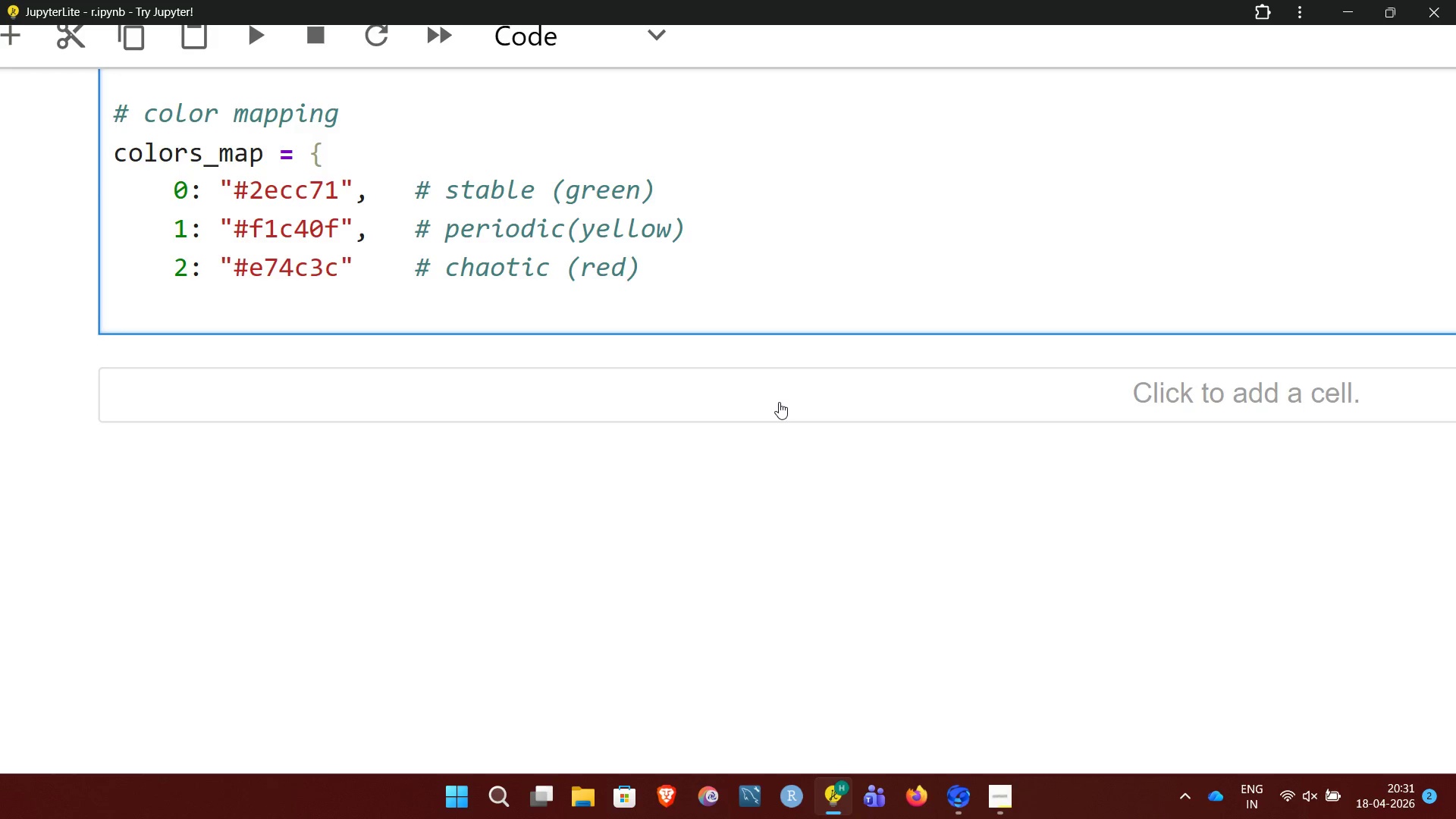 
key(Shift+BracketRight)
 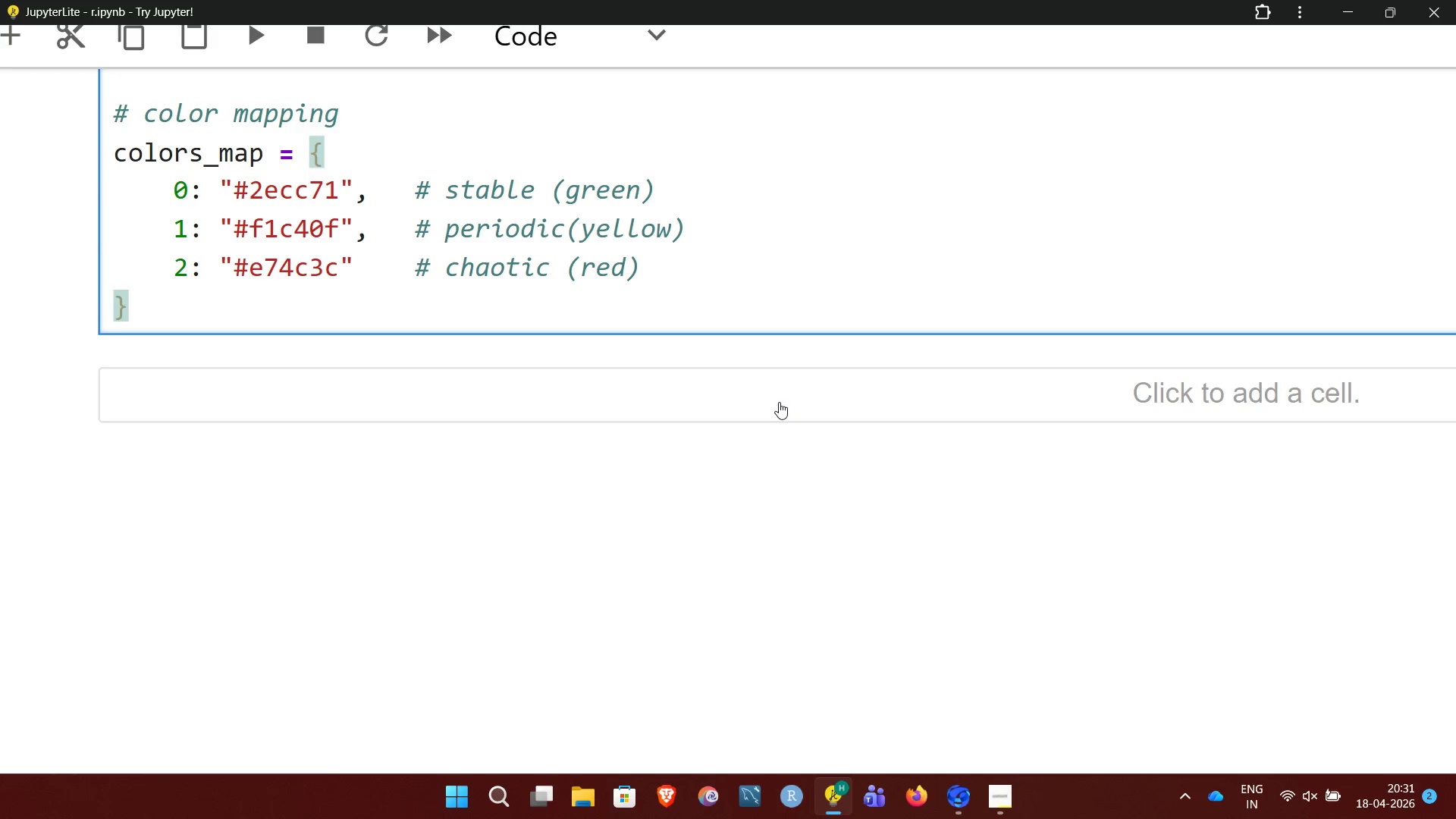 
key(Enter)
 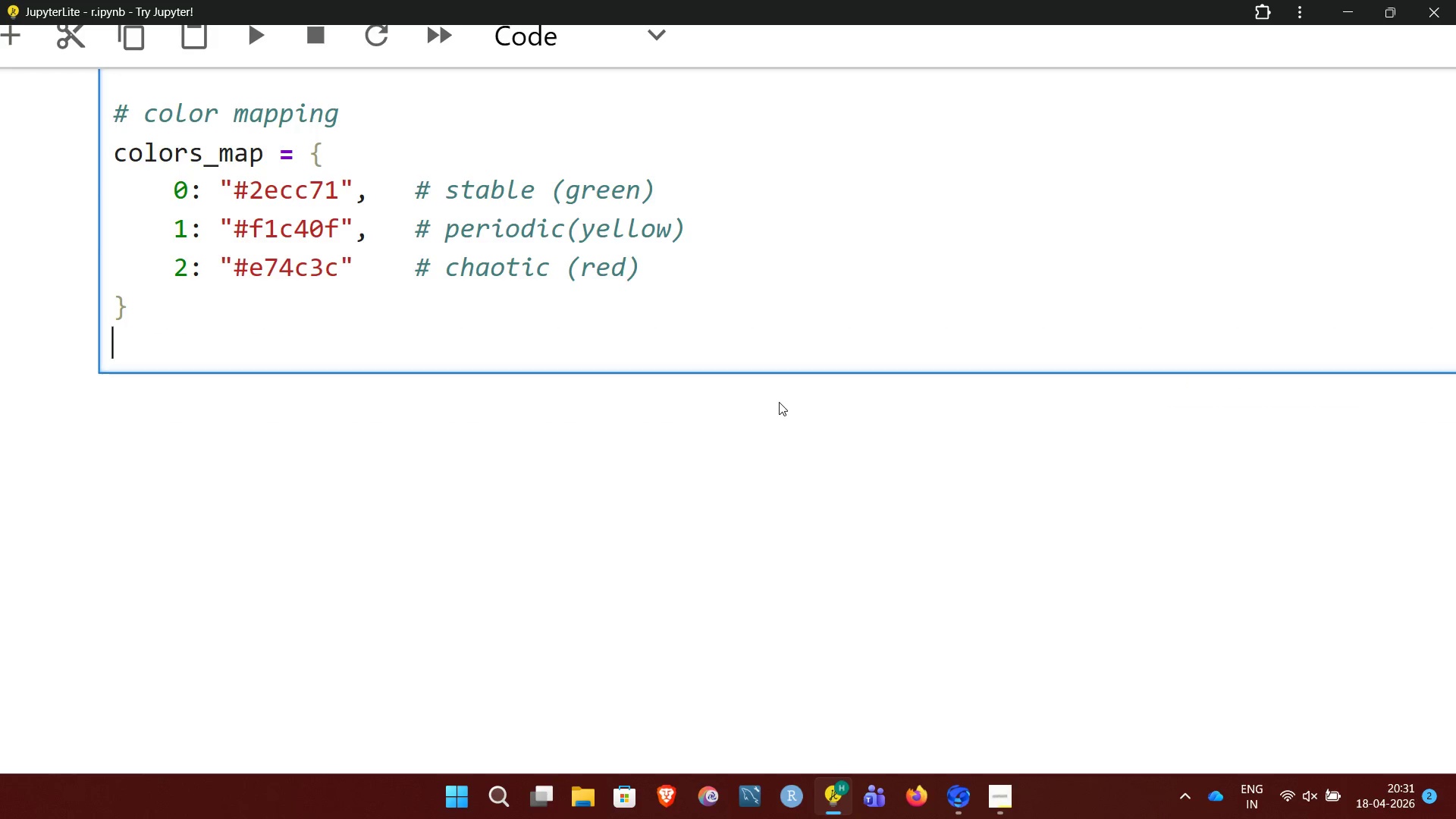 
key(Enter)
 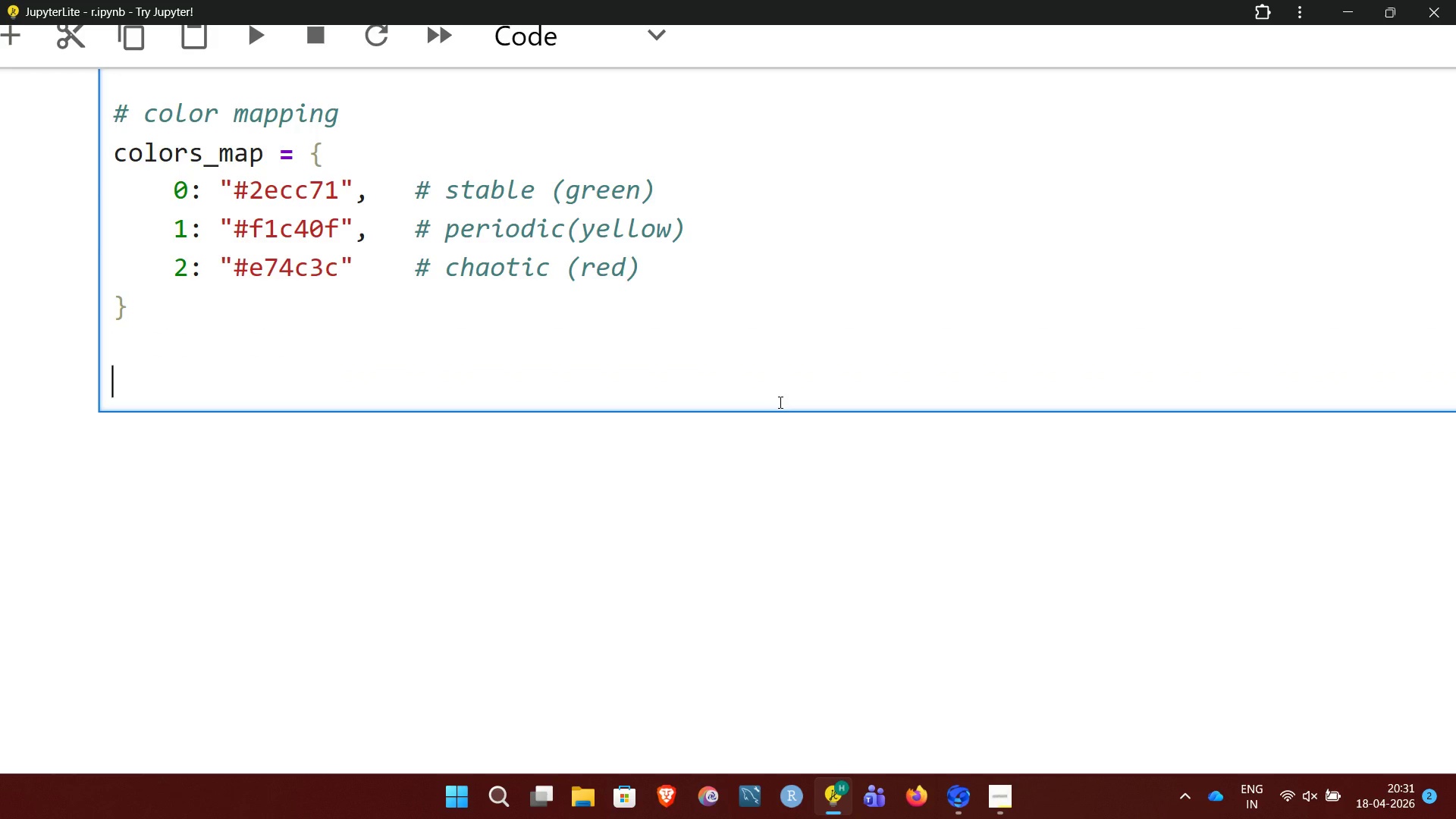 
type(for r in)
 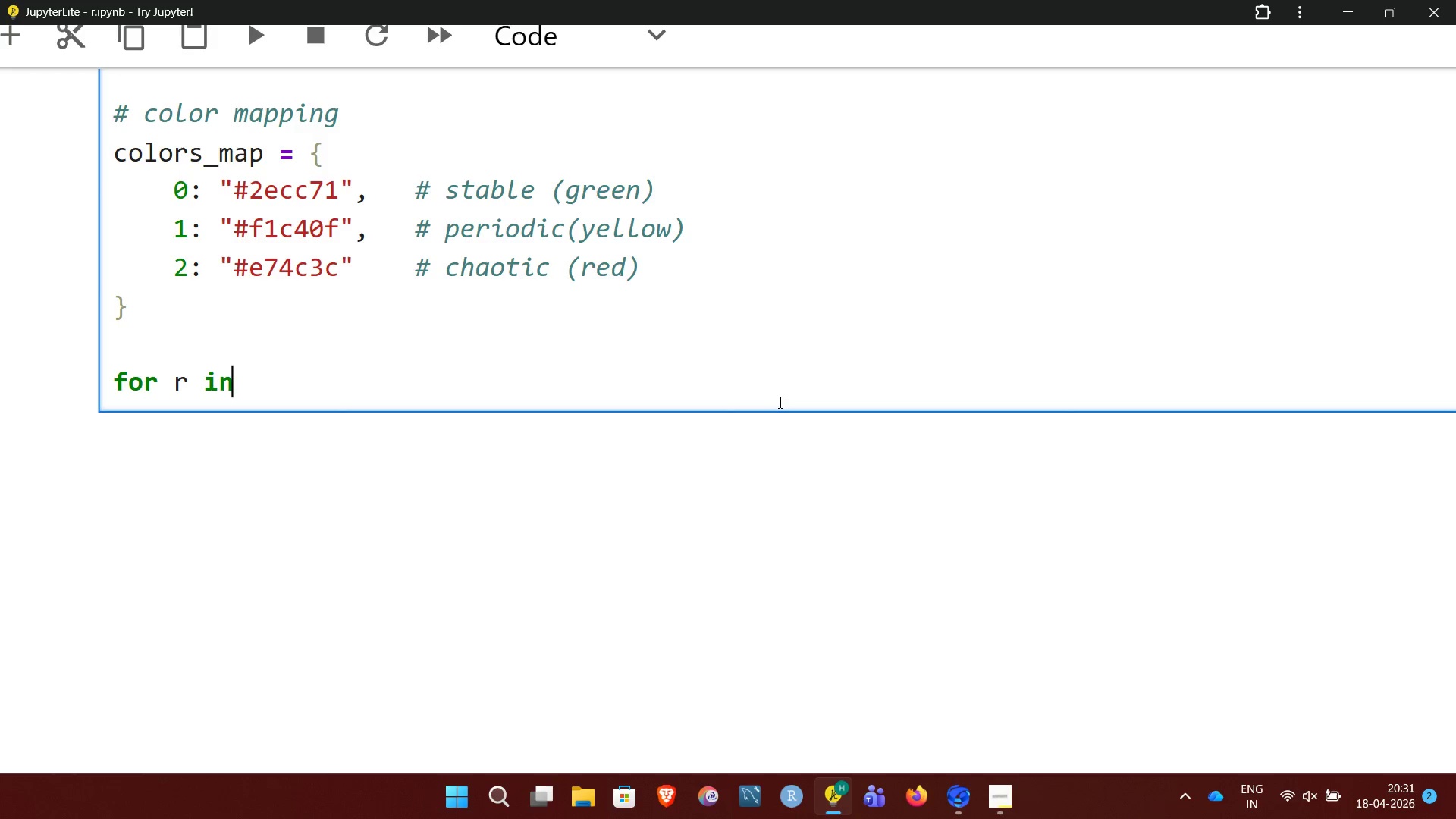 
type( r_values:)
 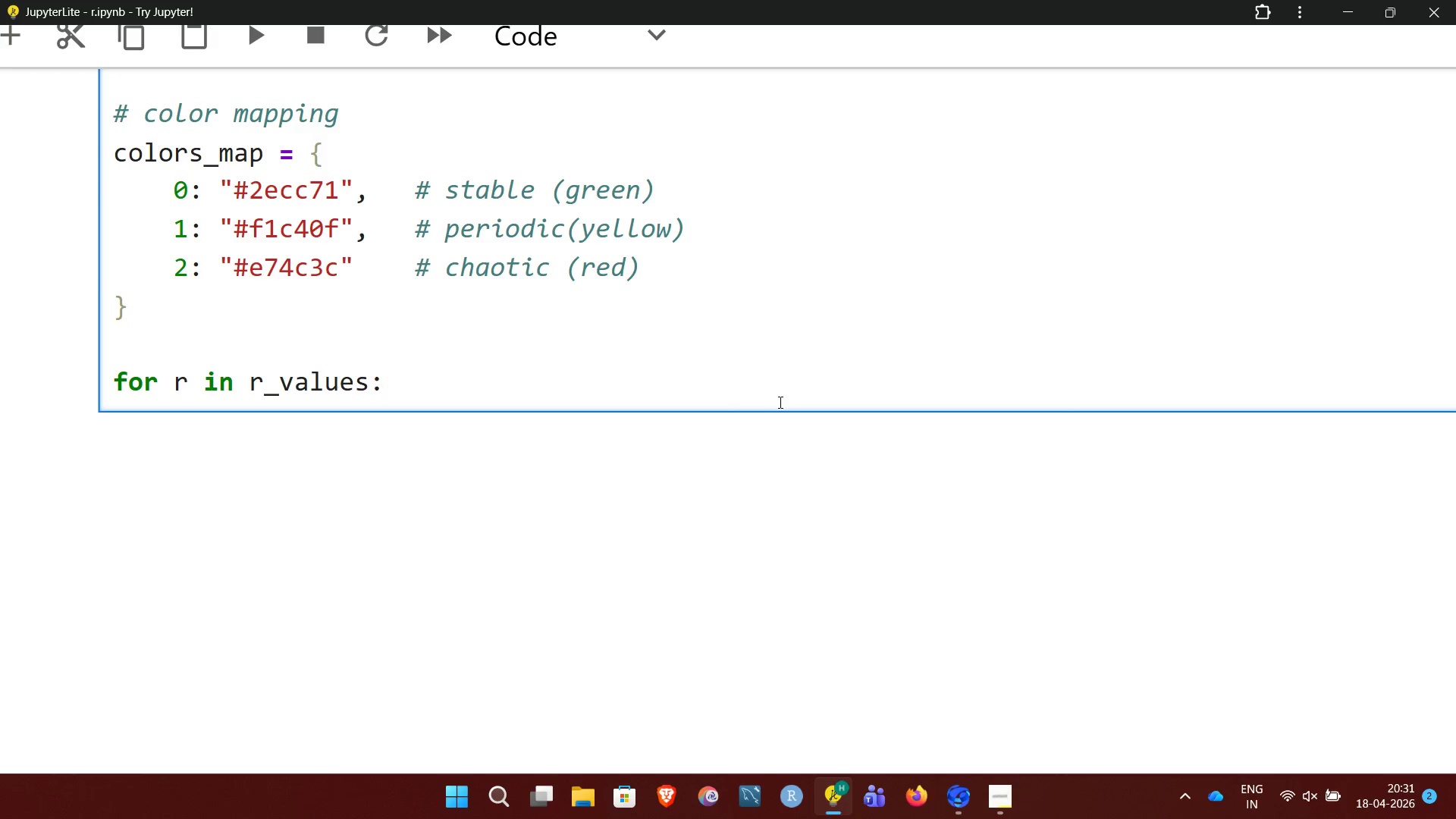 
wait(17.98)
 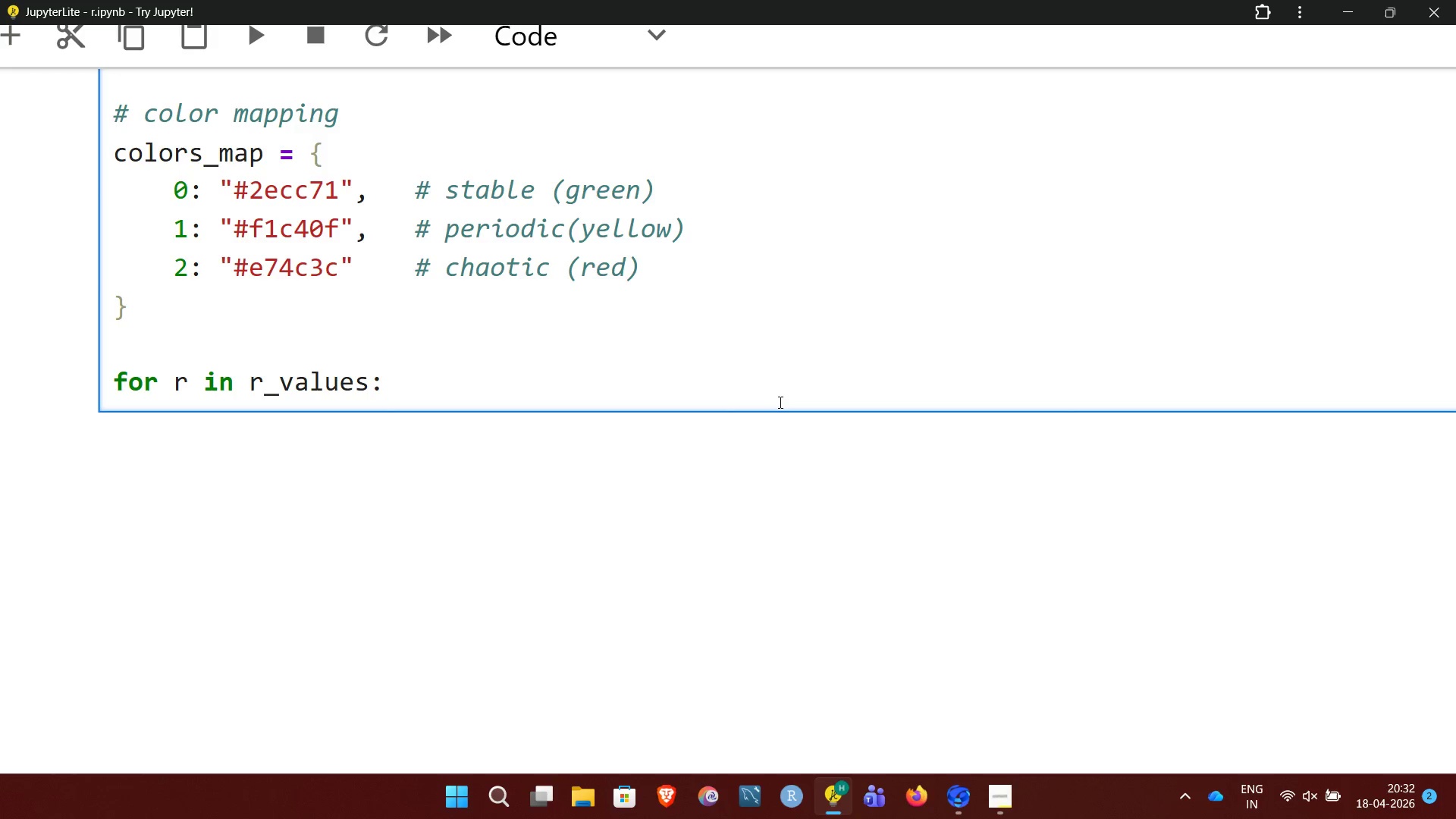 
key(Enter)
 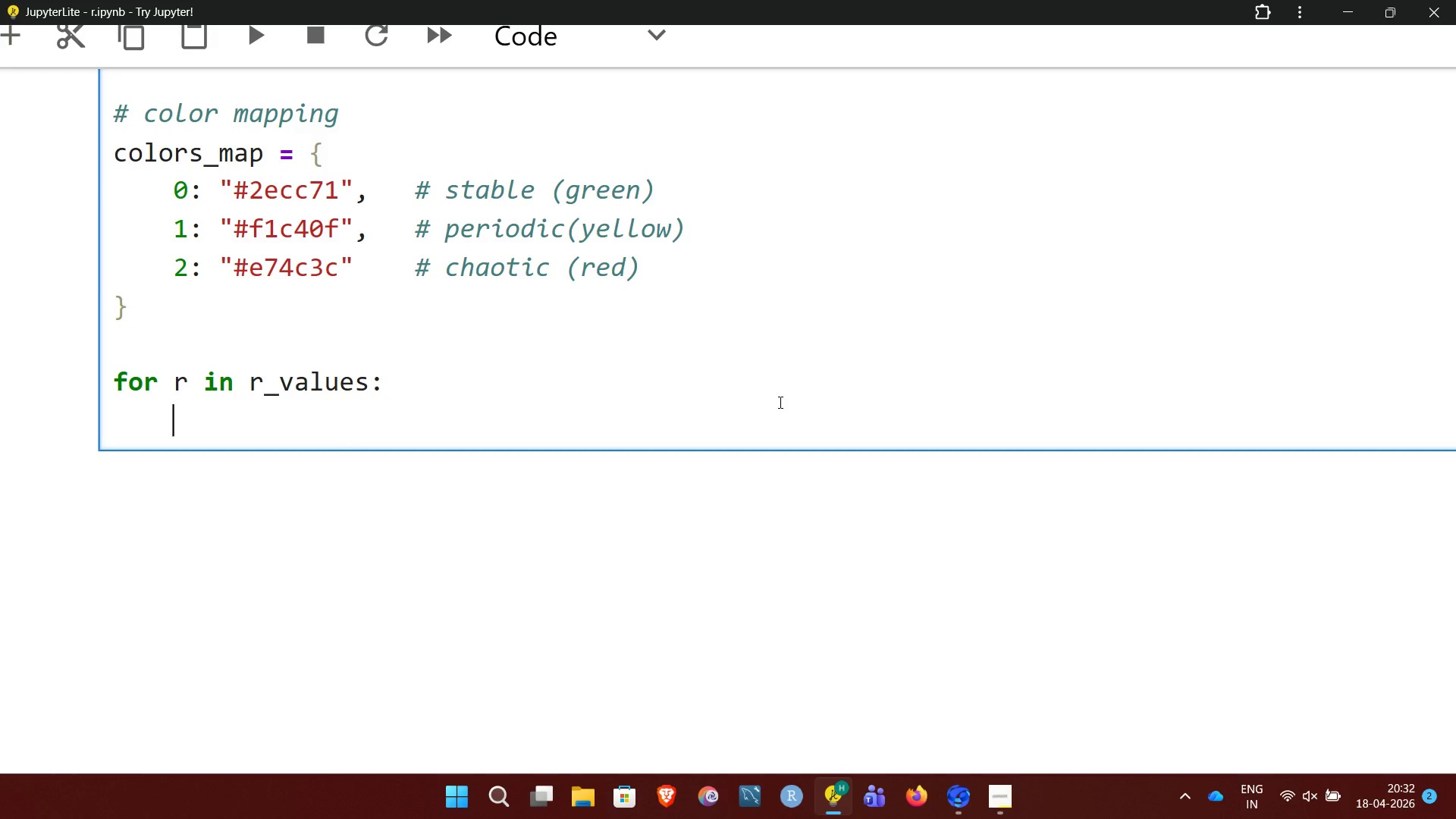 
key(Enter)
 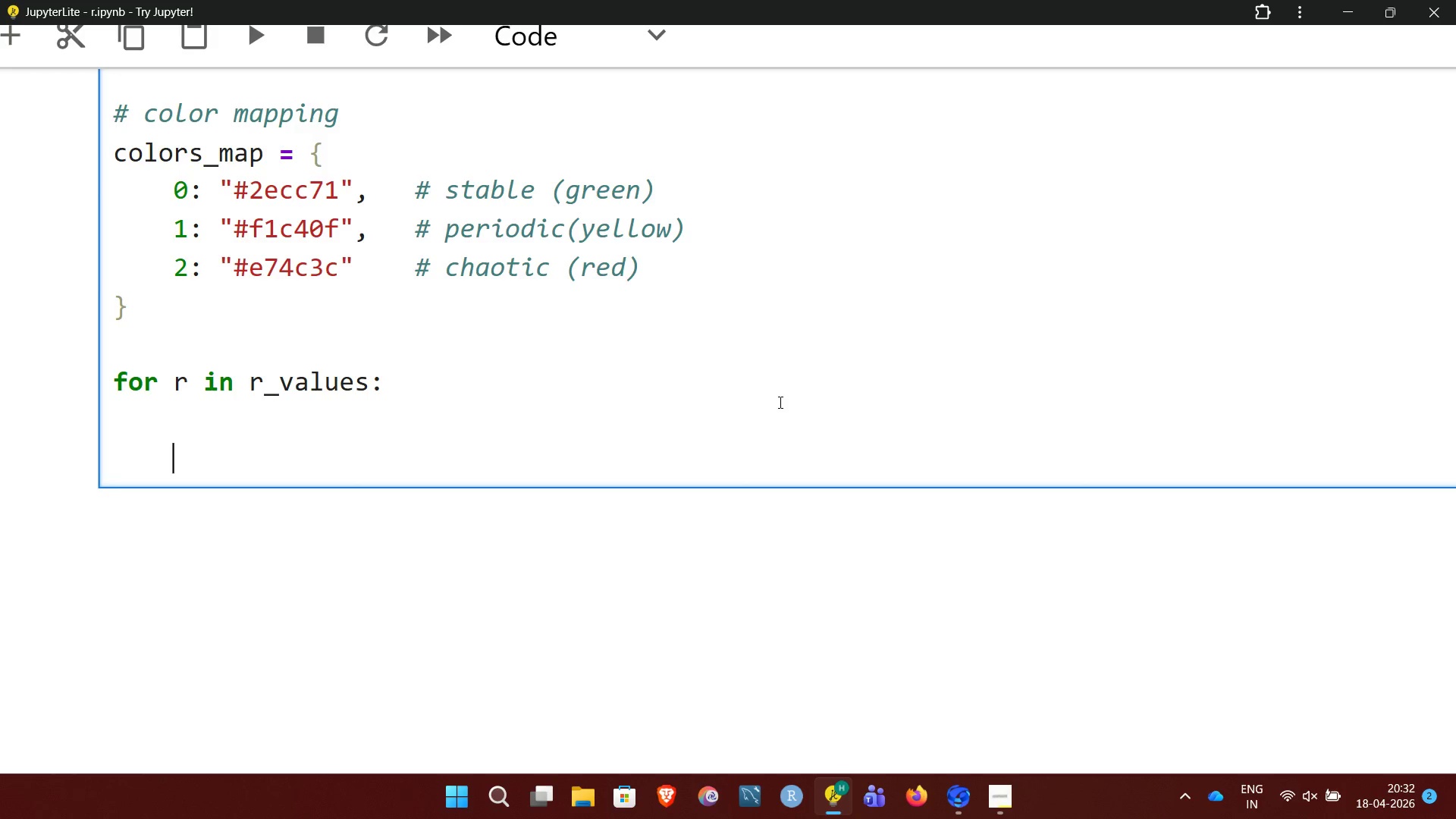 
type(x = 0.5  # initial condition)
 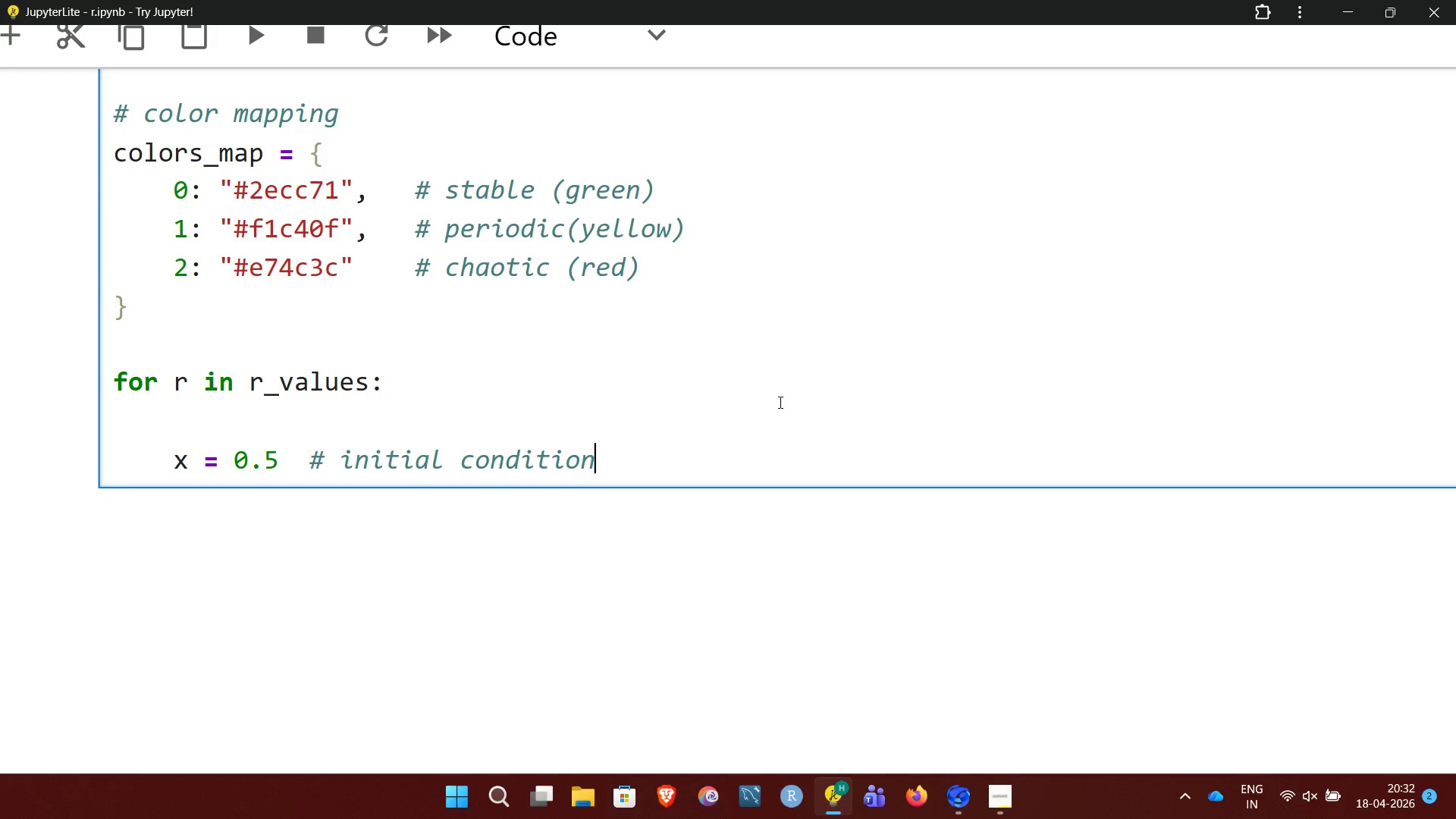 
wait(9.2)
 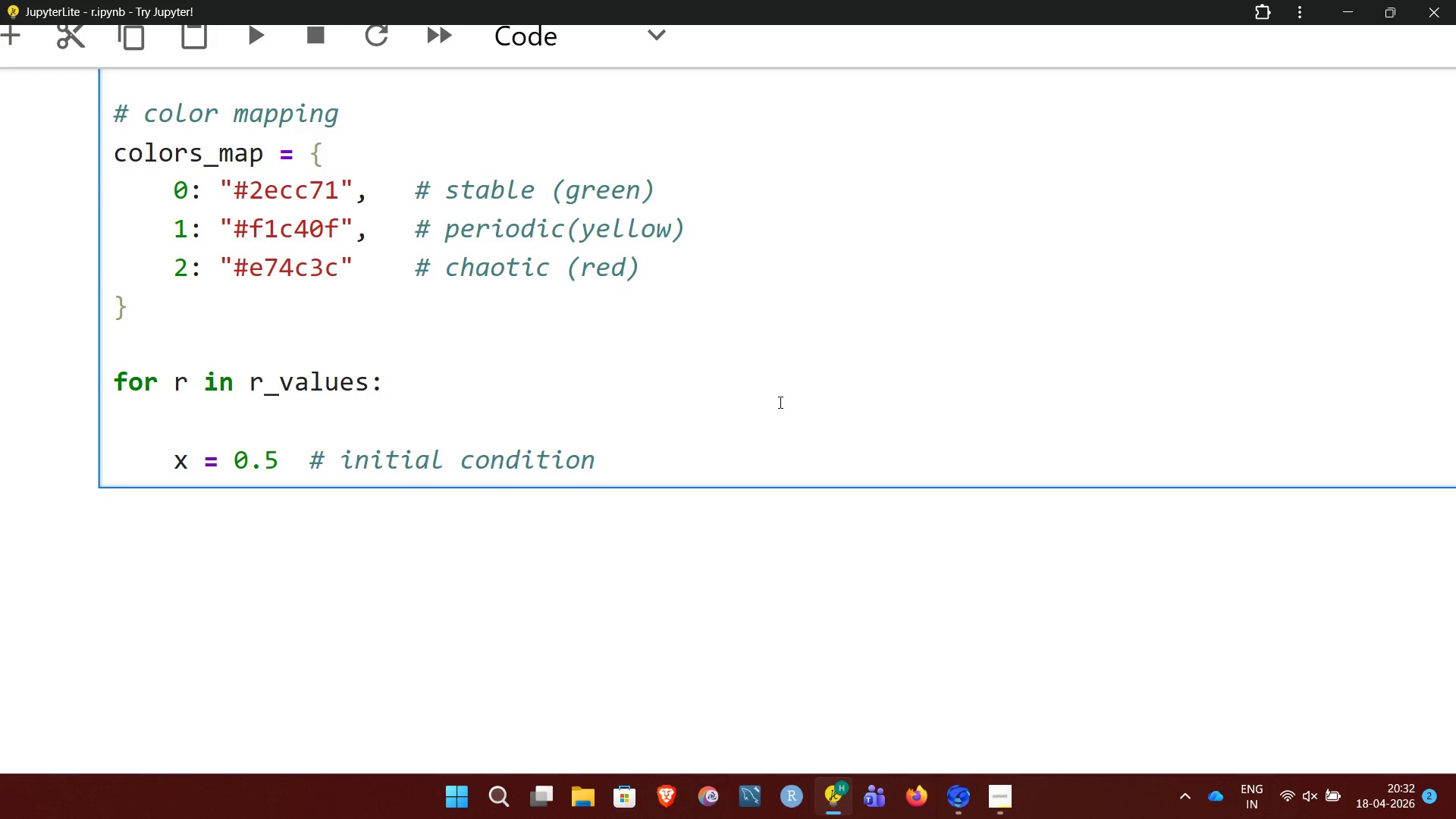 
key(Enter)
 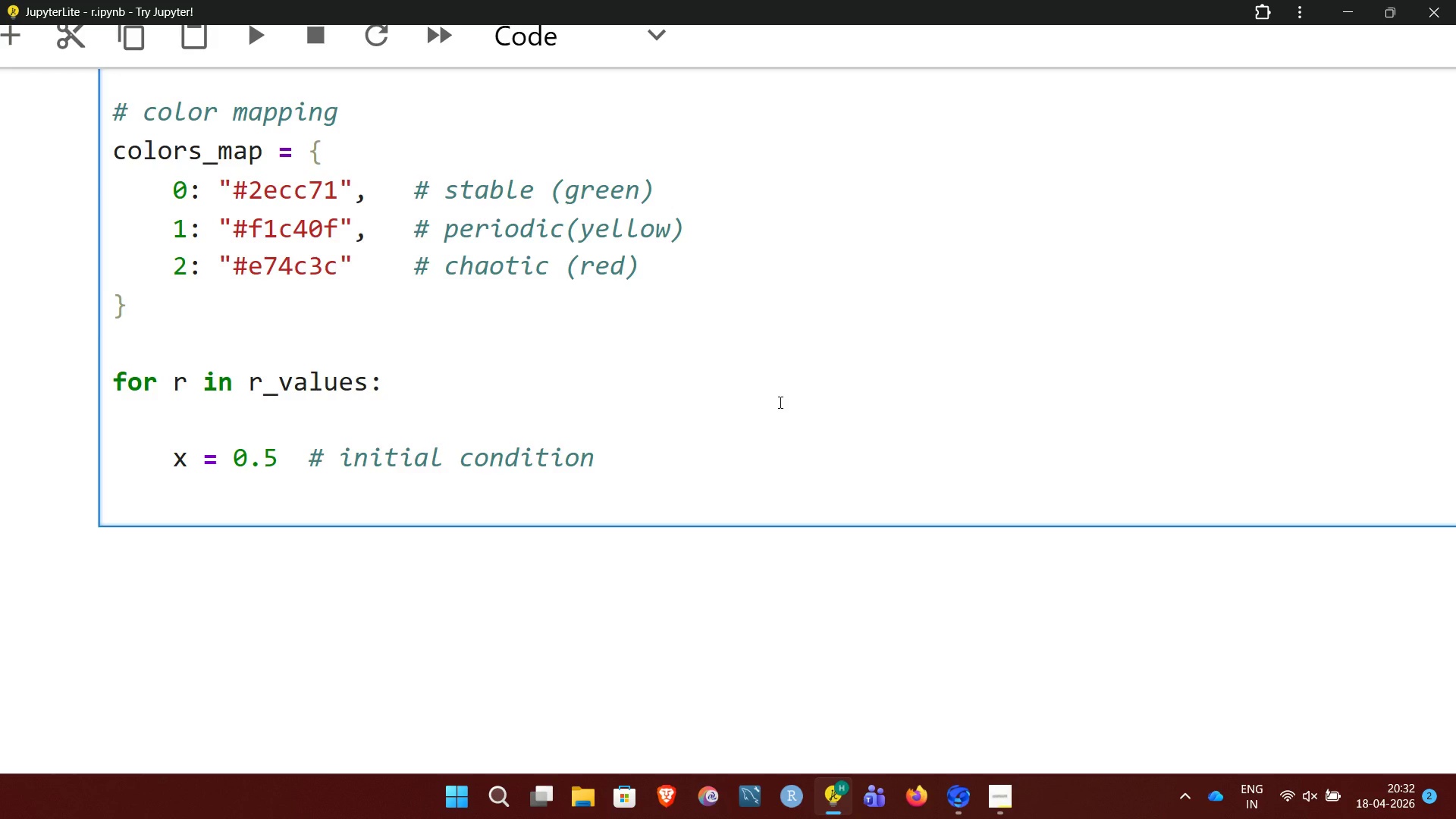 
type(    trajectory = [])
 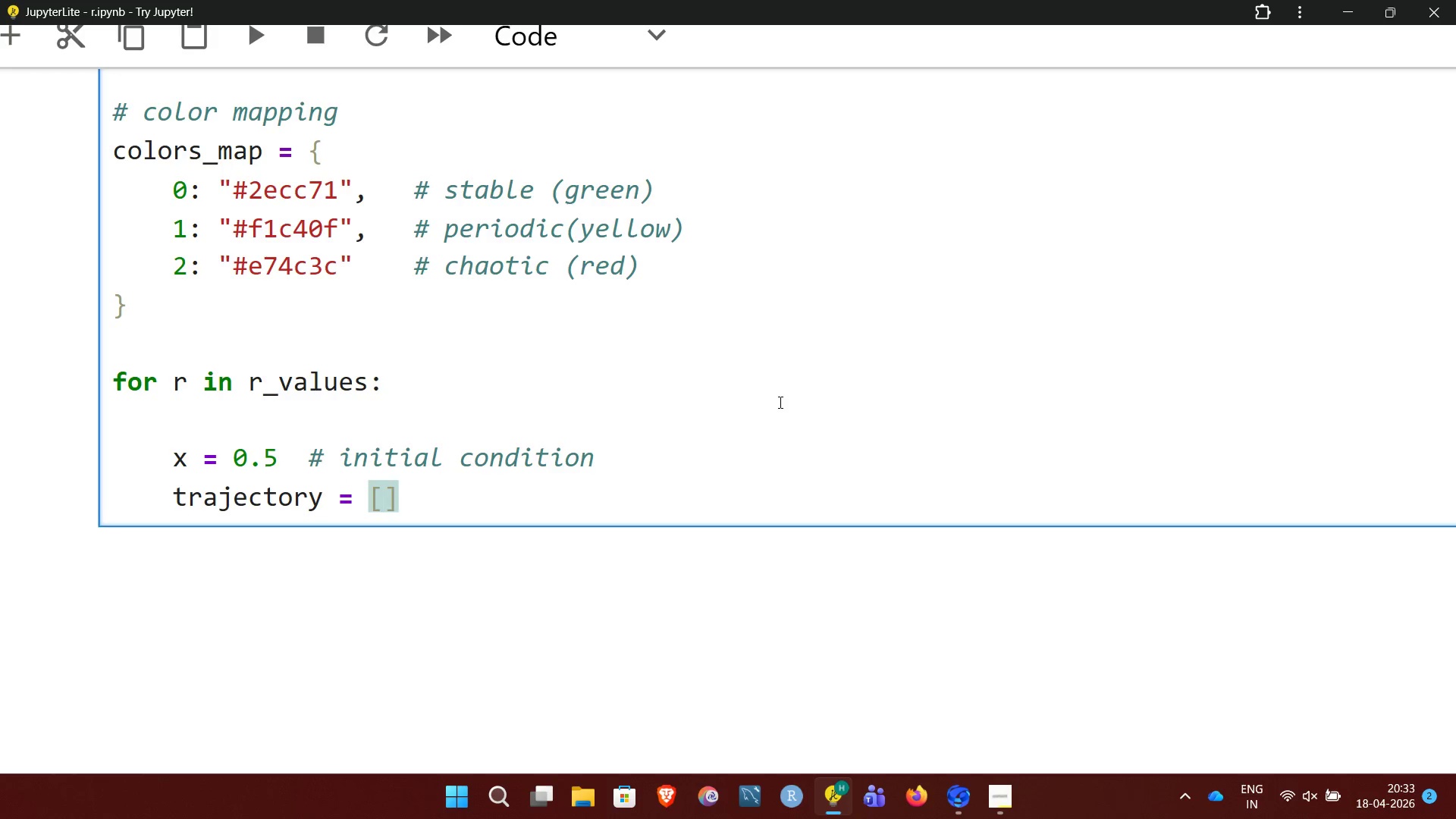 
key(Enter)
 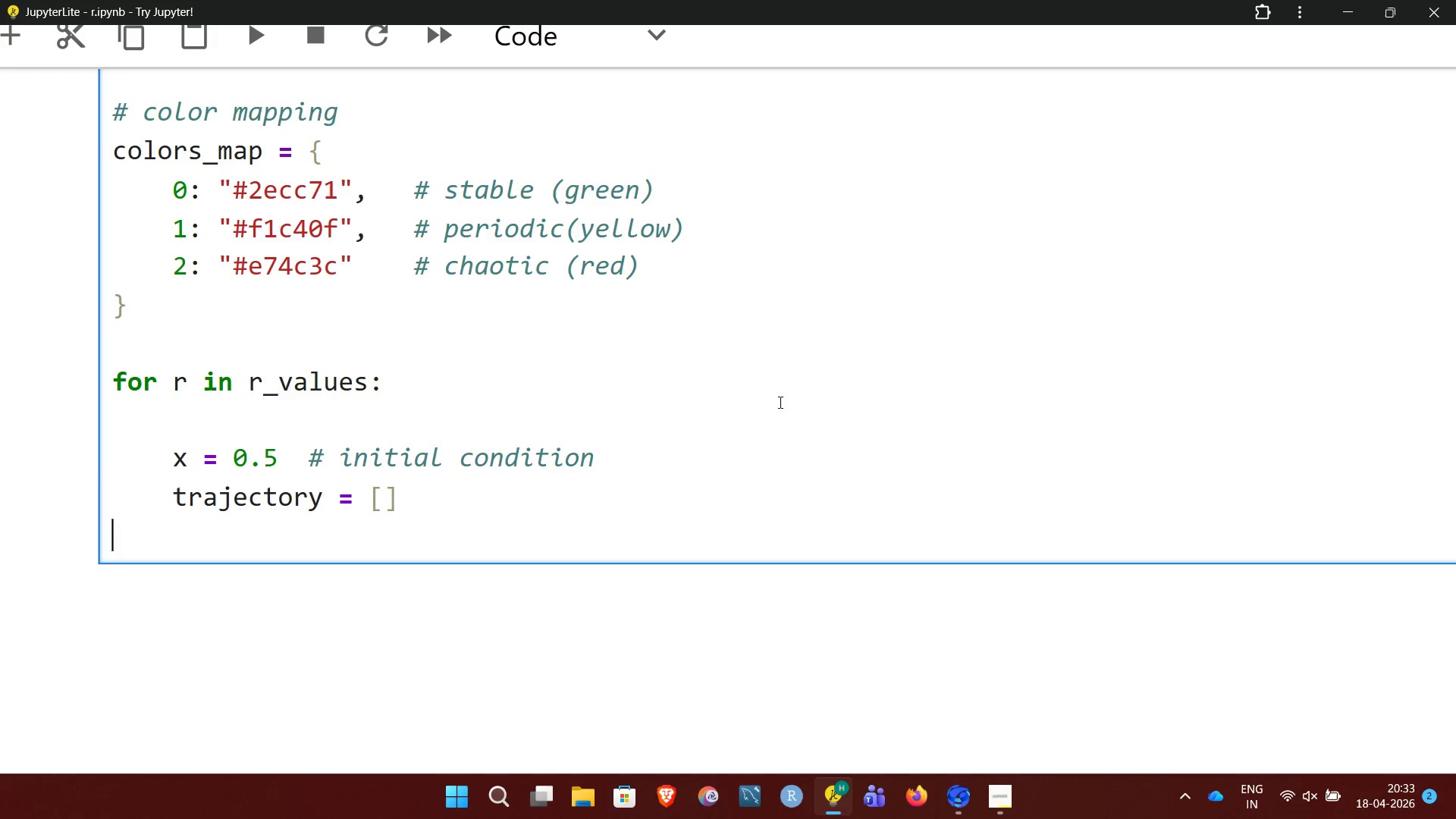 
key(Enter)
 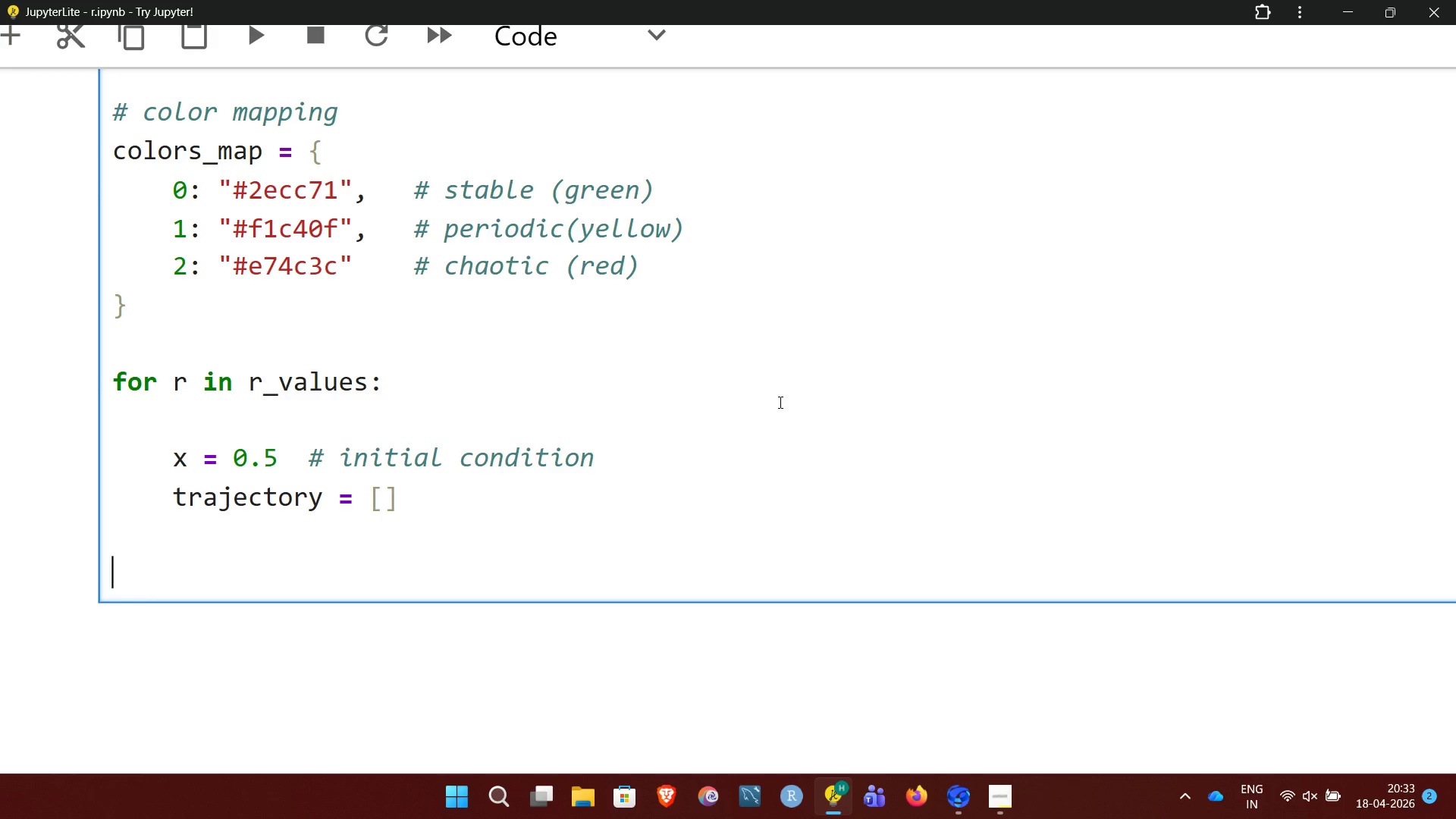 
key(Space)
 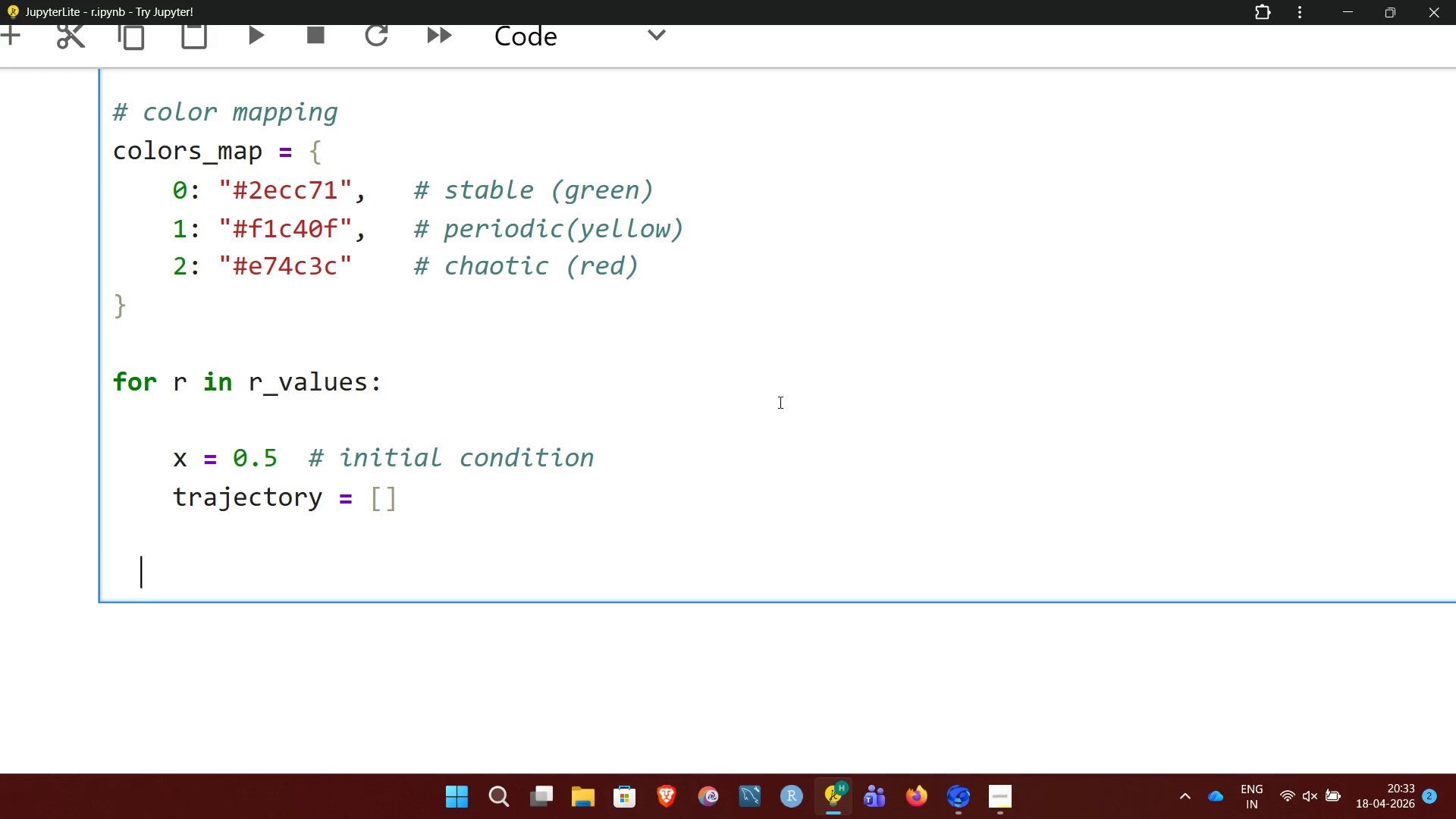 
key(Space)
 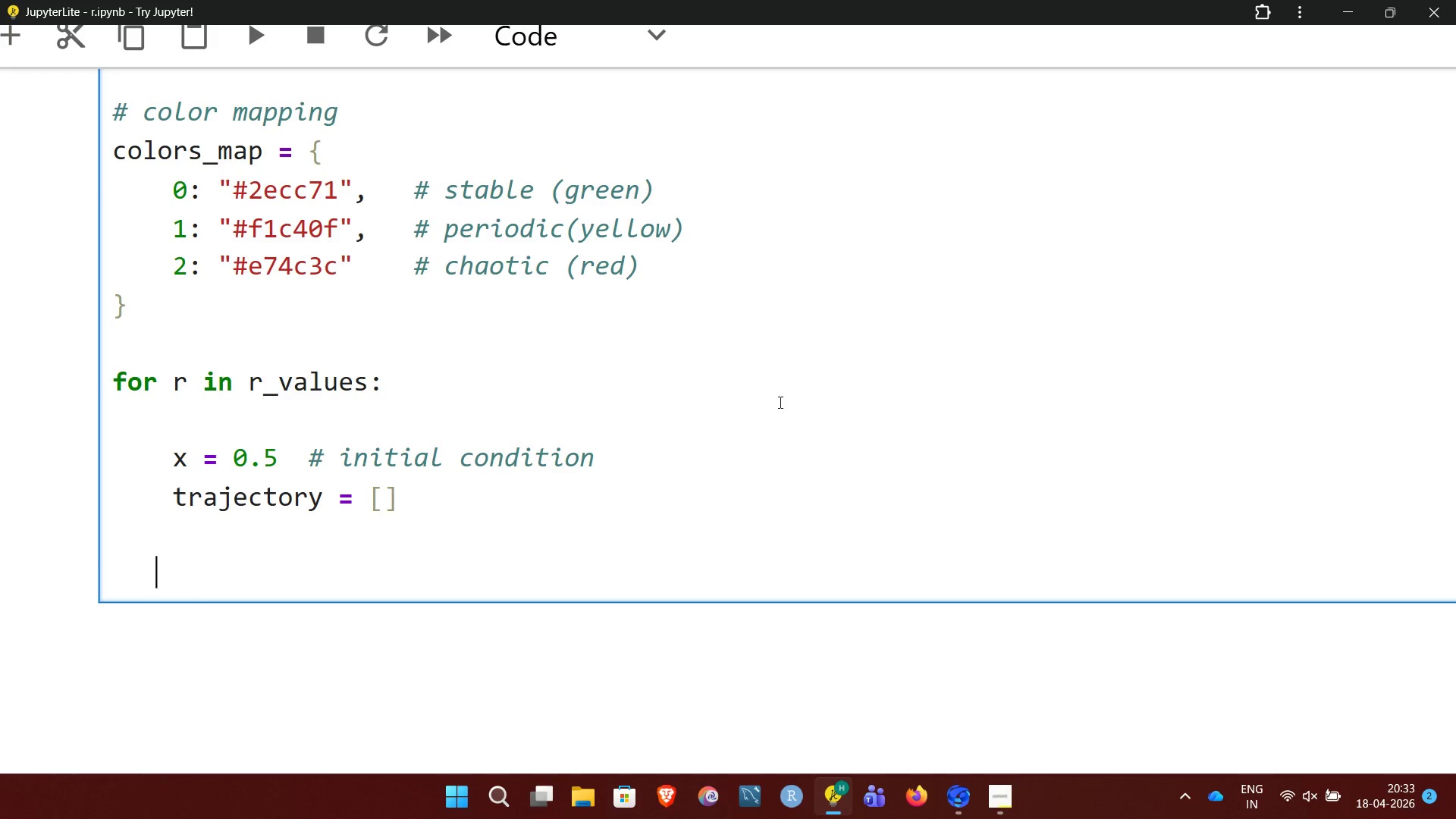 
key(Space)
 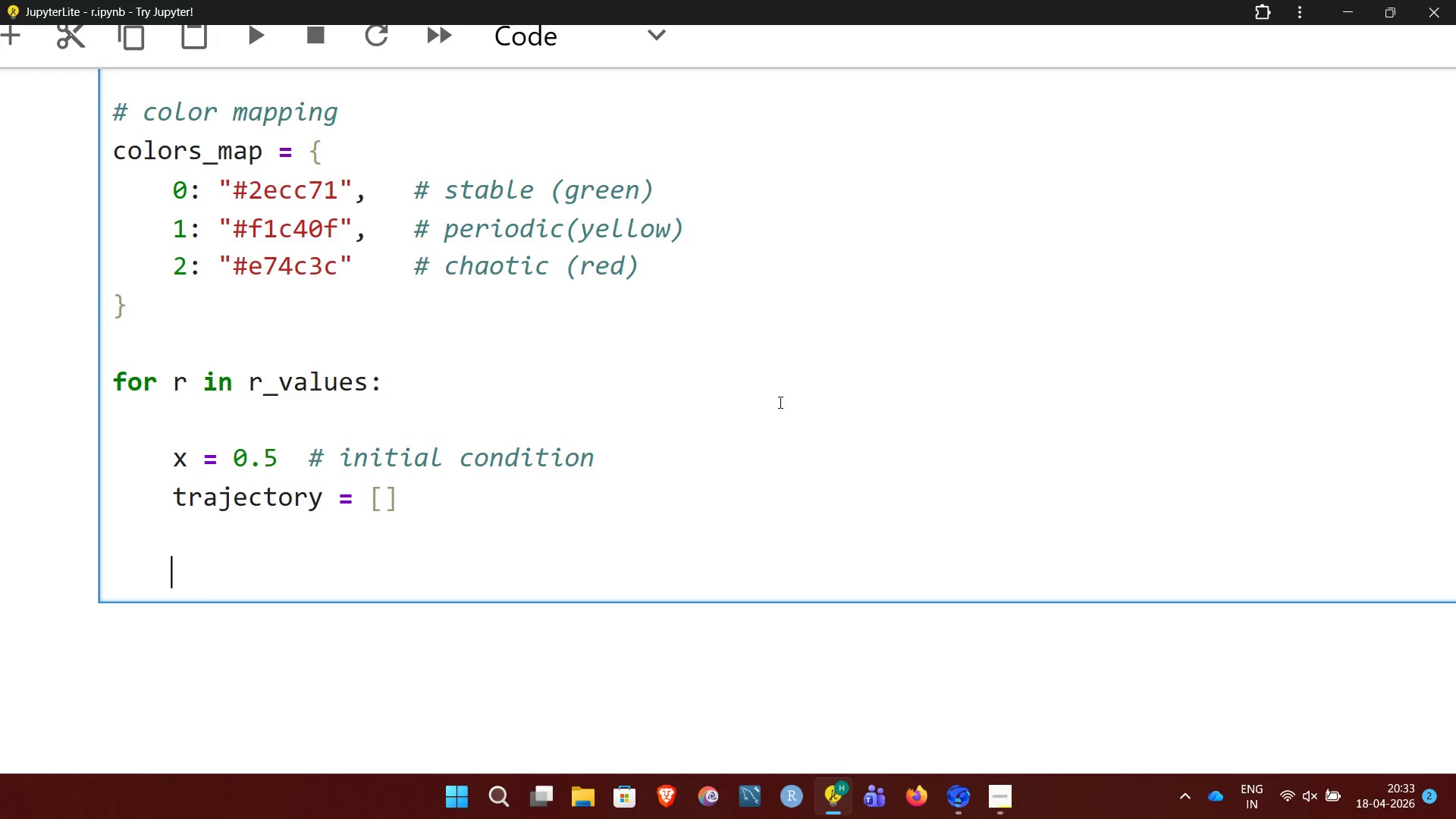 
key(Space)
 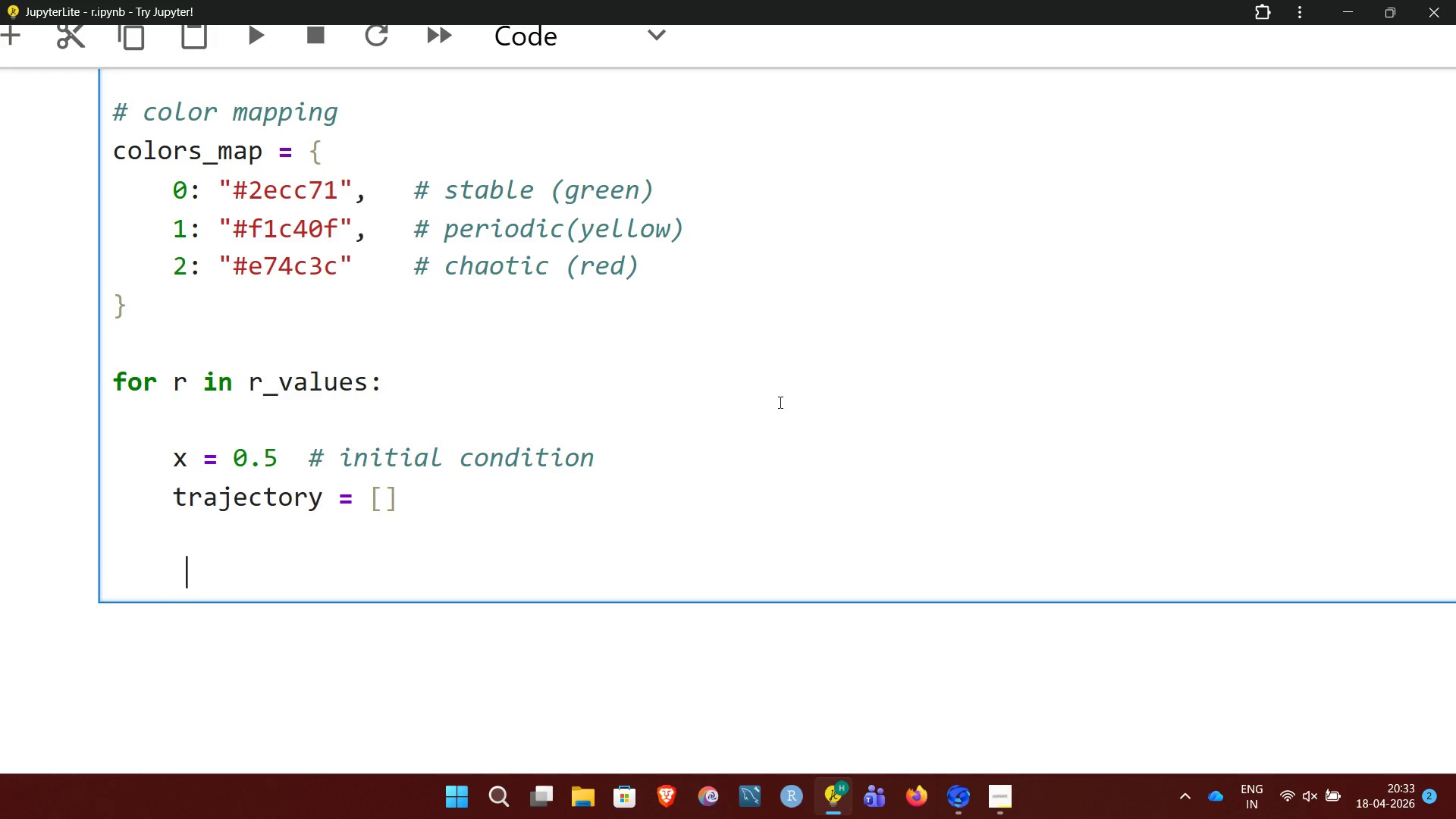 
key(Space)
 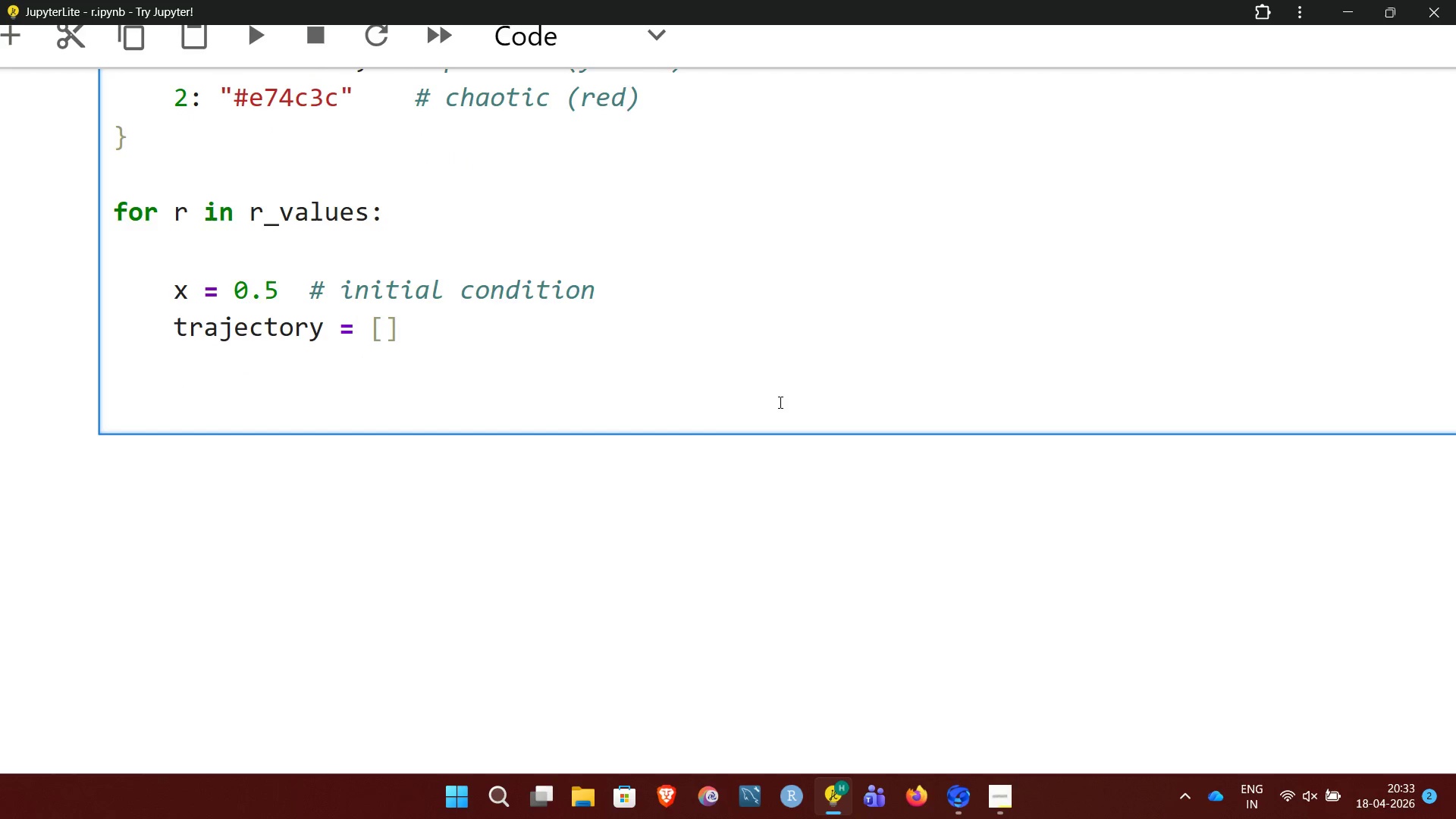 
key(Backspace)
type(for i in range(iterations):)
 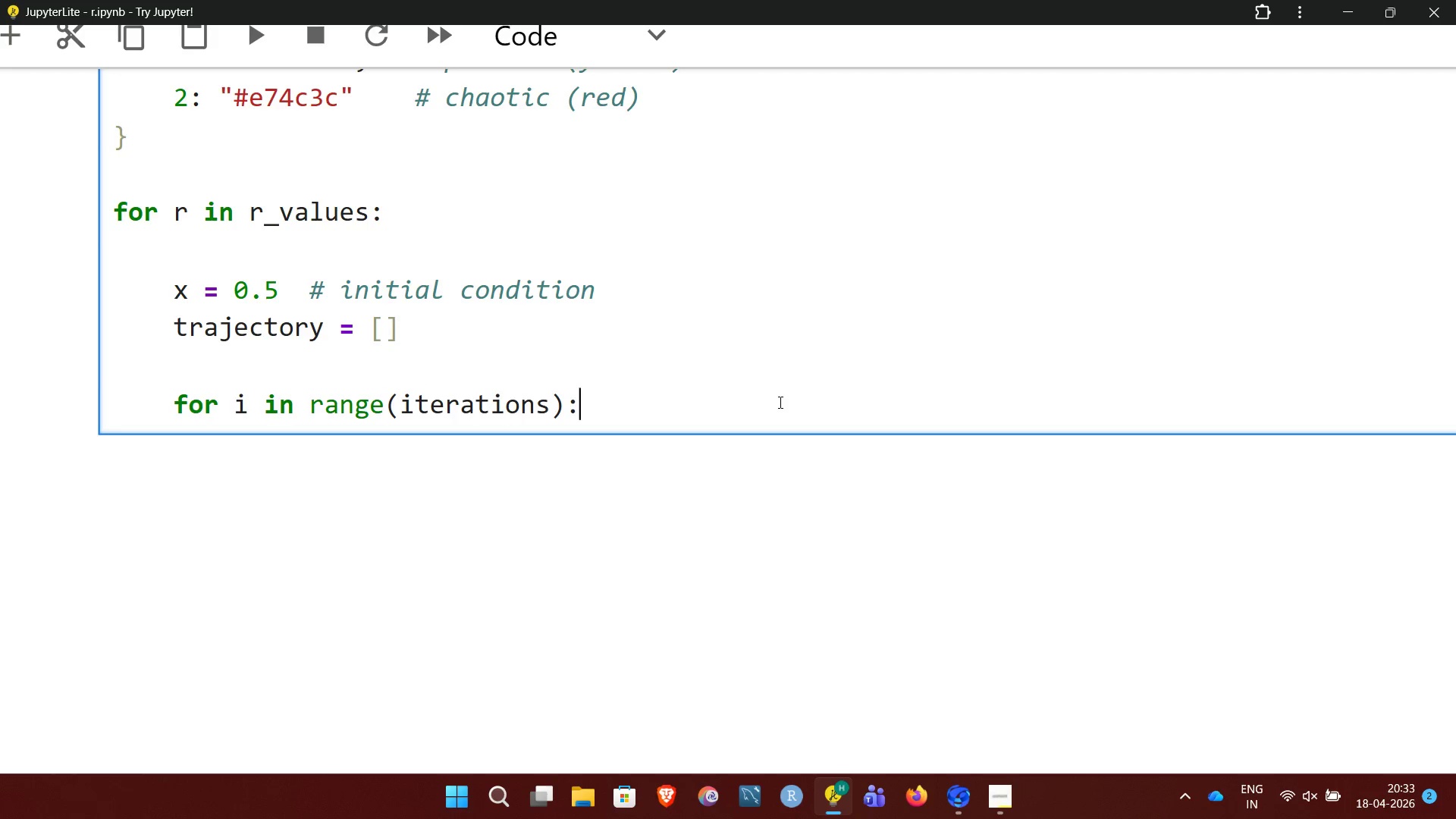 
key(Enter)
 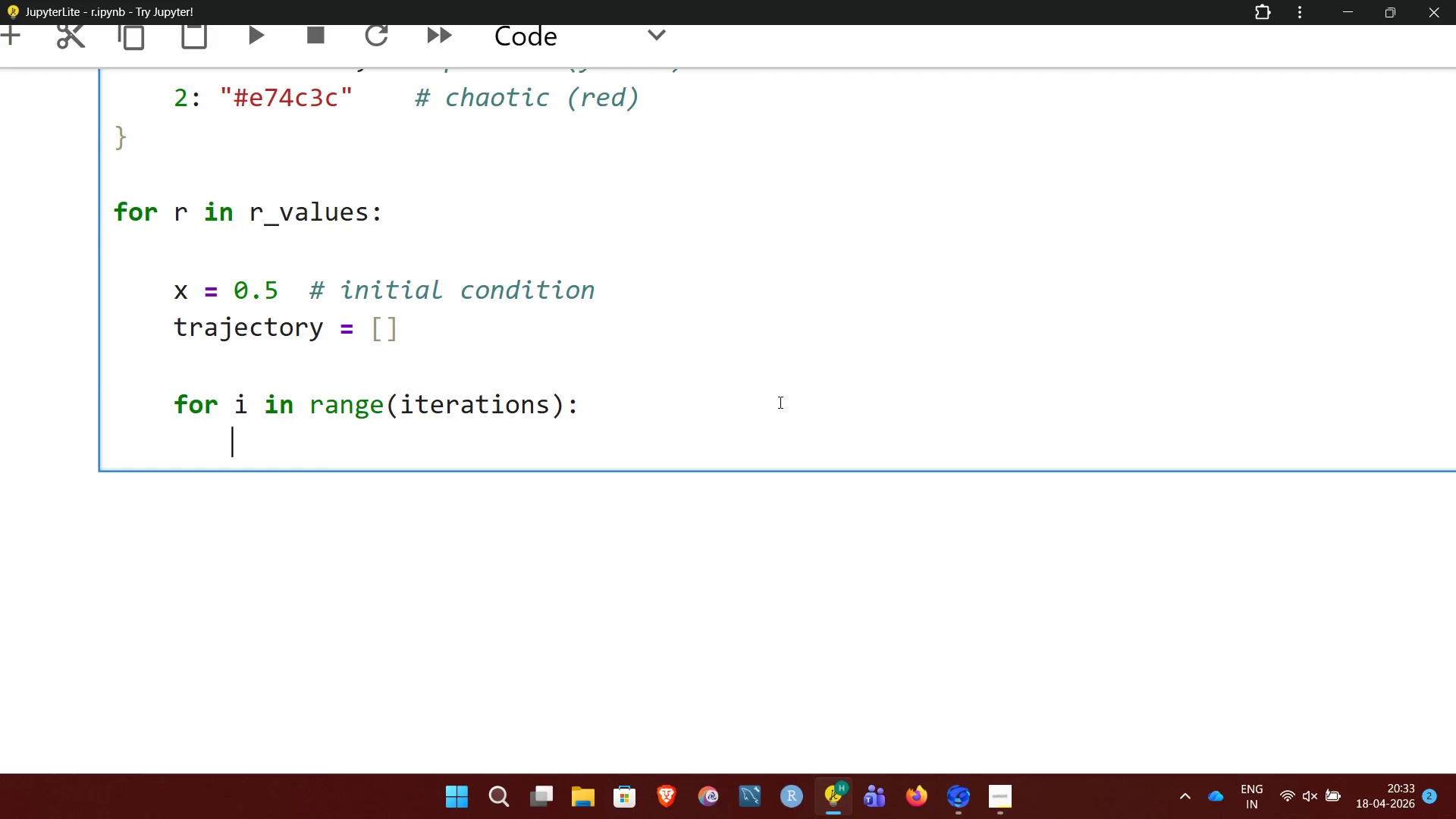 
type(x = lo)
 